 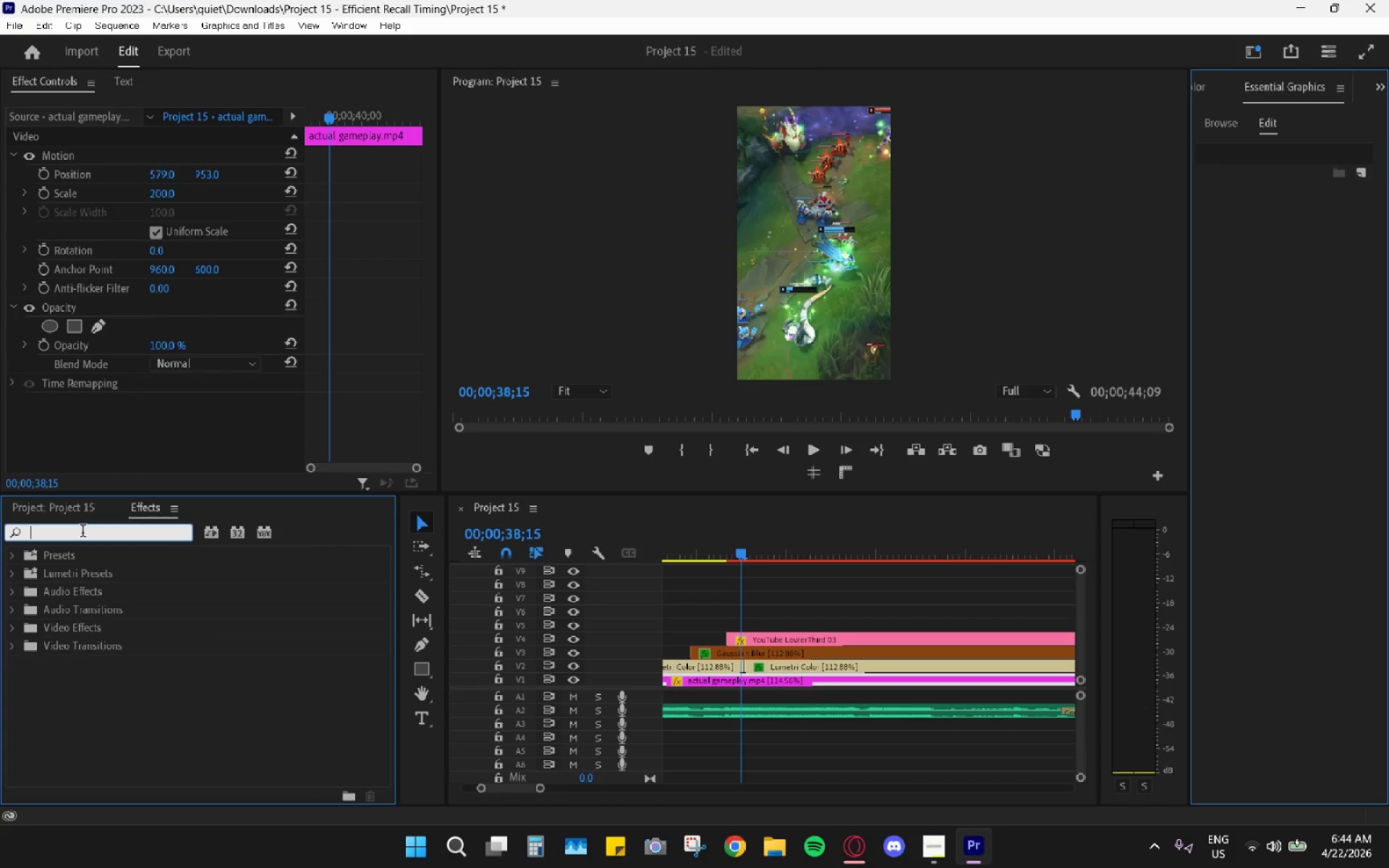 
type(cross)
 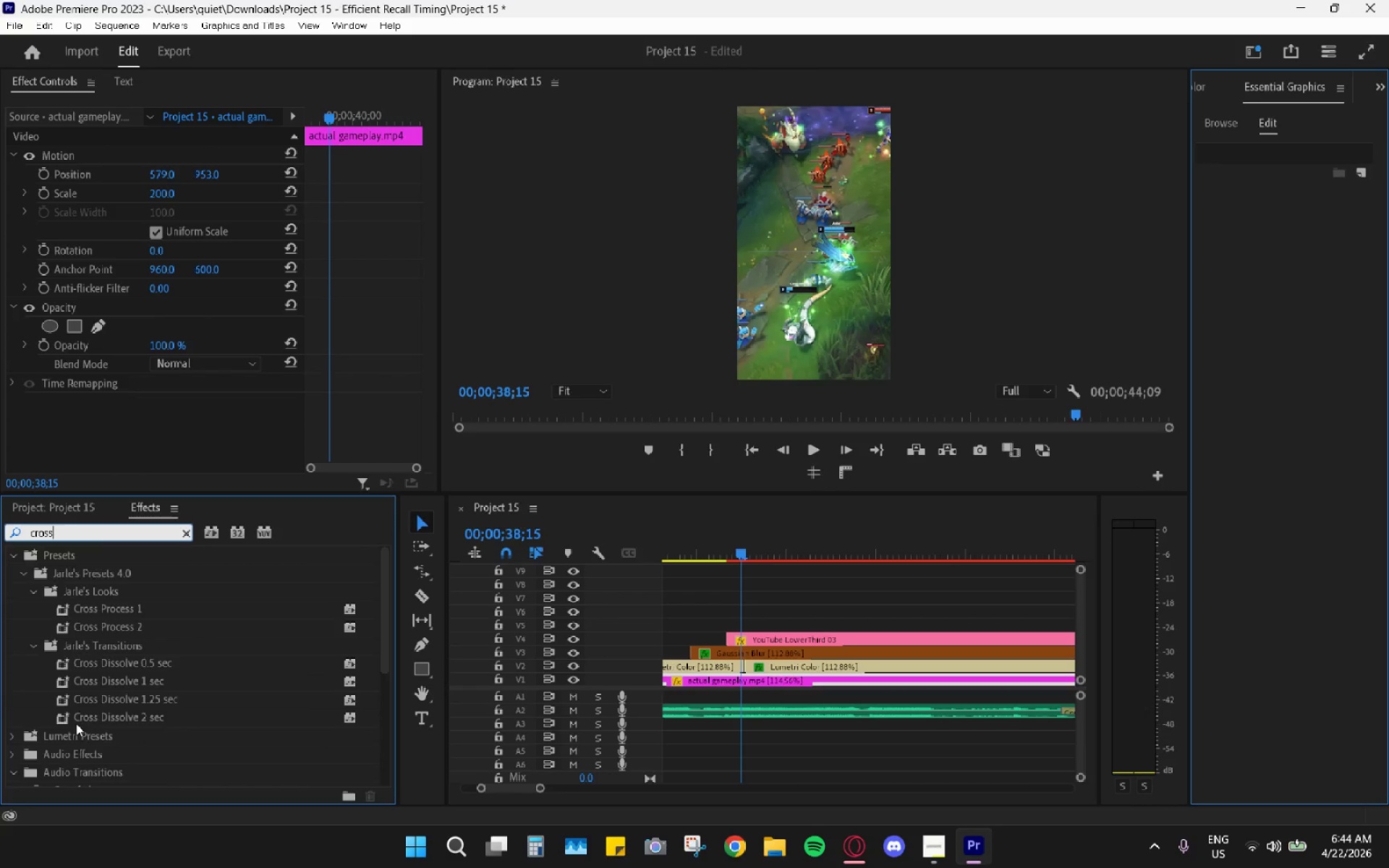 
scroll: coordinate [110, 694], scroll_direction: down, amount: 13.0
 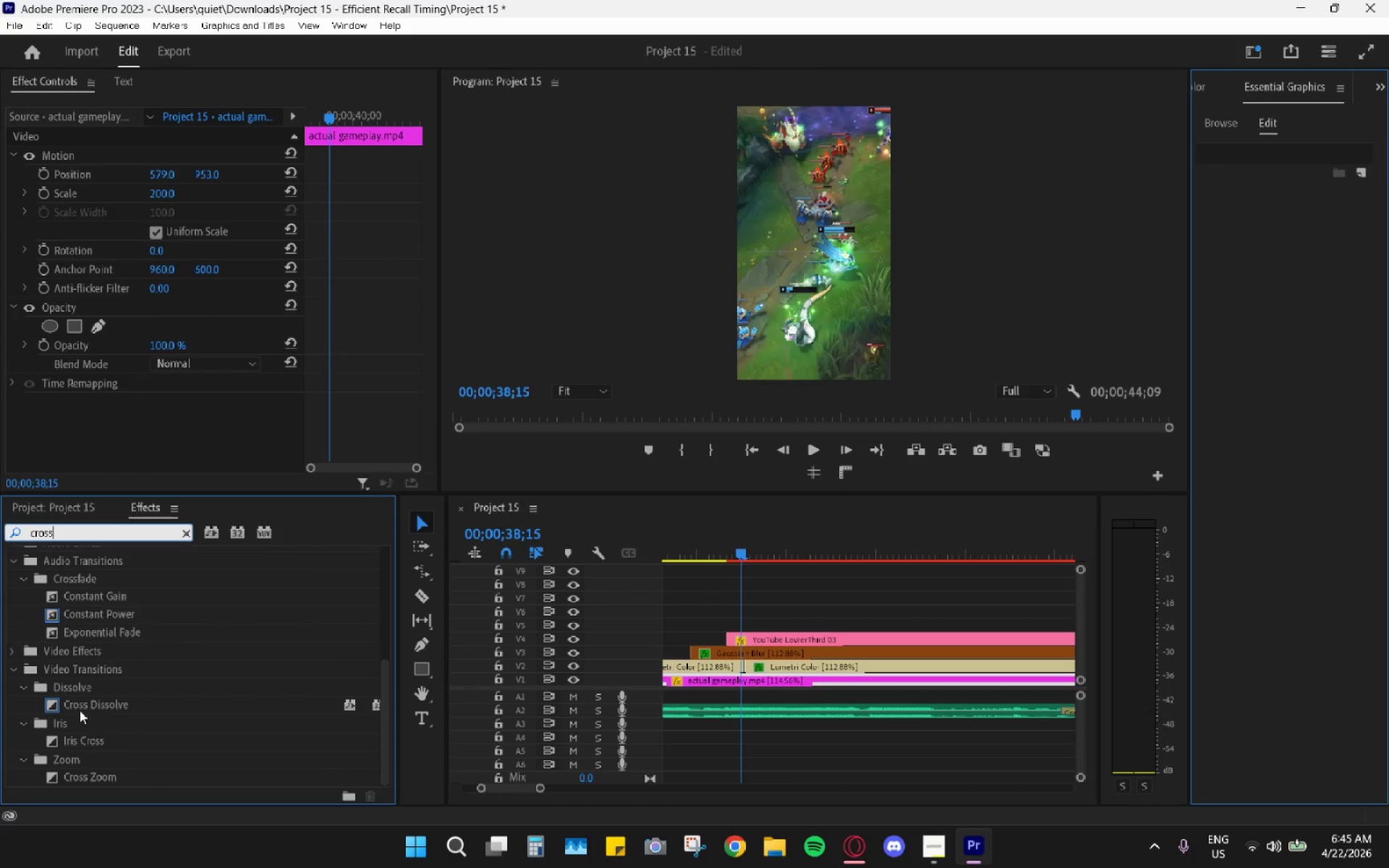 
left_click_drag(start_coordinate=[88, 705], to_coordinate=[743, 671])
 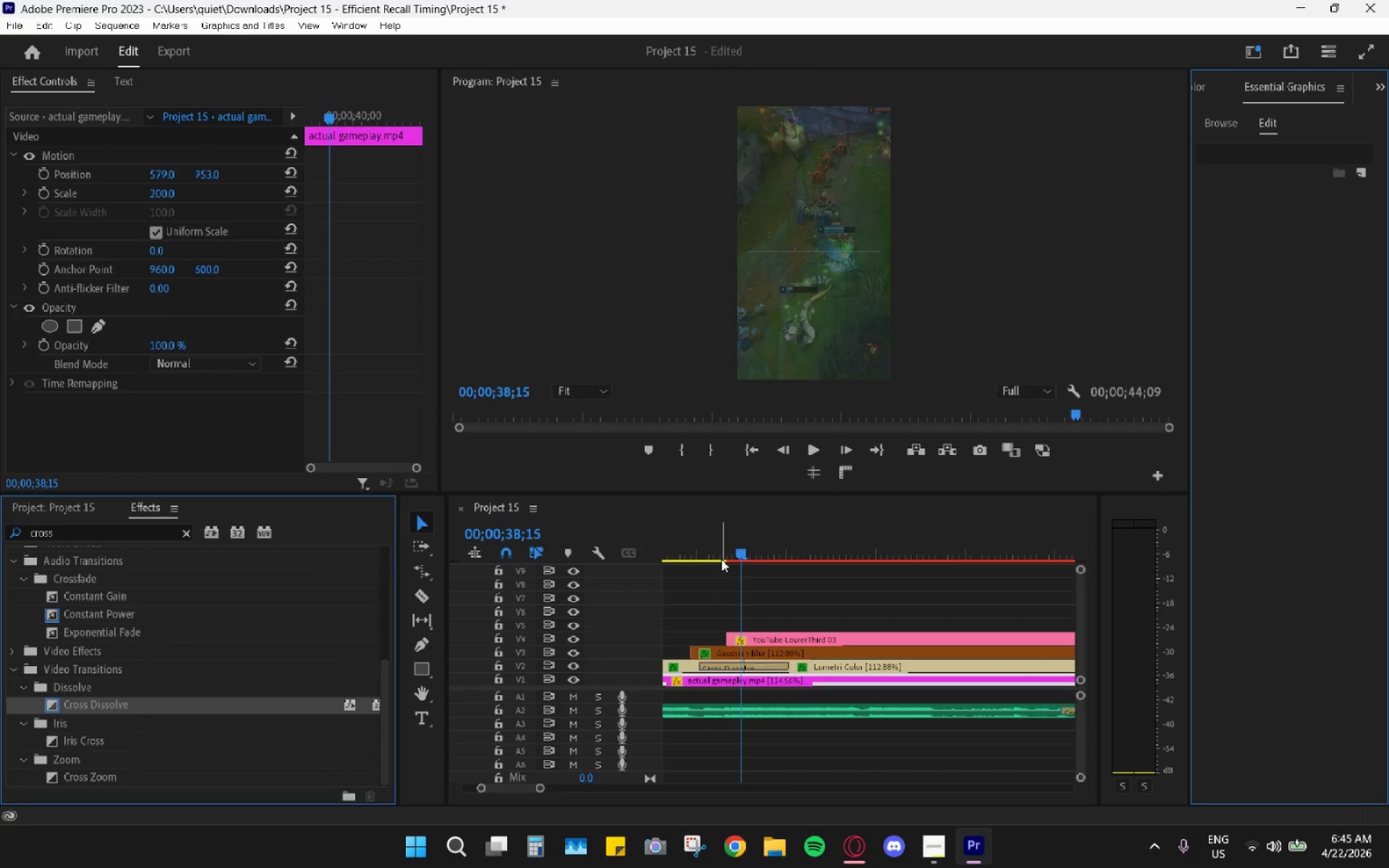 
left_click_drag(start_coordinate=[707, 548], to_coordinate=[783, 547])
 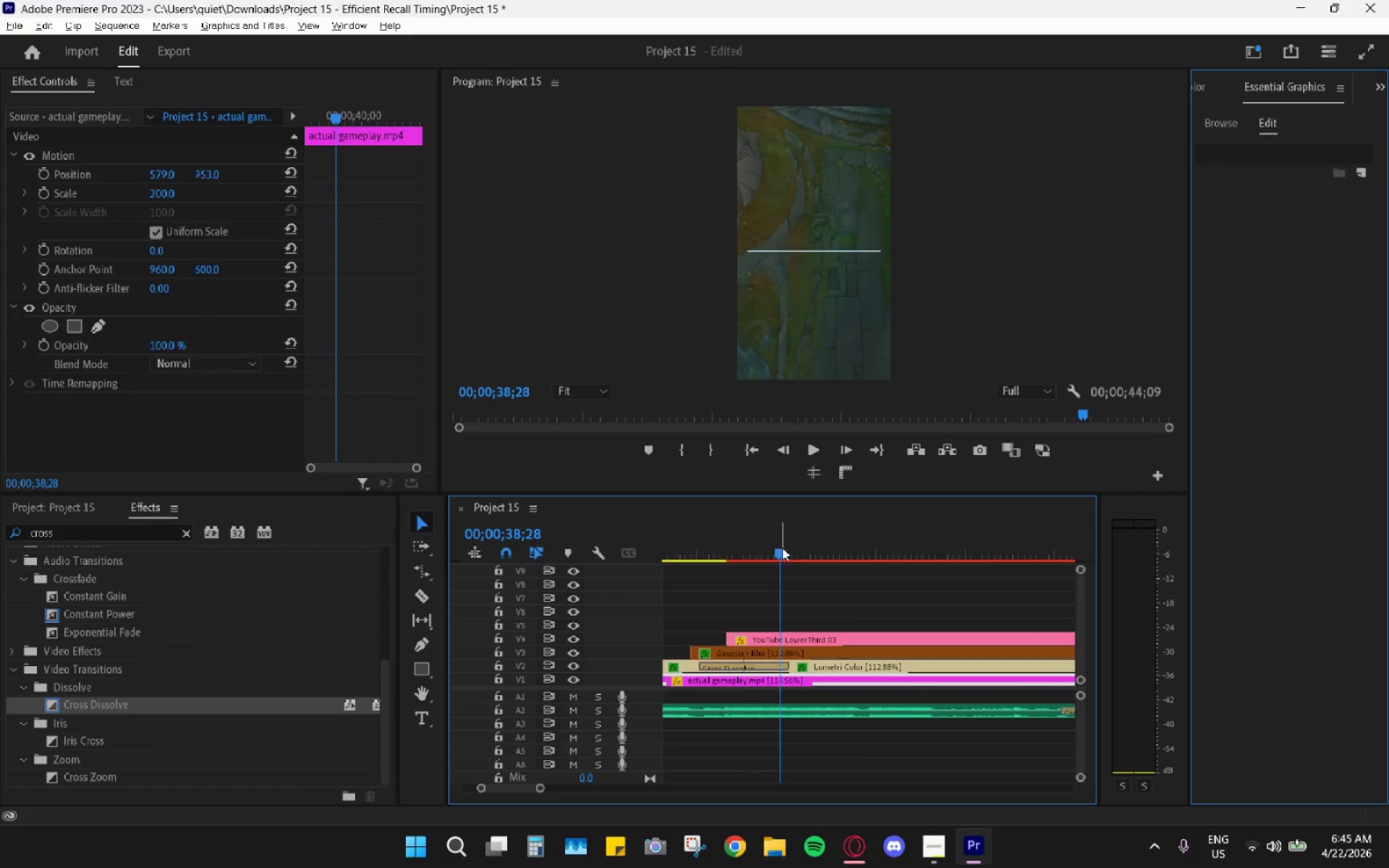 
hold_key(key=AltLeft, duration=0.86)
scroll: coordinate [782, 549], scroll_direction: down, amount: 10.0
 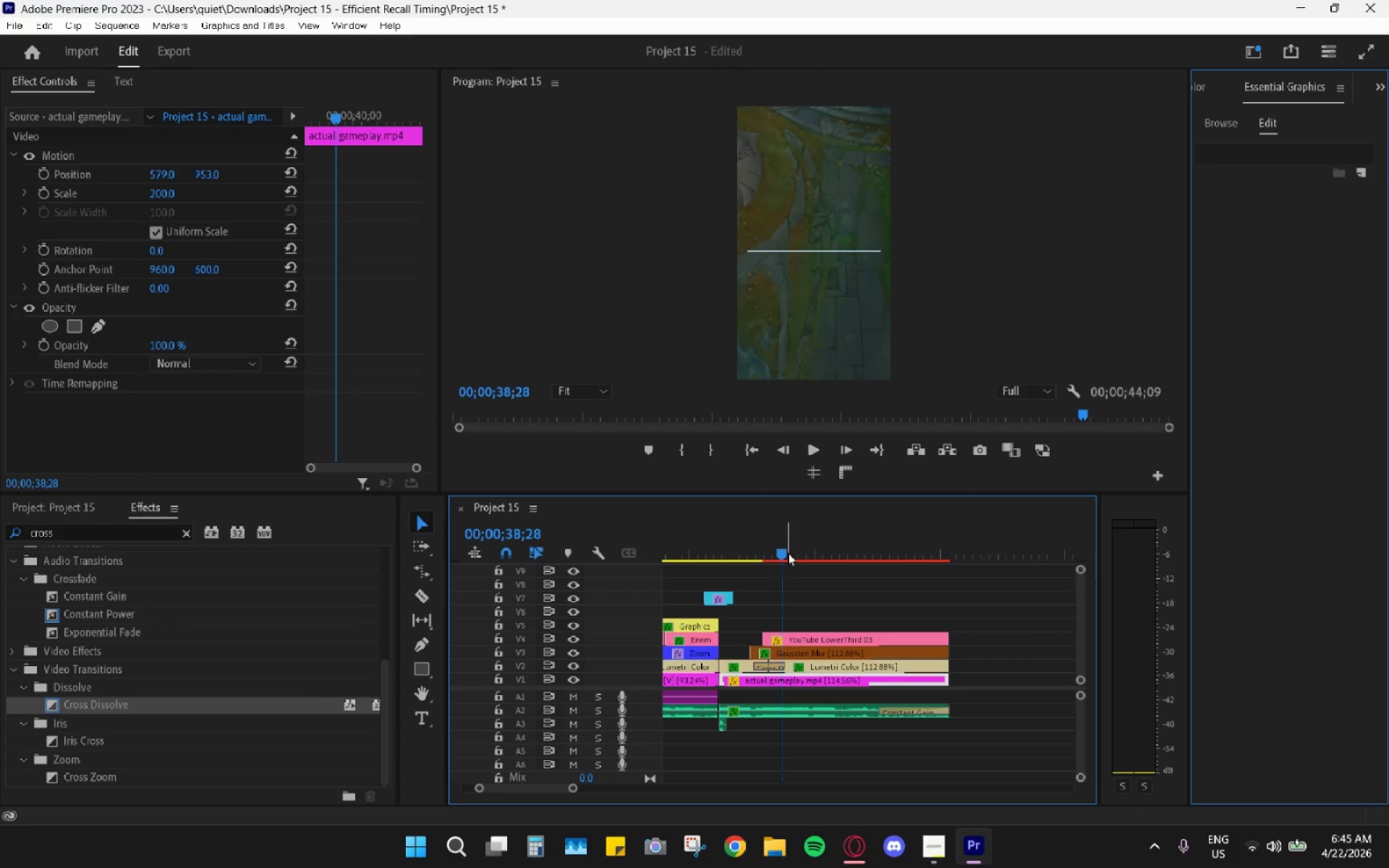 
left_click_drag(start_coordinate=[783, 552], to_coordinate=[776, 549])
 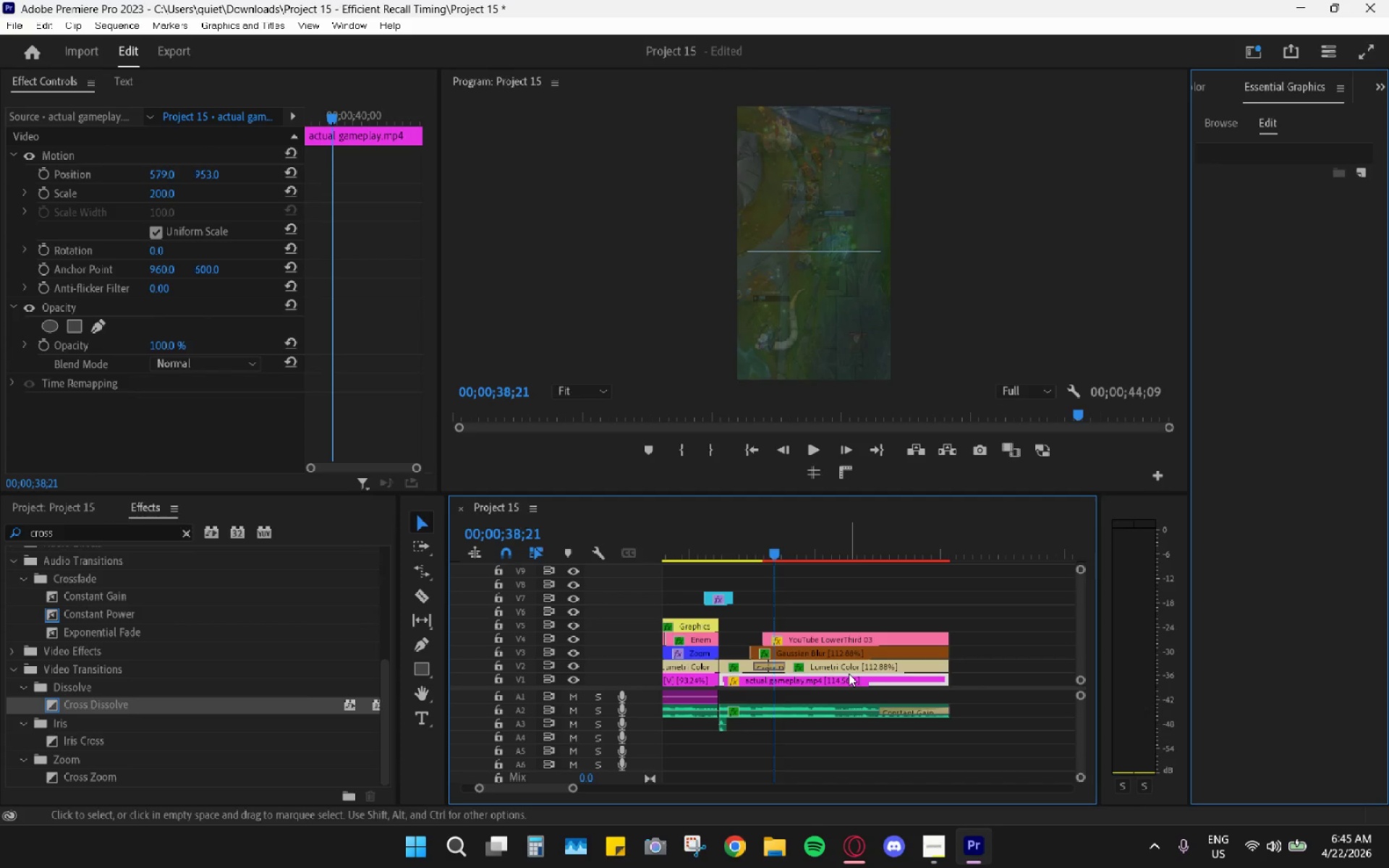 
wait(11.27)
 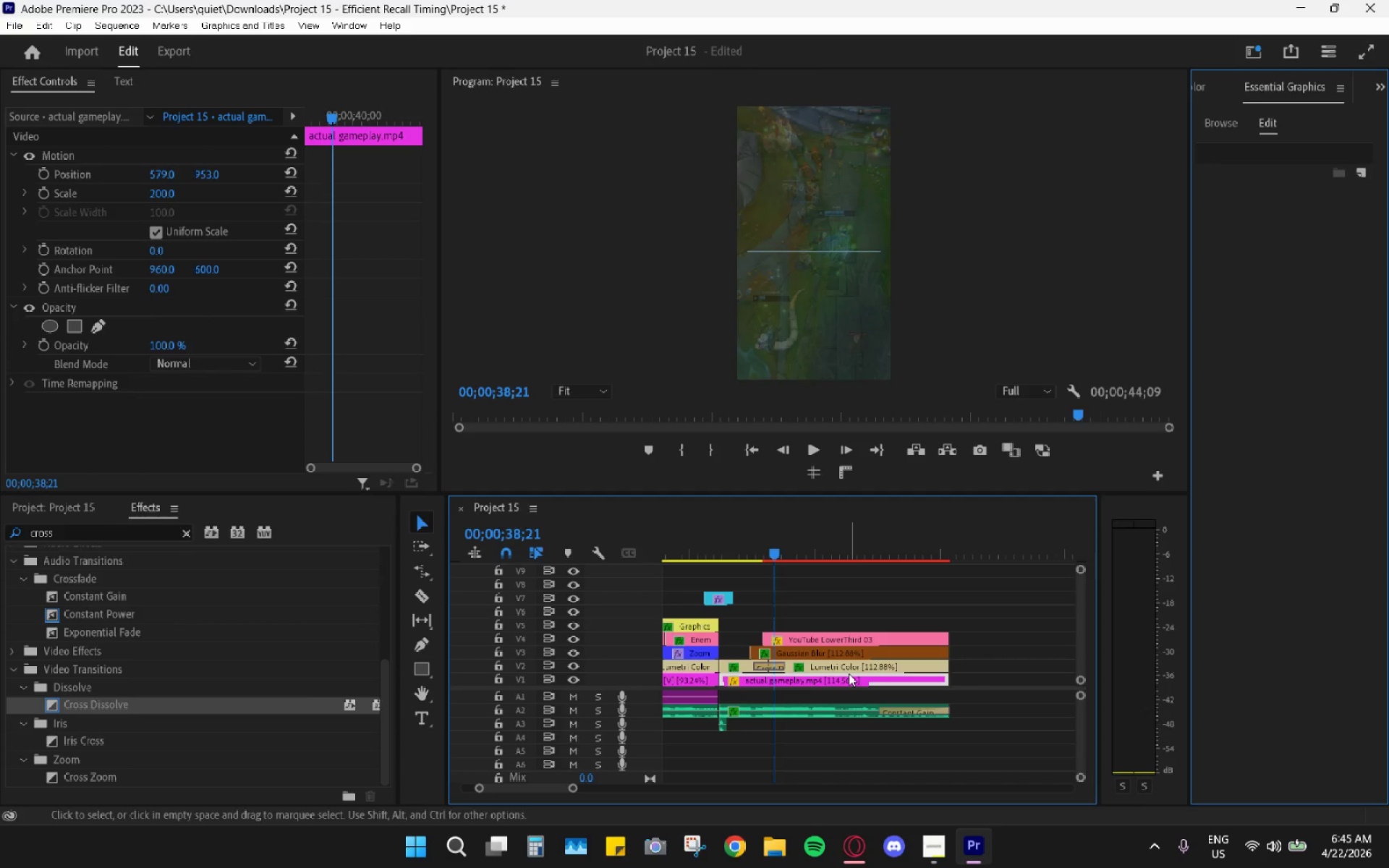 
left_click([862, 848])
 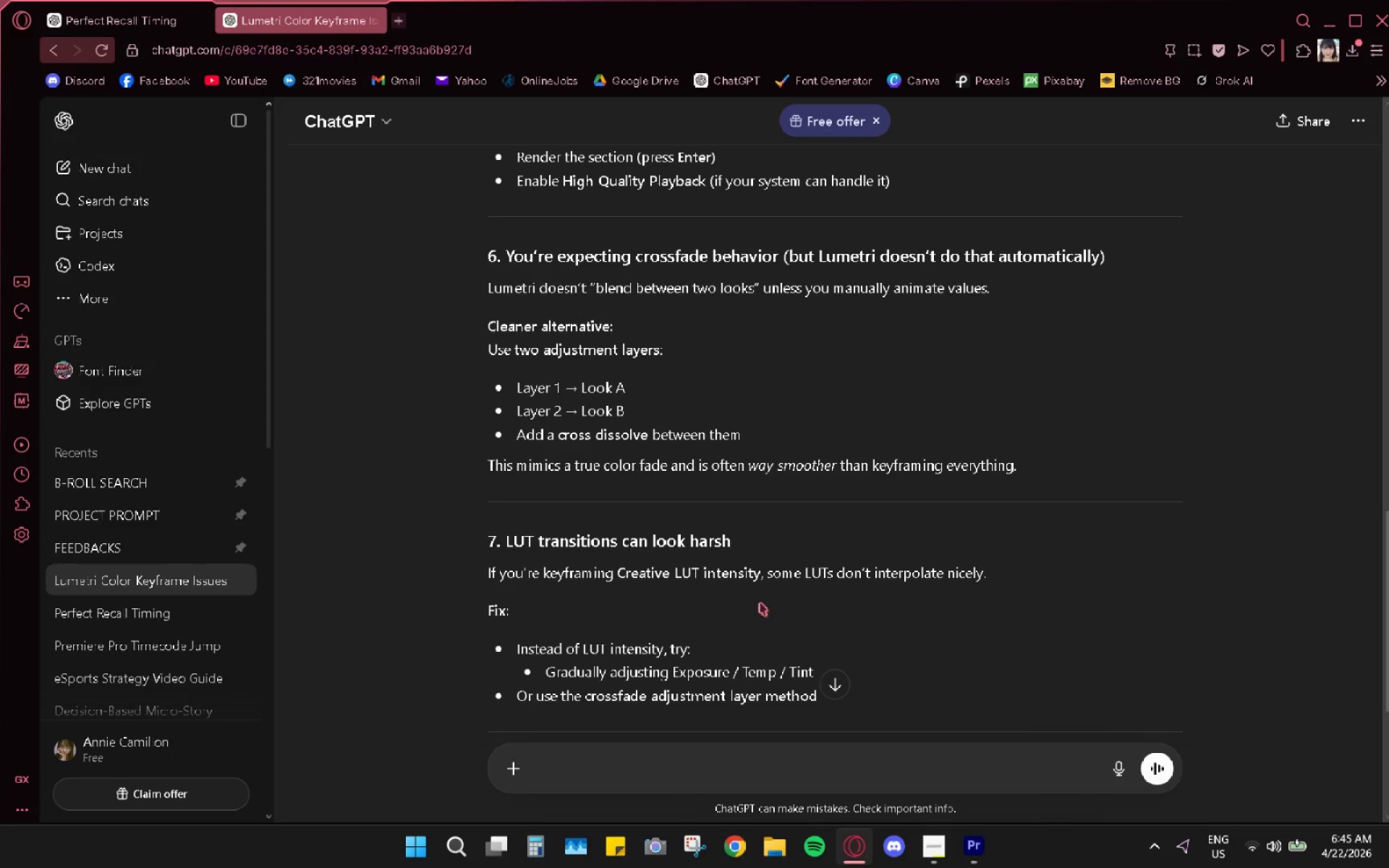 
wait(5.25)
 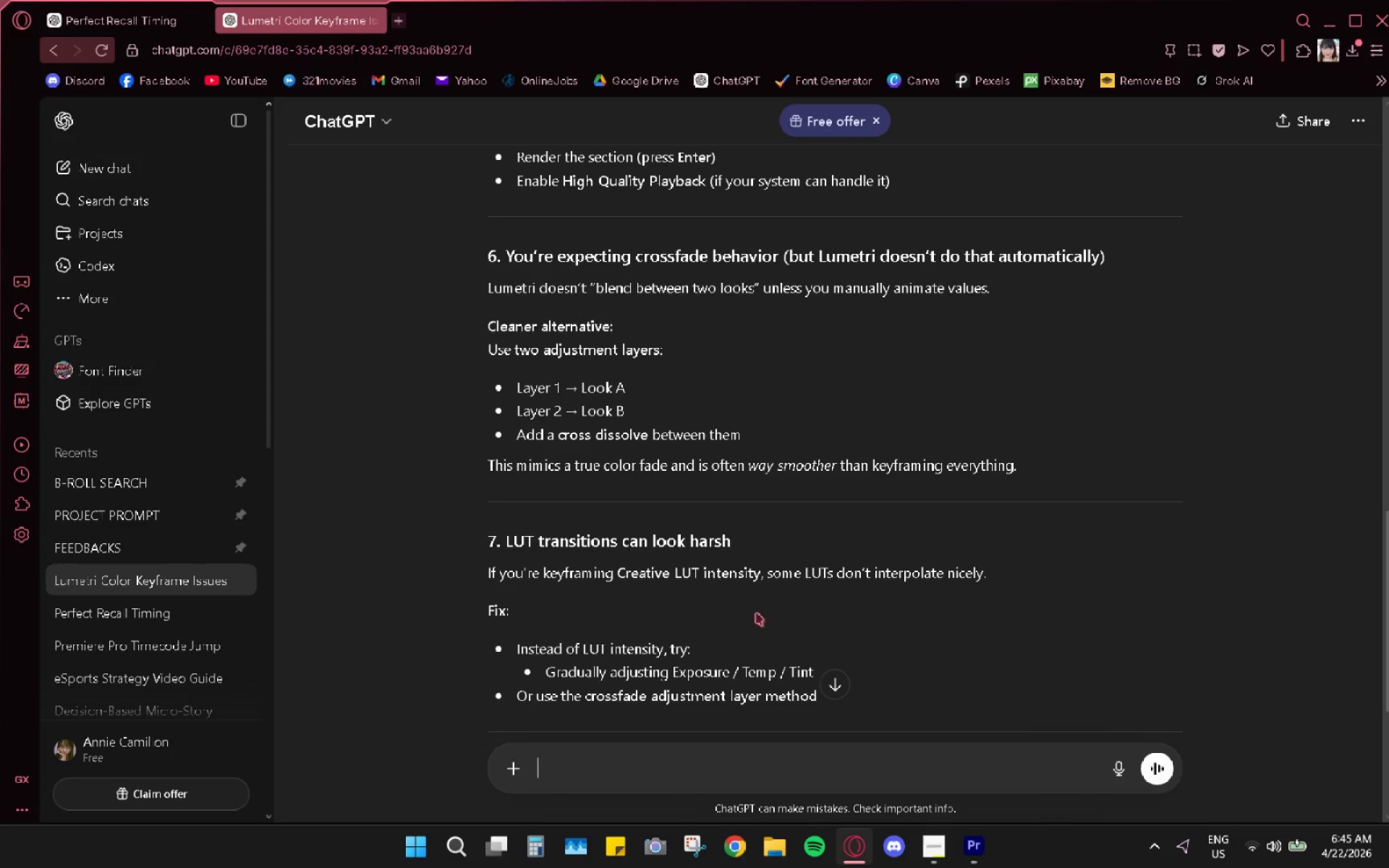 
scroll: coordinate [760, 603], scroll_direction: down, amount: 1.0
 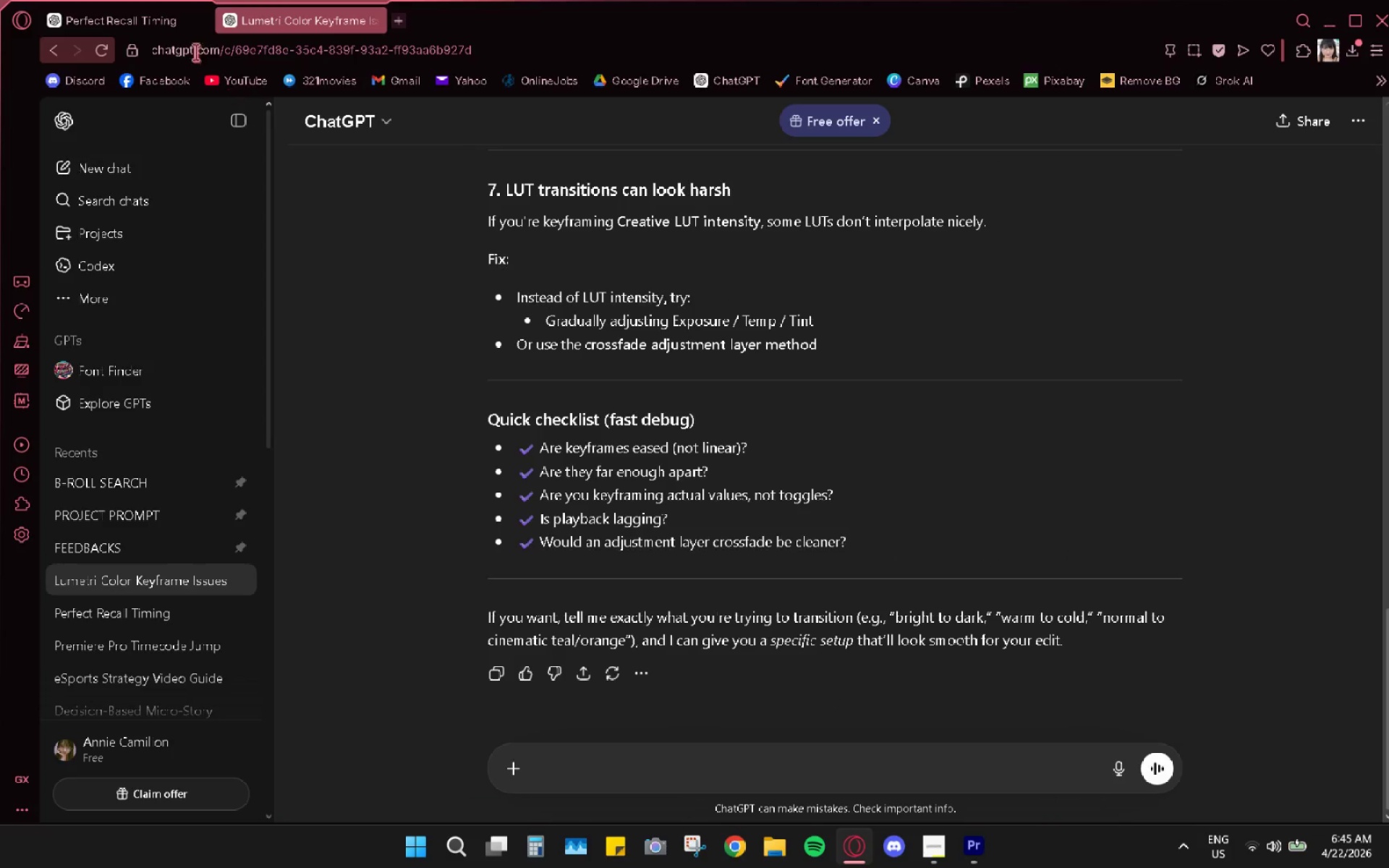 
double_click([286, 17])
 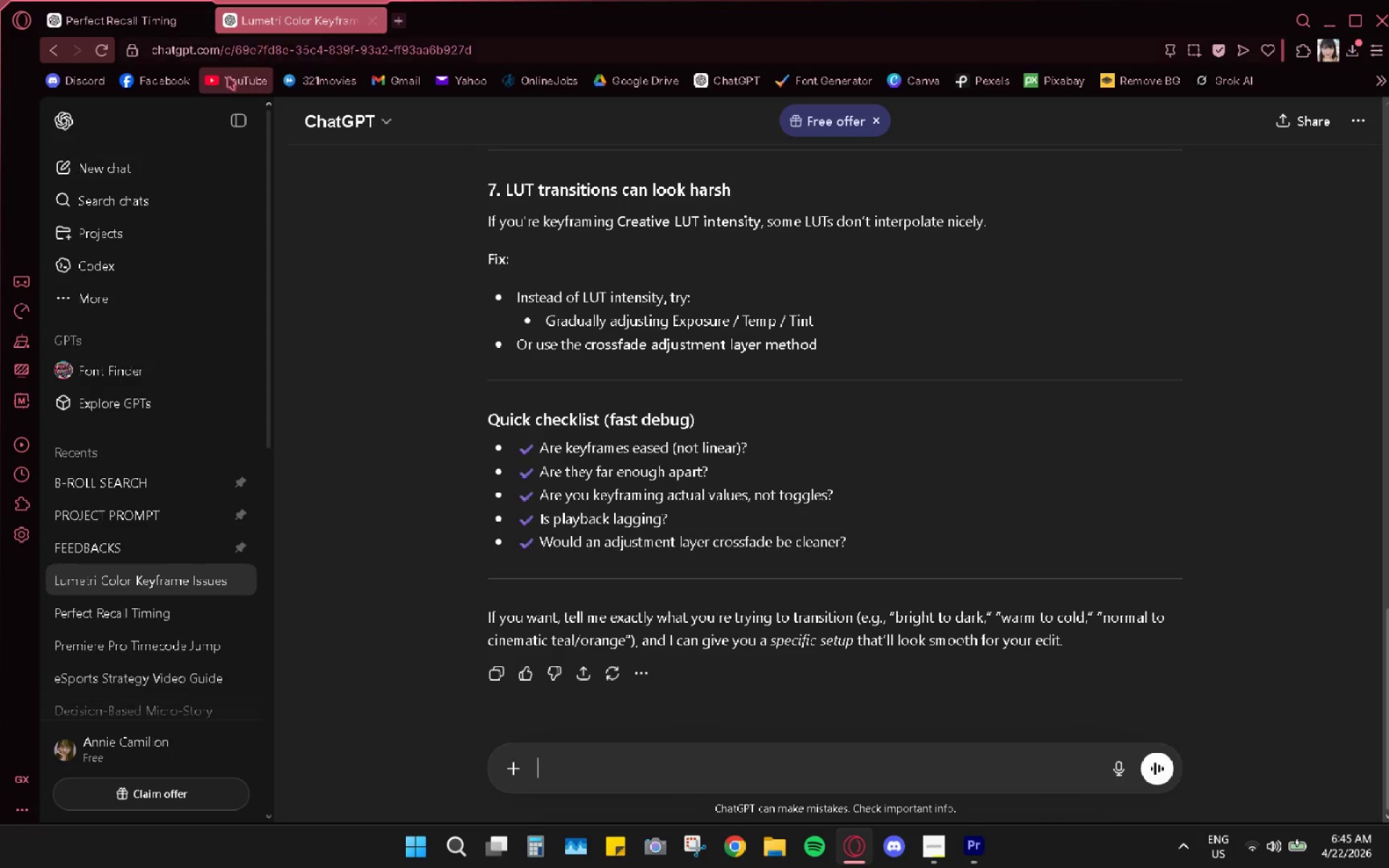 
left_click([228, 77])
 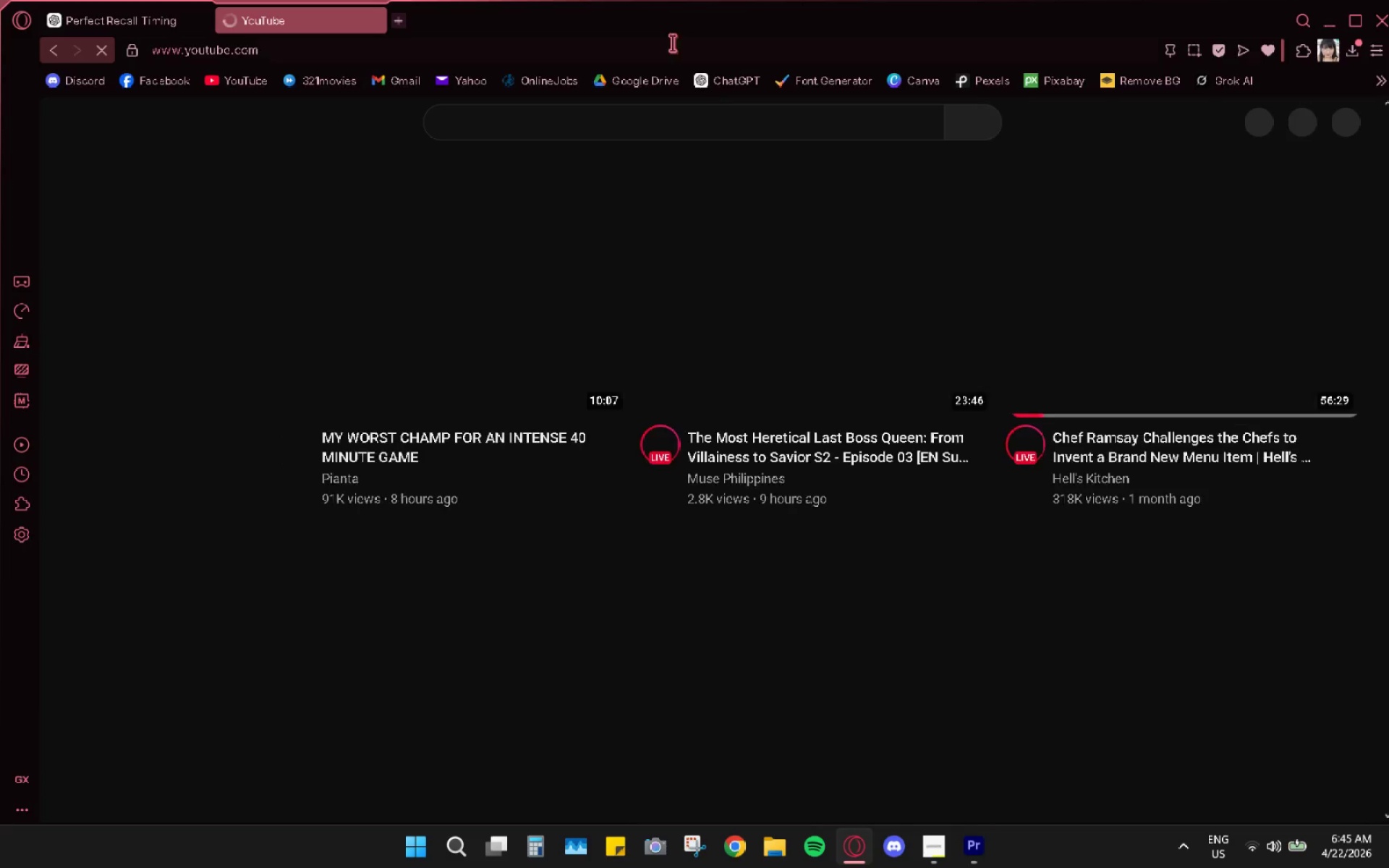 
left_click_drag(start_coordinate=[631, 114], to_coordinate=[624, 113])
 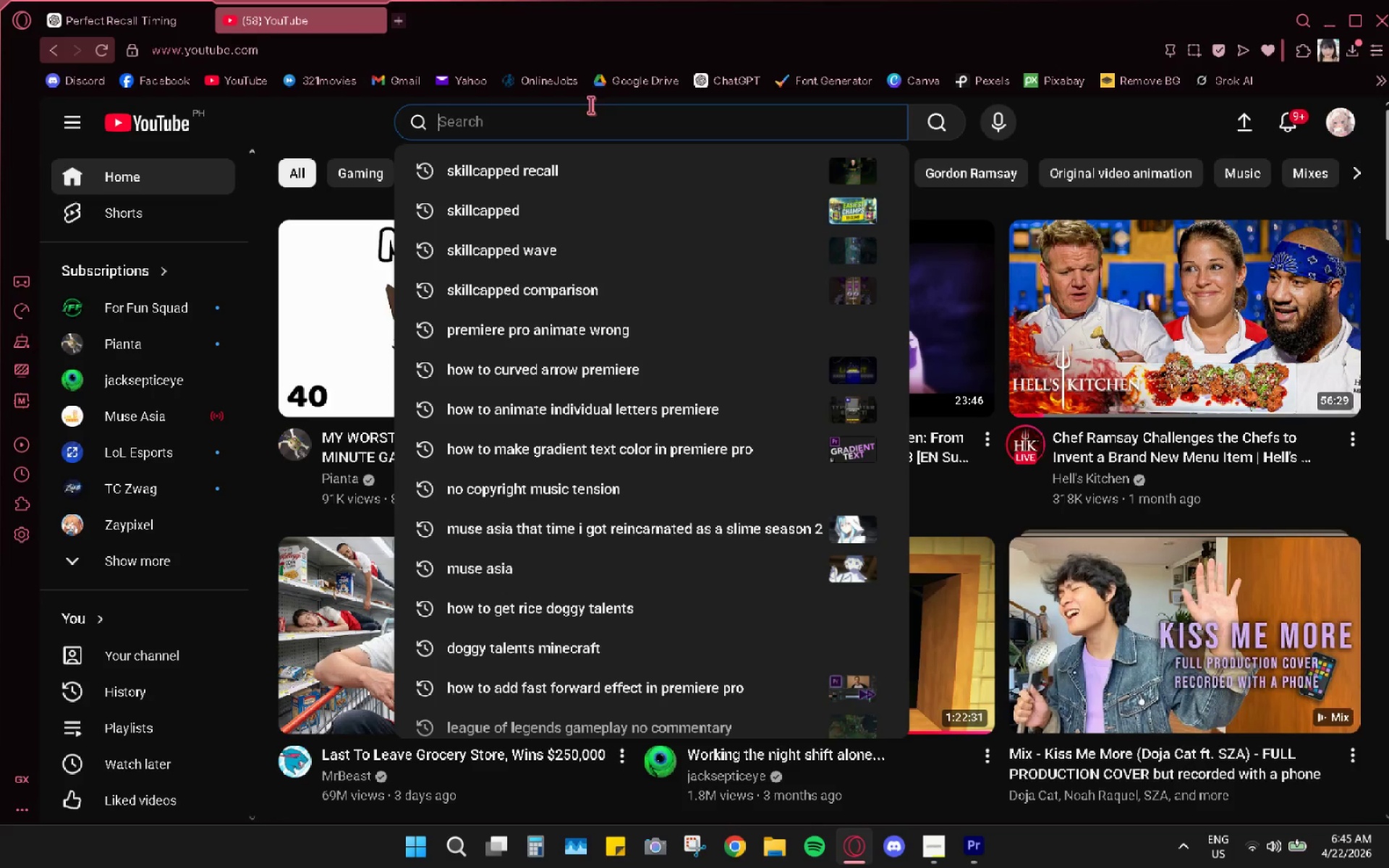 
type(l)
key(Backspace)
key(Backspace)
type(premiere pro slowly a)
key(Backspace)
type(darken)
 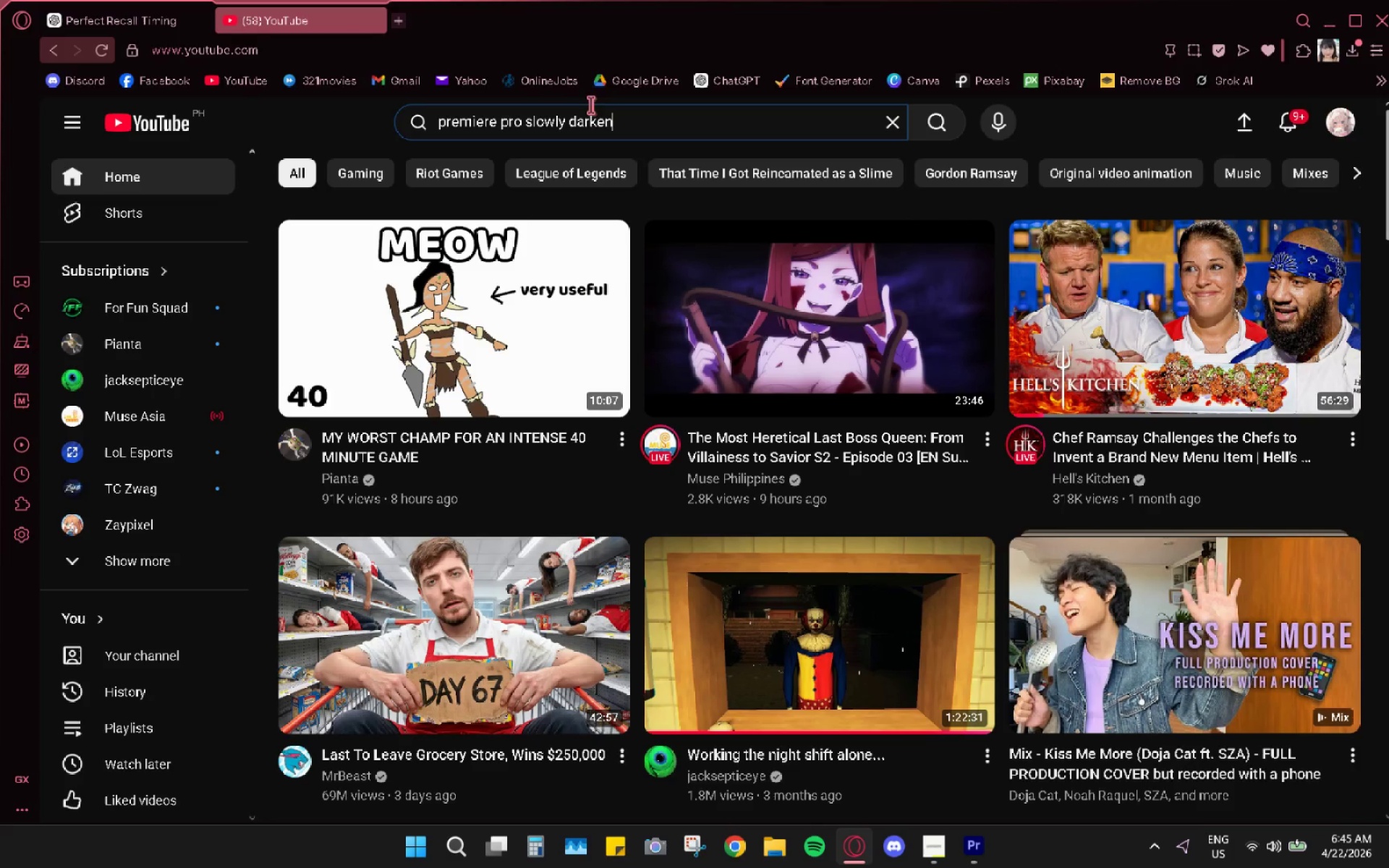 
key(Enter)
 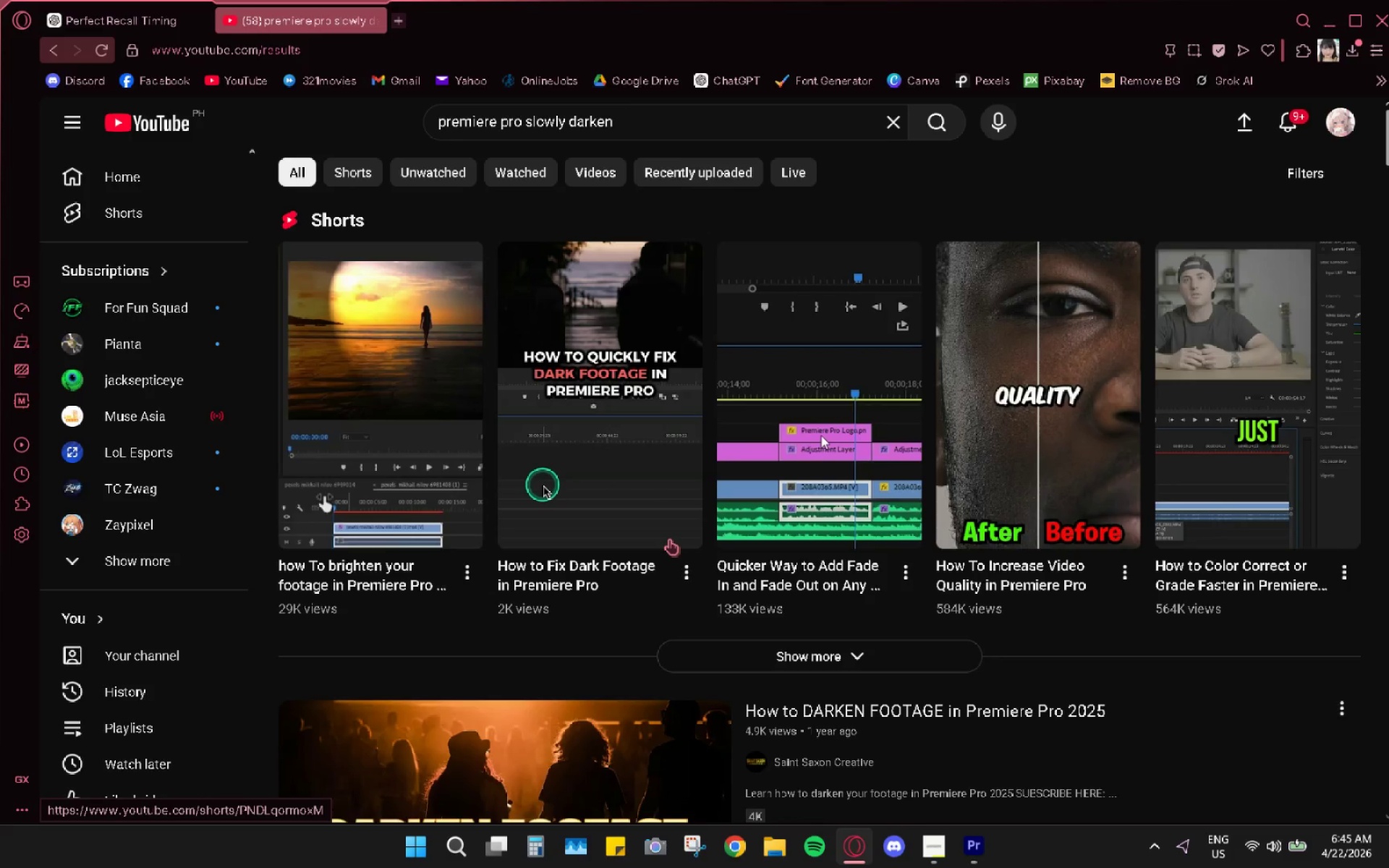 
scroll: coordinate [607, 373], scroll_direction: down, amount: 17.0
 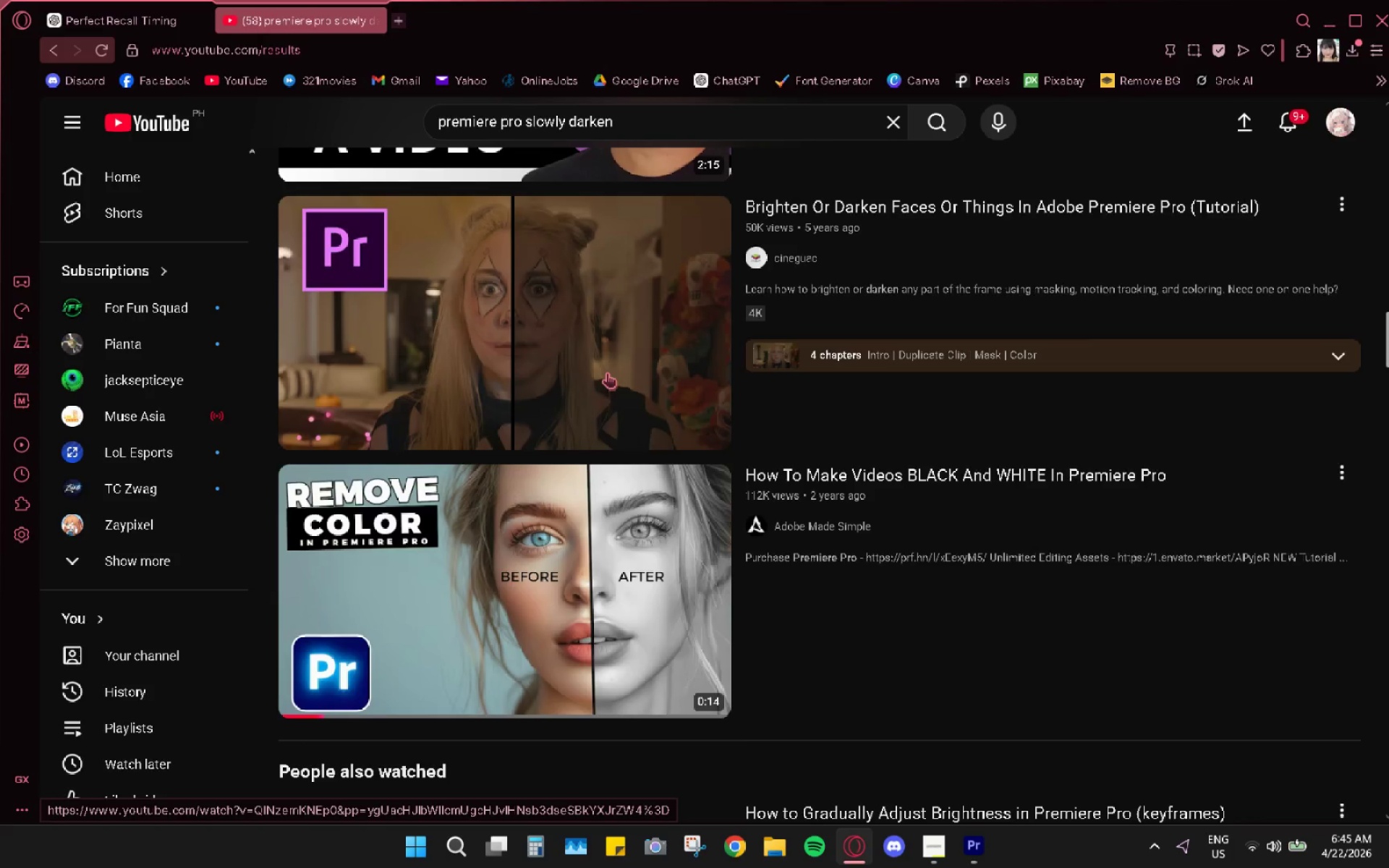 
scroll: coordinate [607, 375], scroll_direction: down, amount: 5.0
 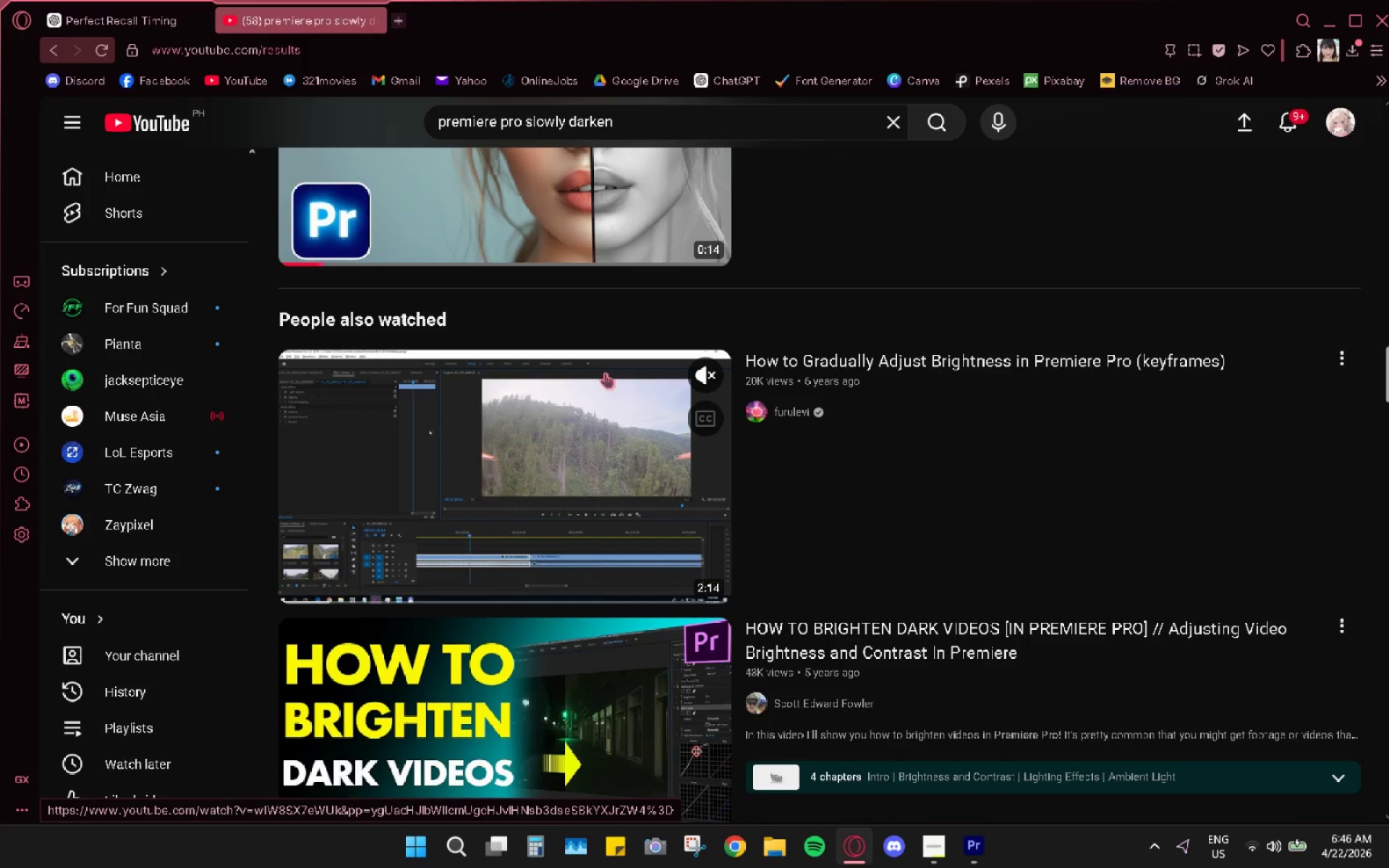 
left_click([520, 431])
 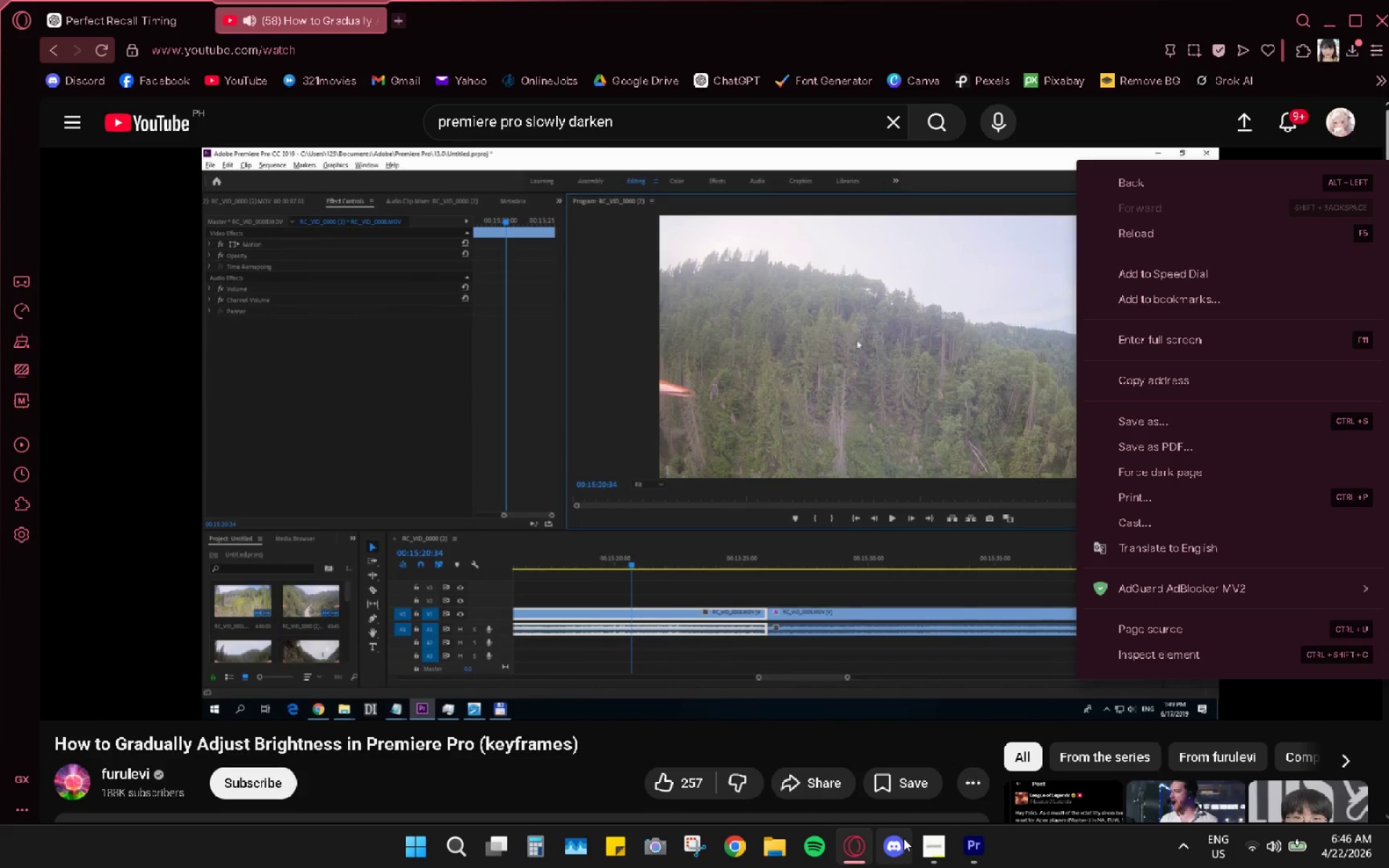 
wait(5.88)
 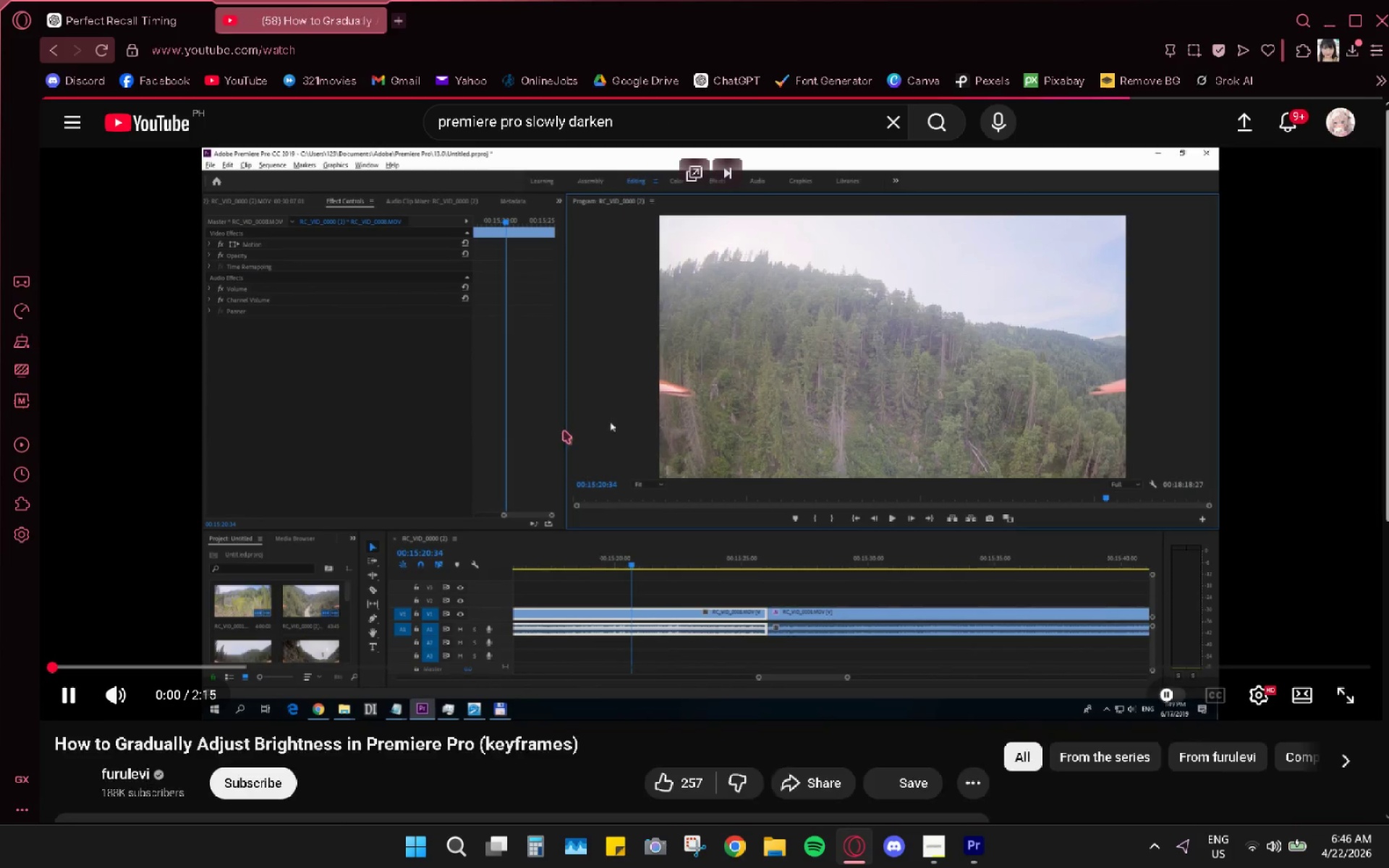 
left_click([959, 840])
 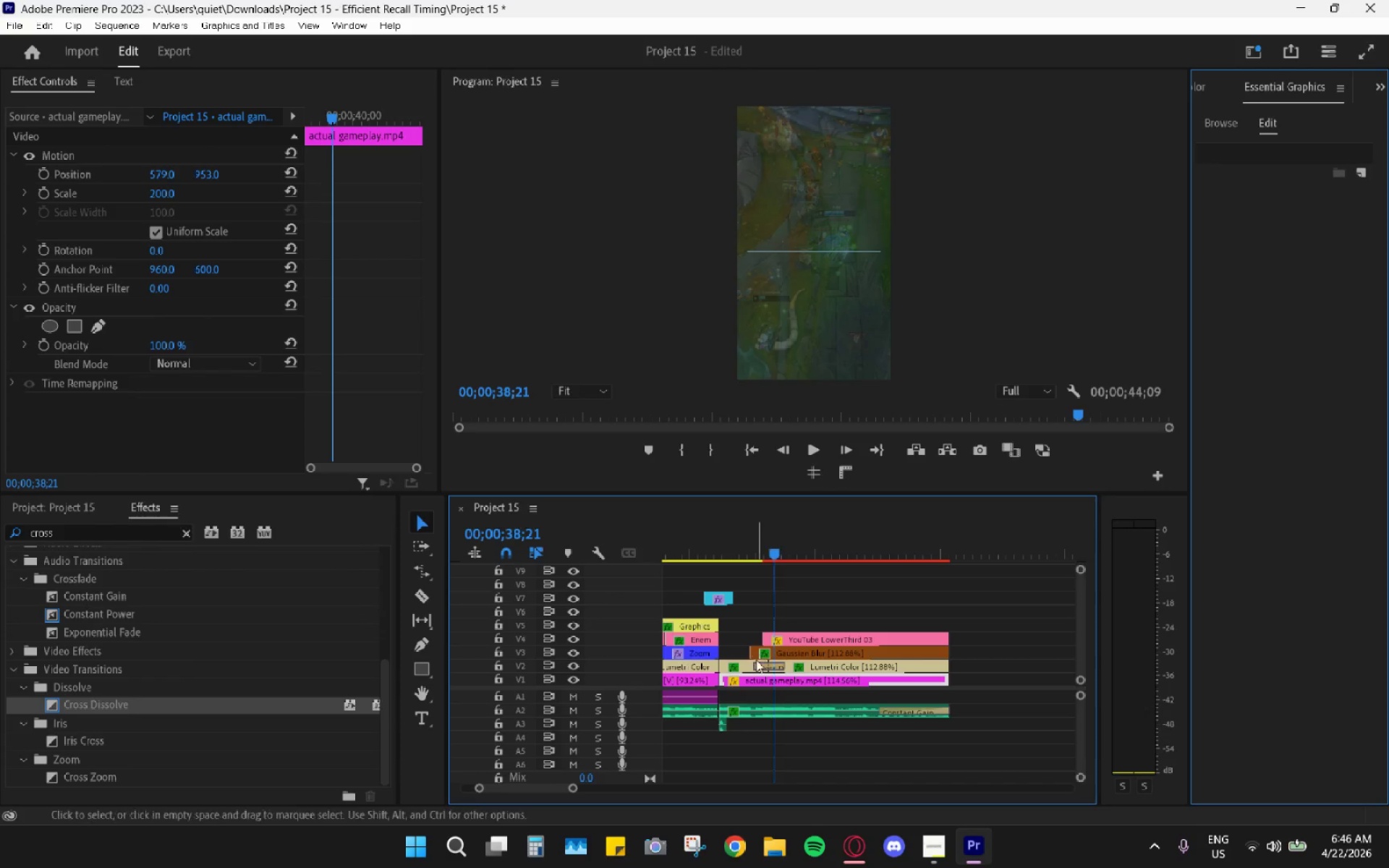 
left_click([757, 663])
 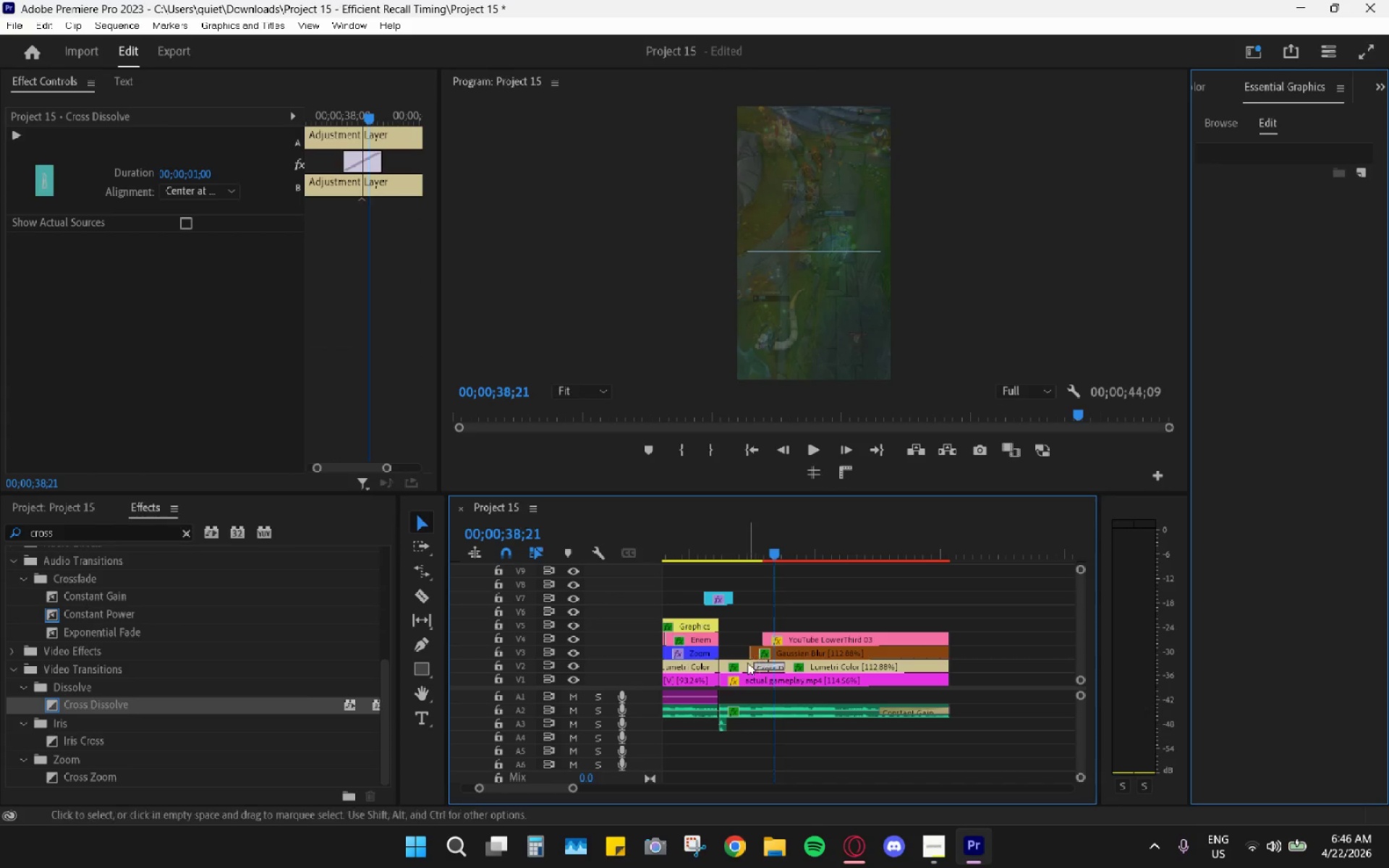 
left_click([742, 661])
 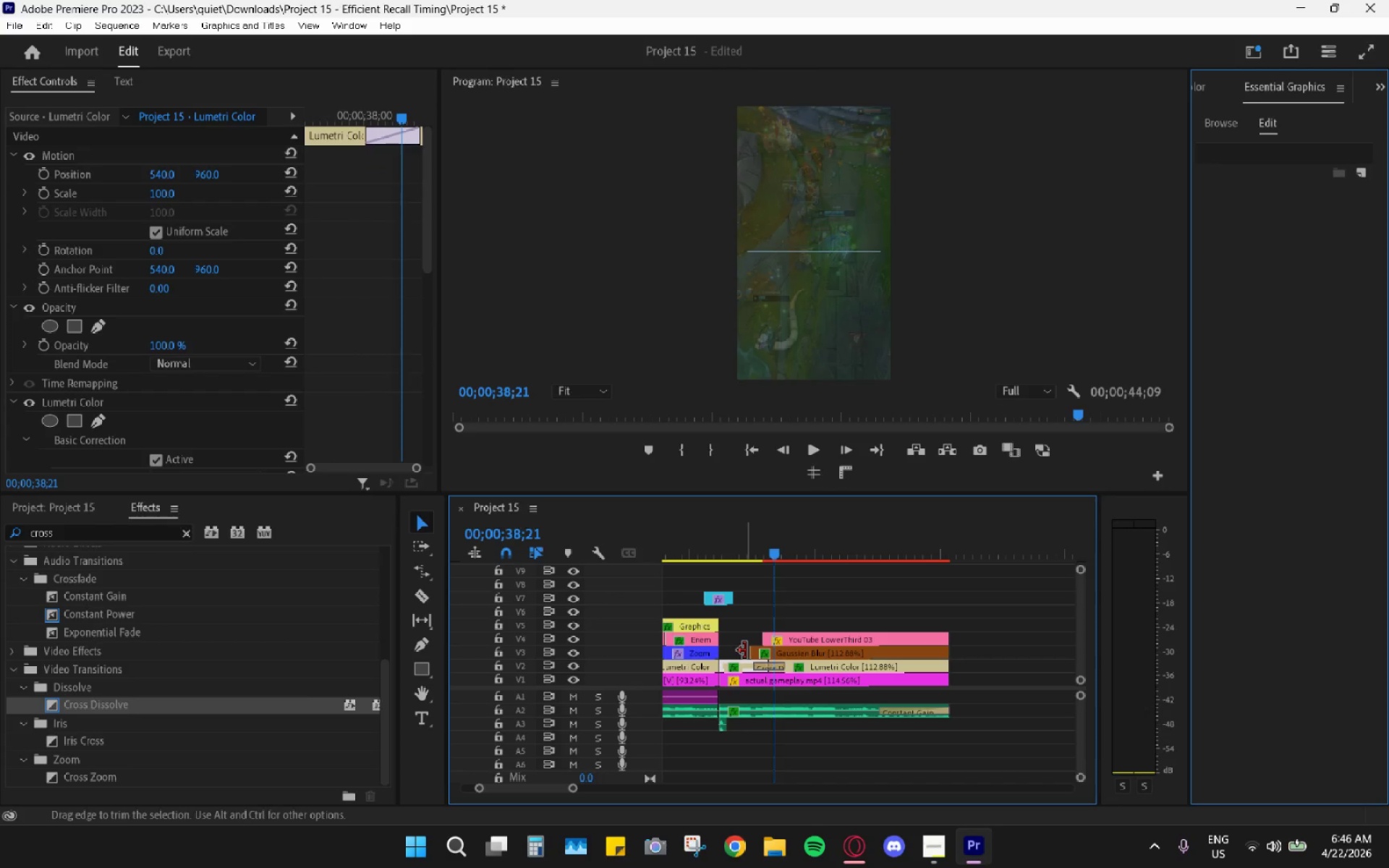 
key(H)
 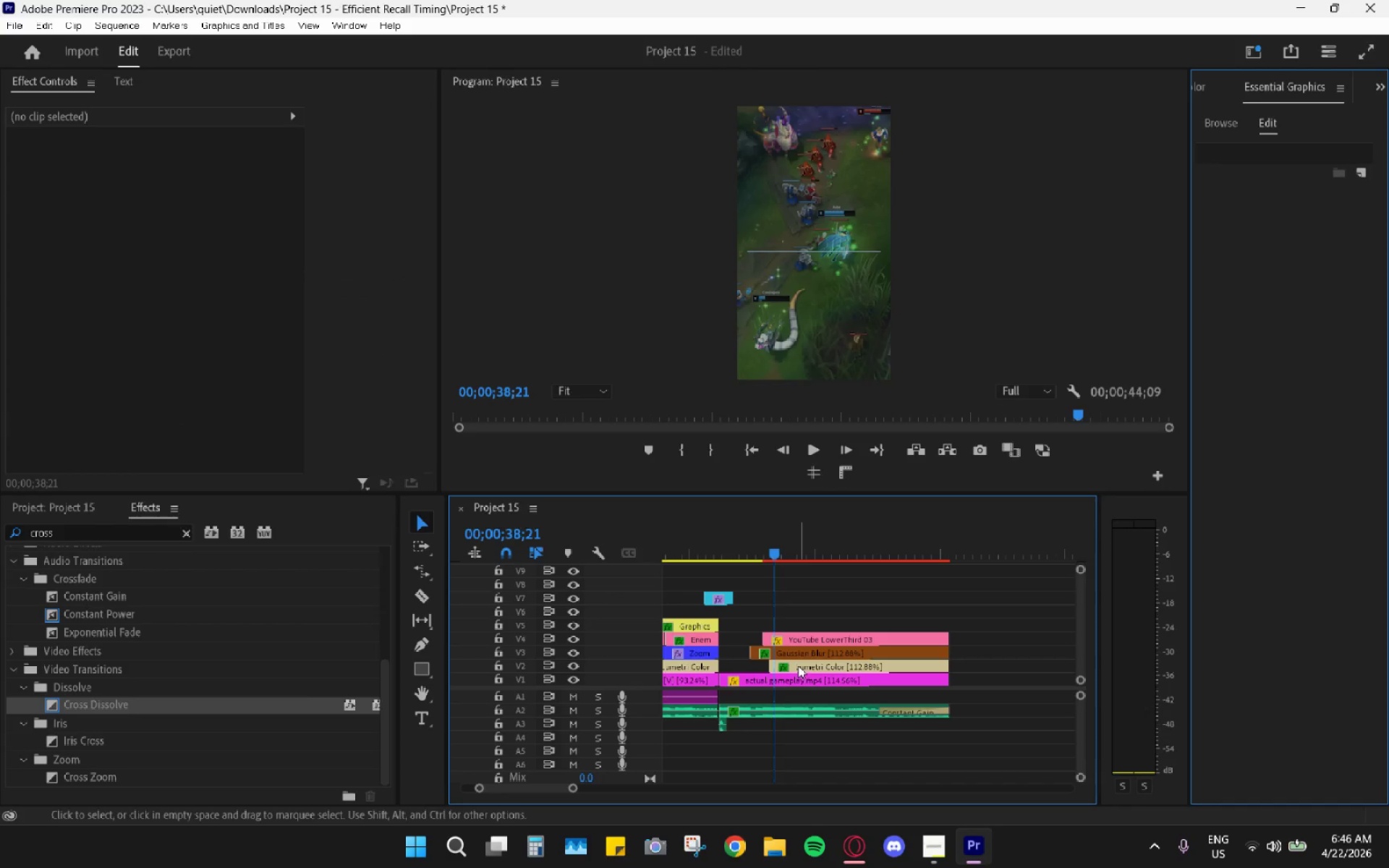 
key(Alt+AltLeft)
 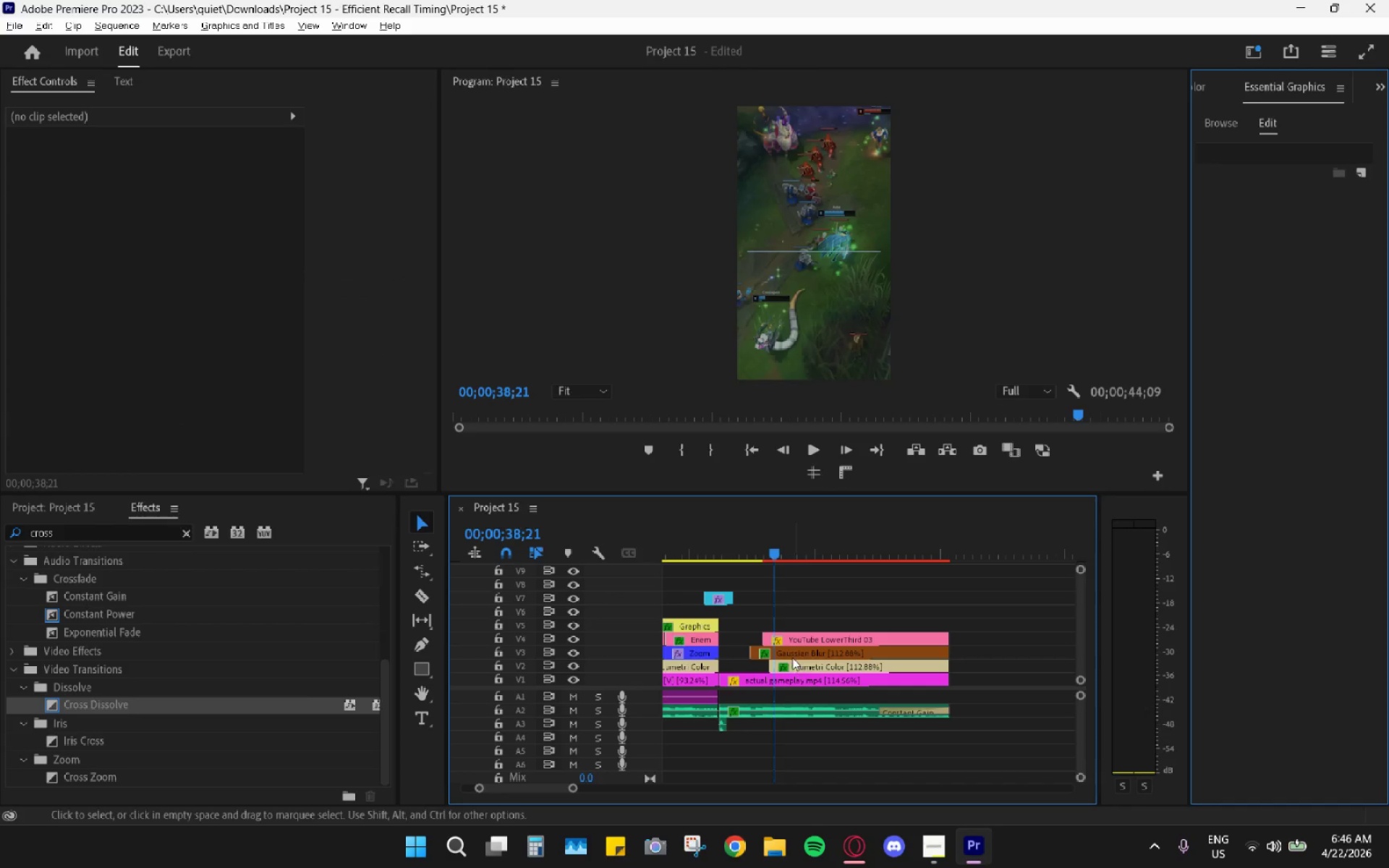 
key(Alt+Tab)
 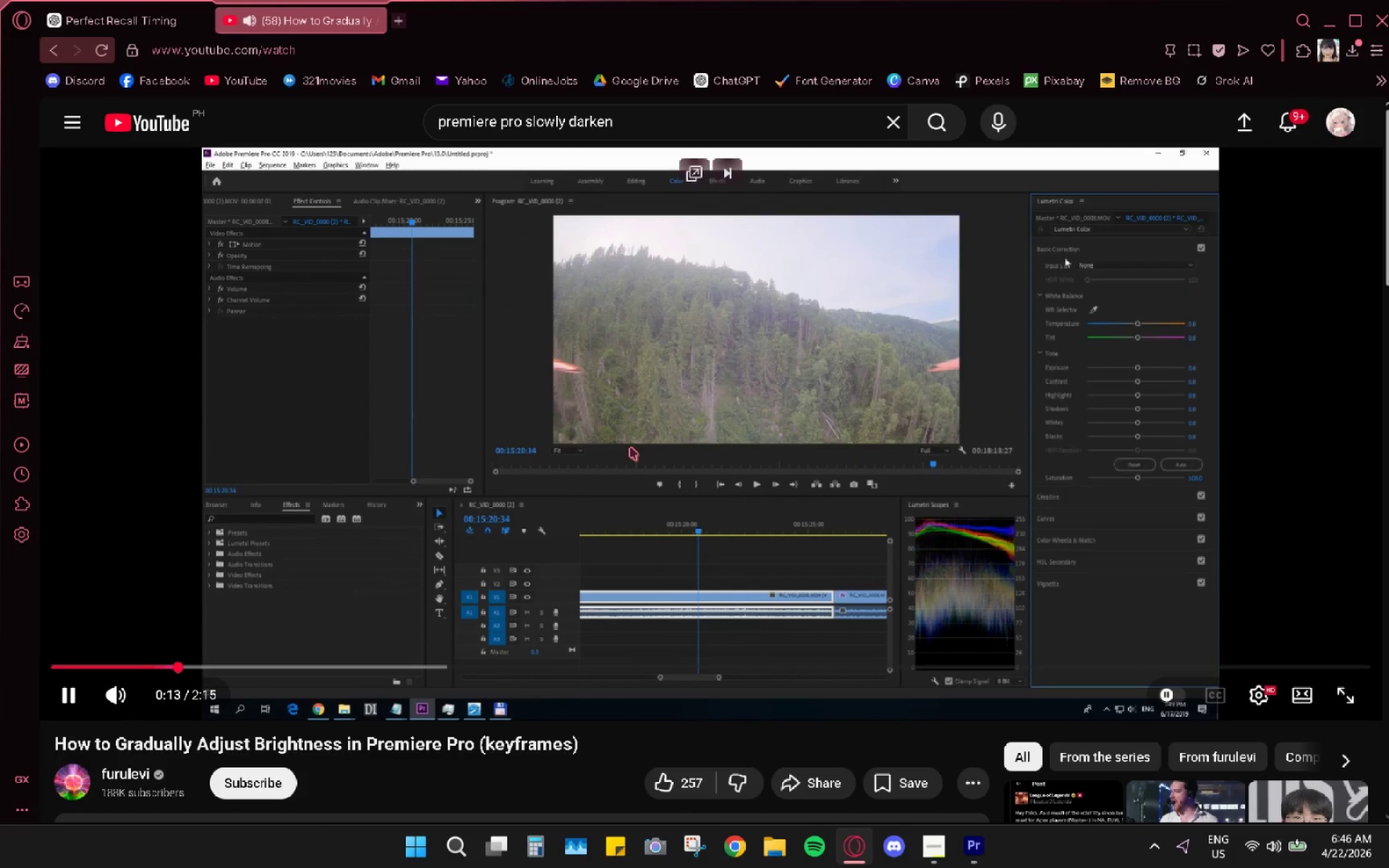 
key(Alt+AltLeft)
 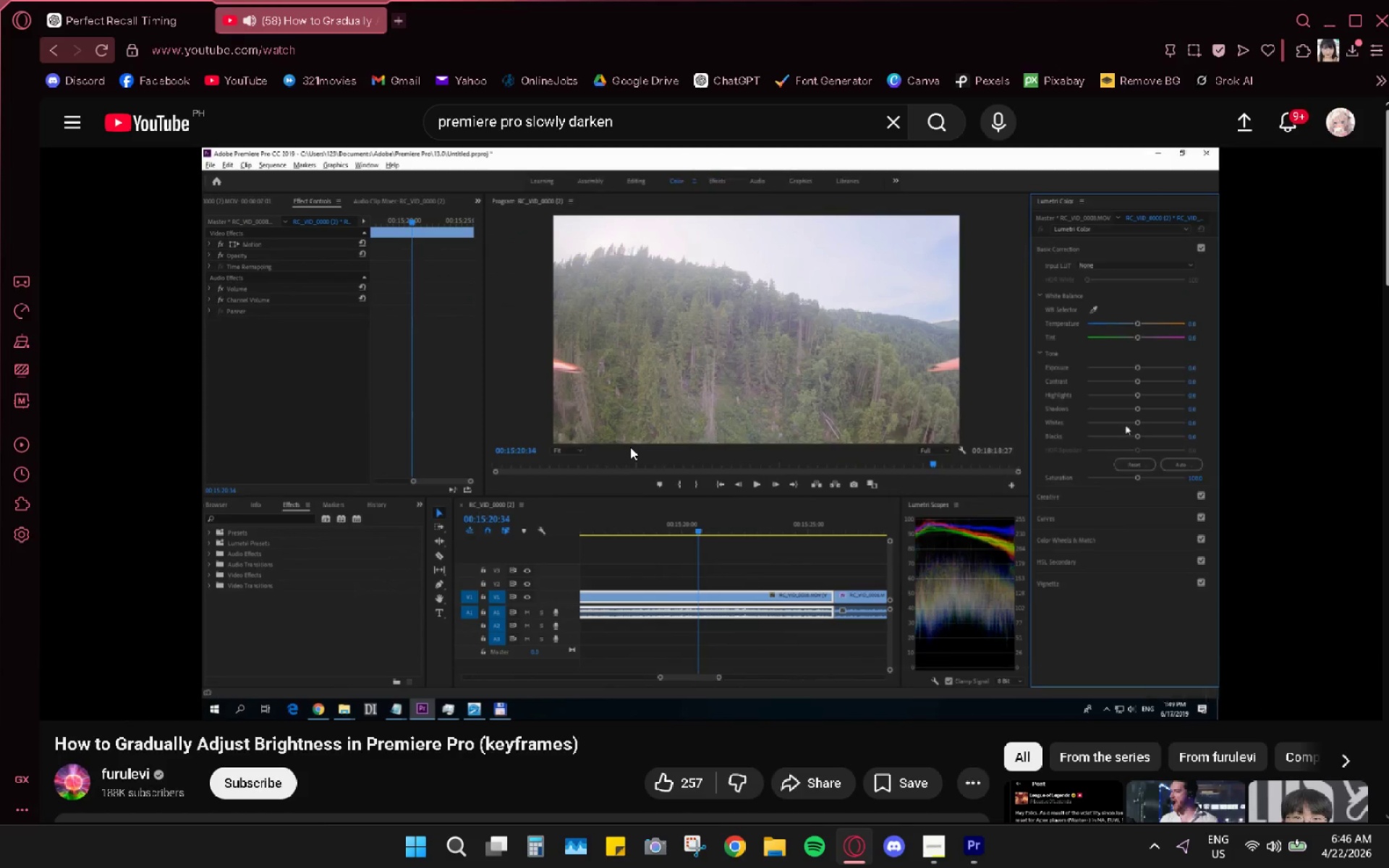 
key(Alt+Tab)
 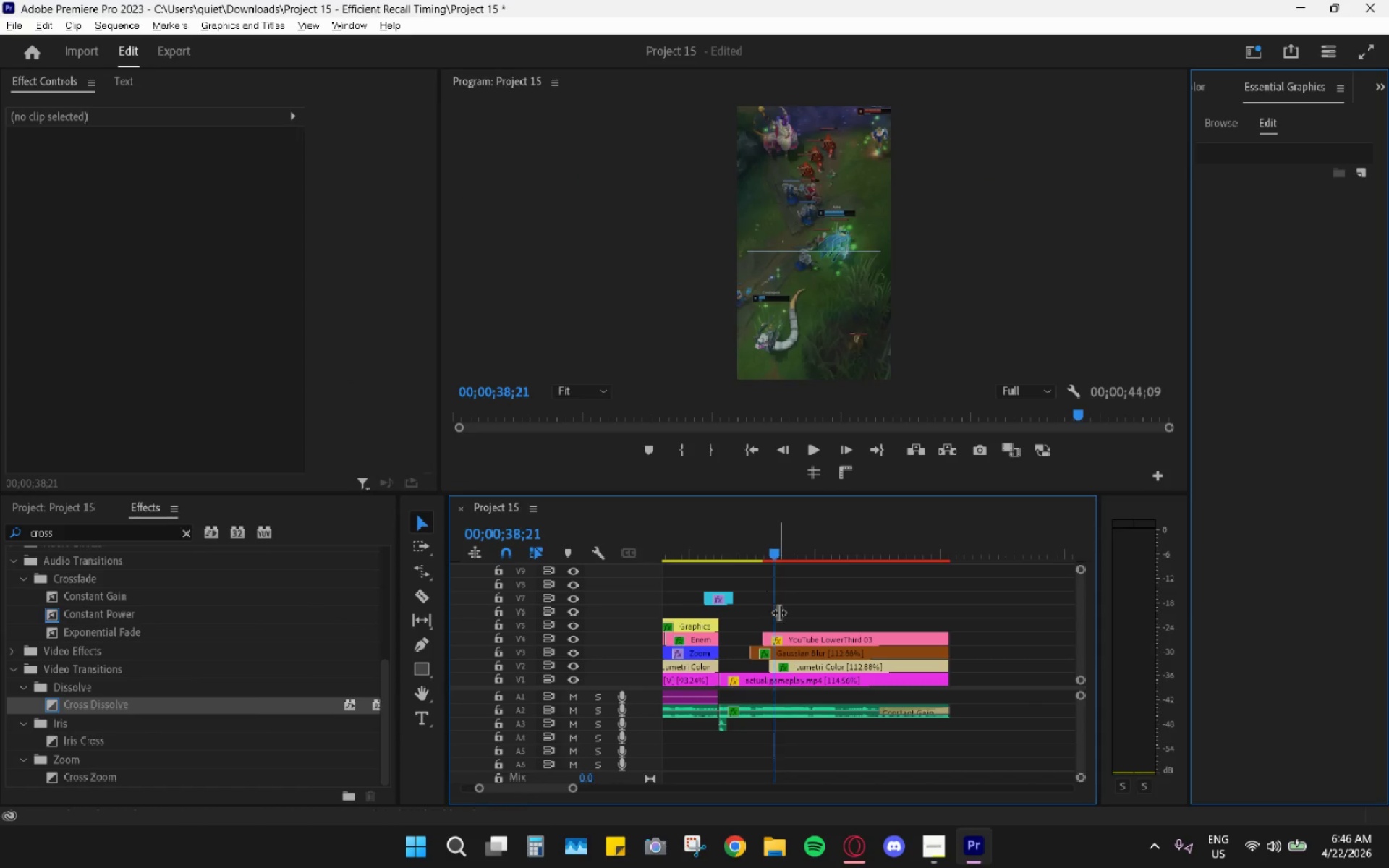 
key(Alt+AltLeft)
 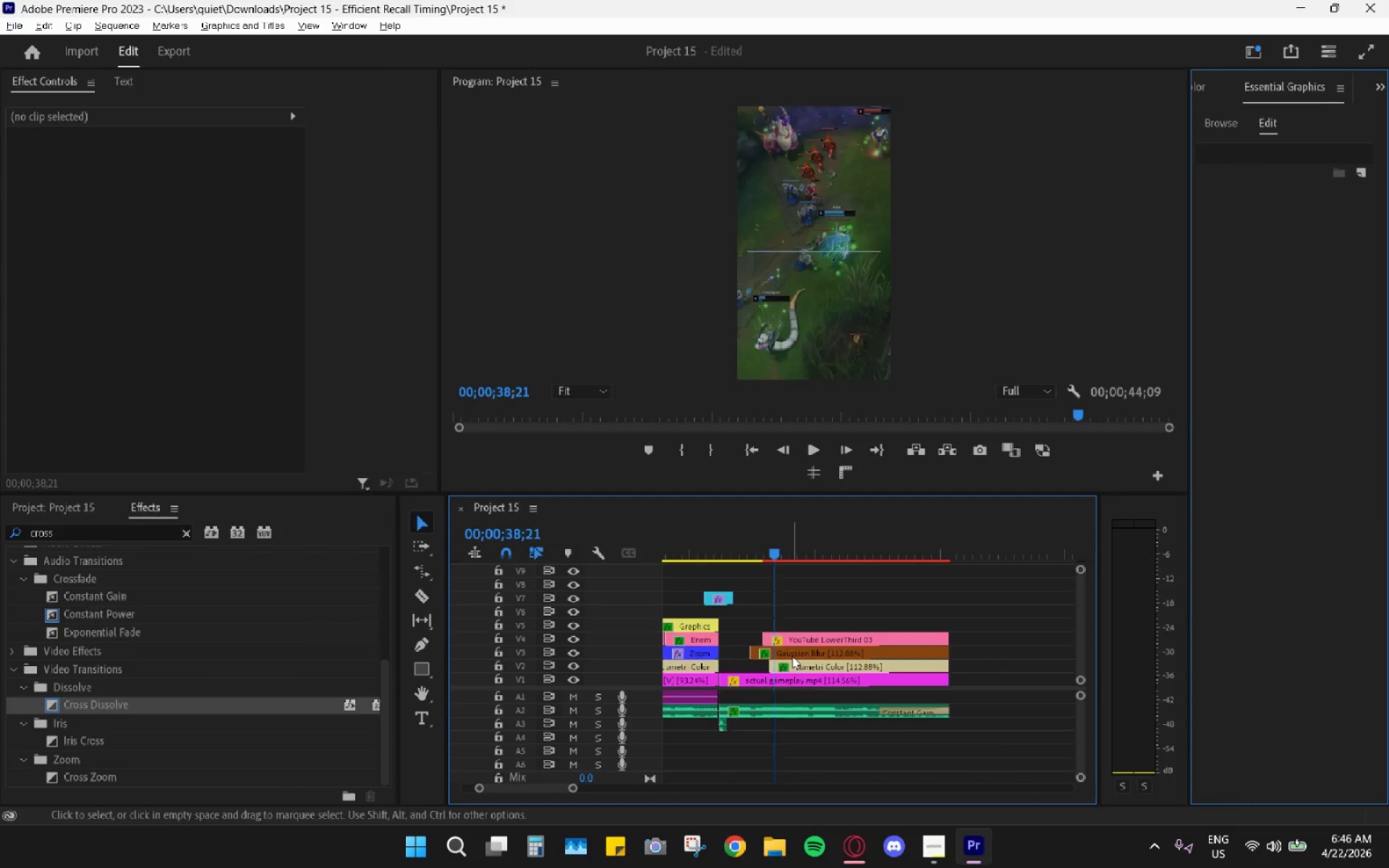 
key(Alt+Tab)
 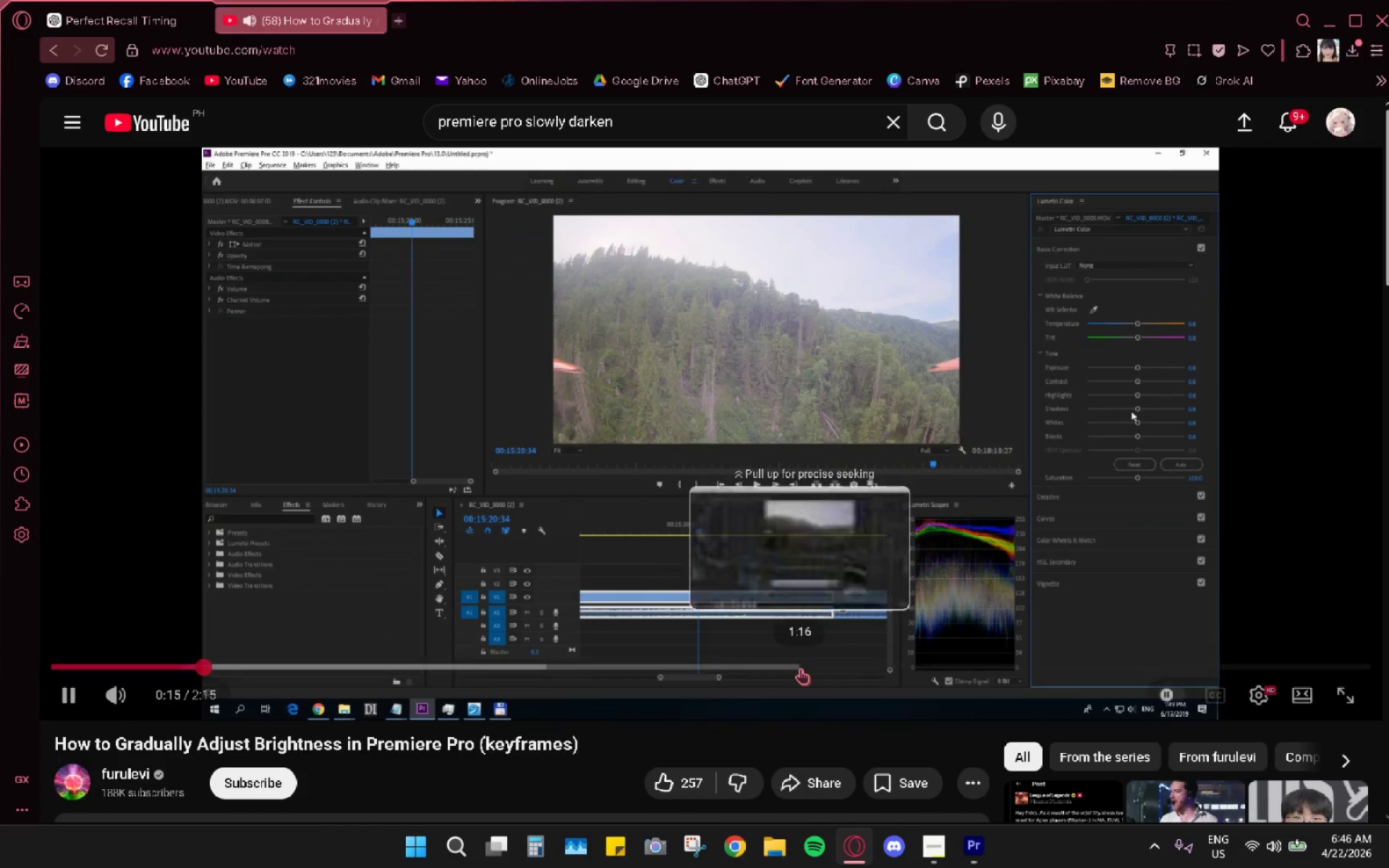 
key(Alt+AltLeft)
 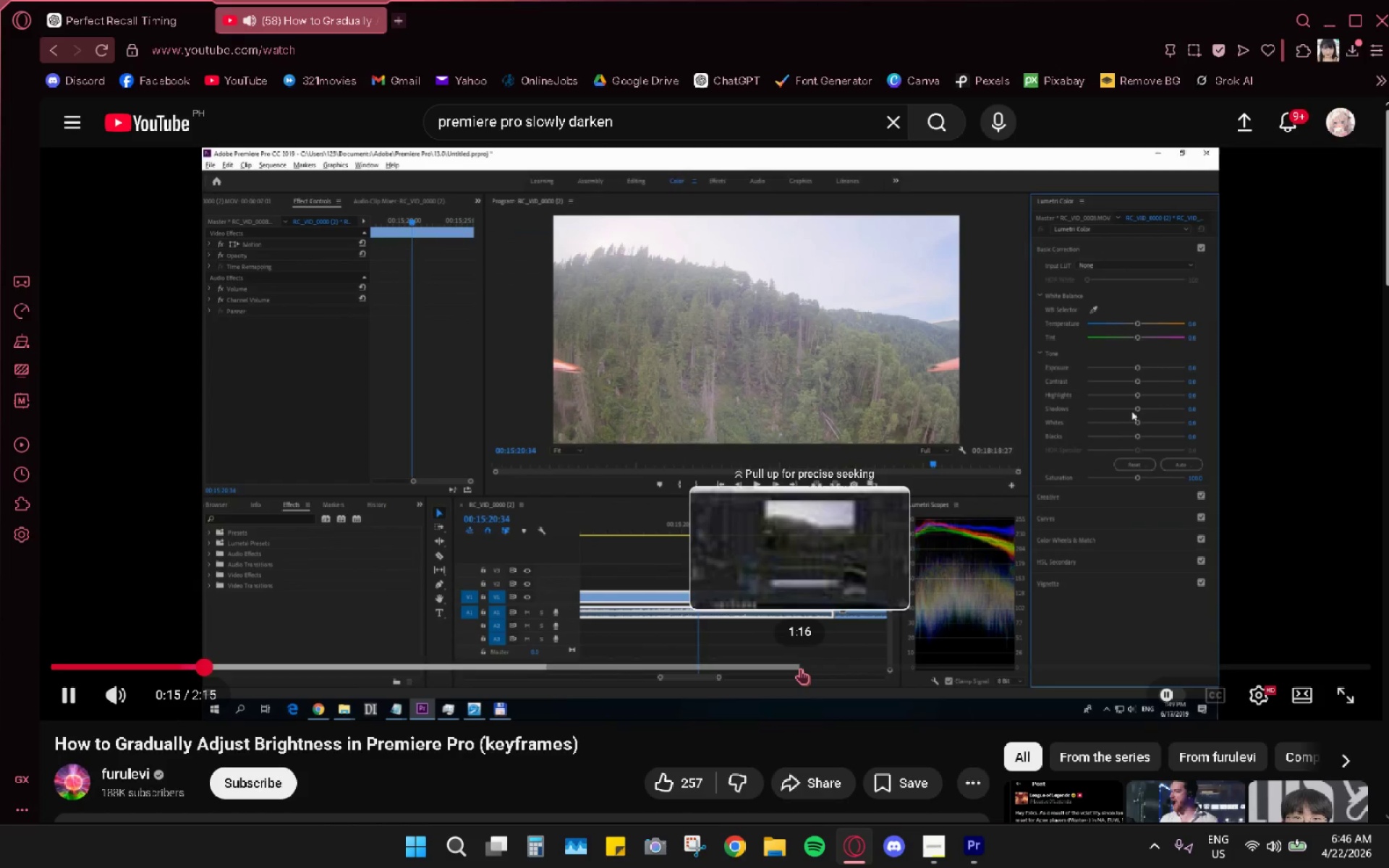 
key(Alt+Tab)
 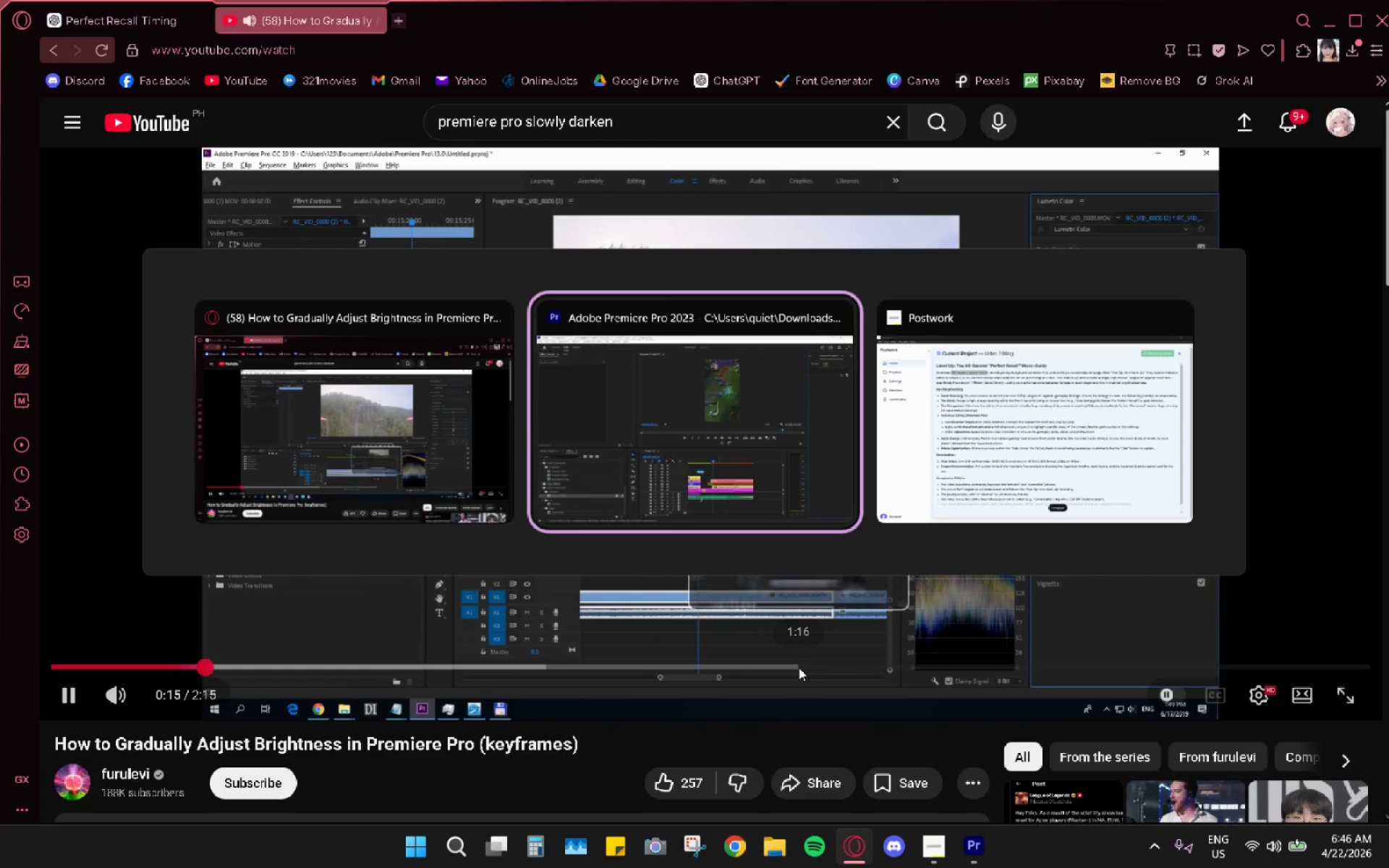 
left_click([799, 665])
 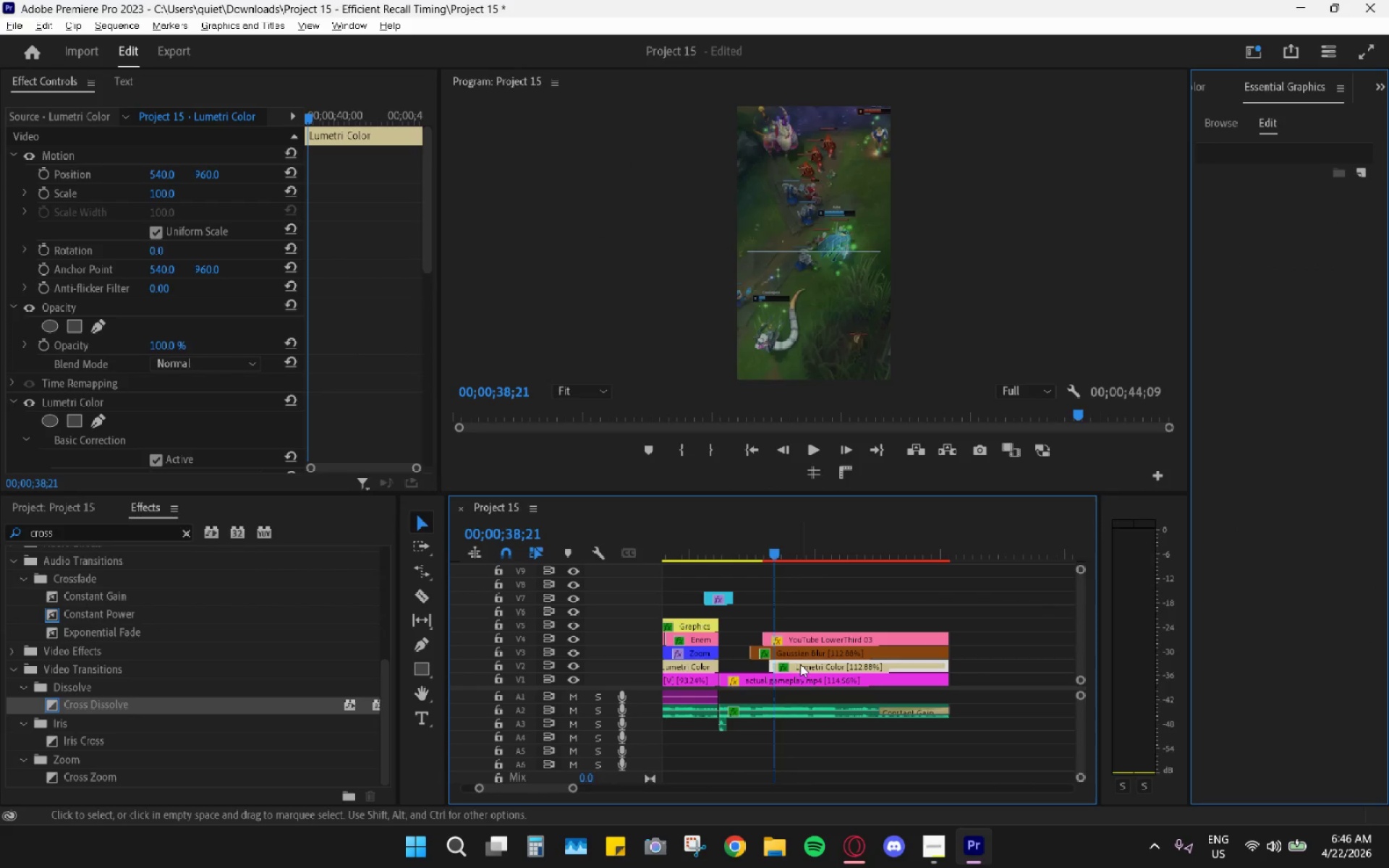 
key(H)
 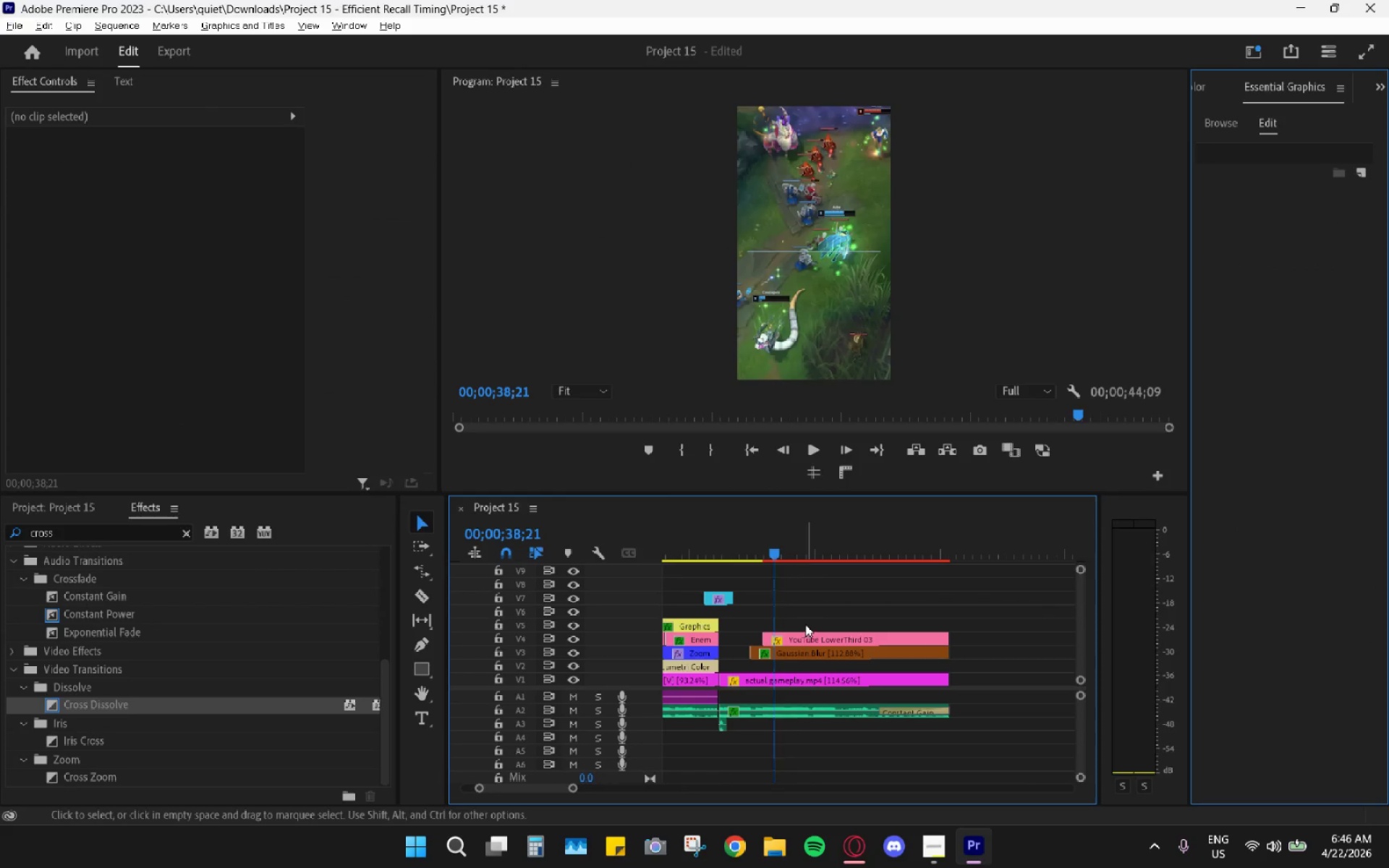 
hold_key(key=ControlLeft, duration=0.38)
 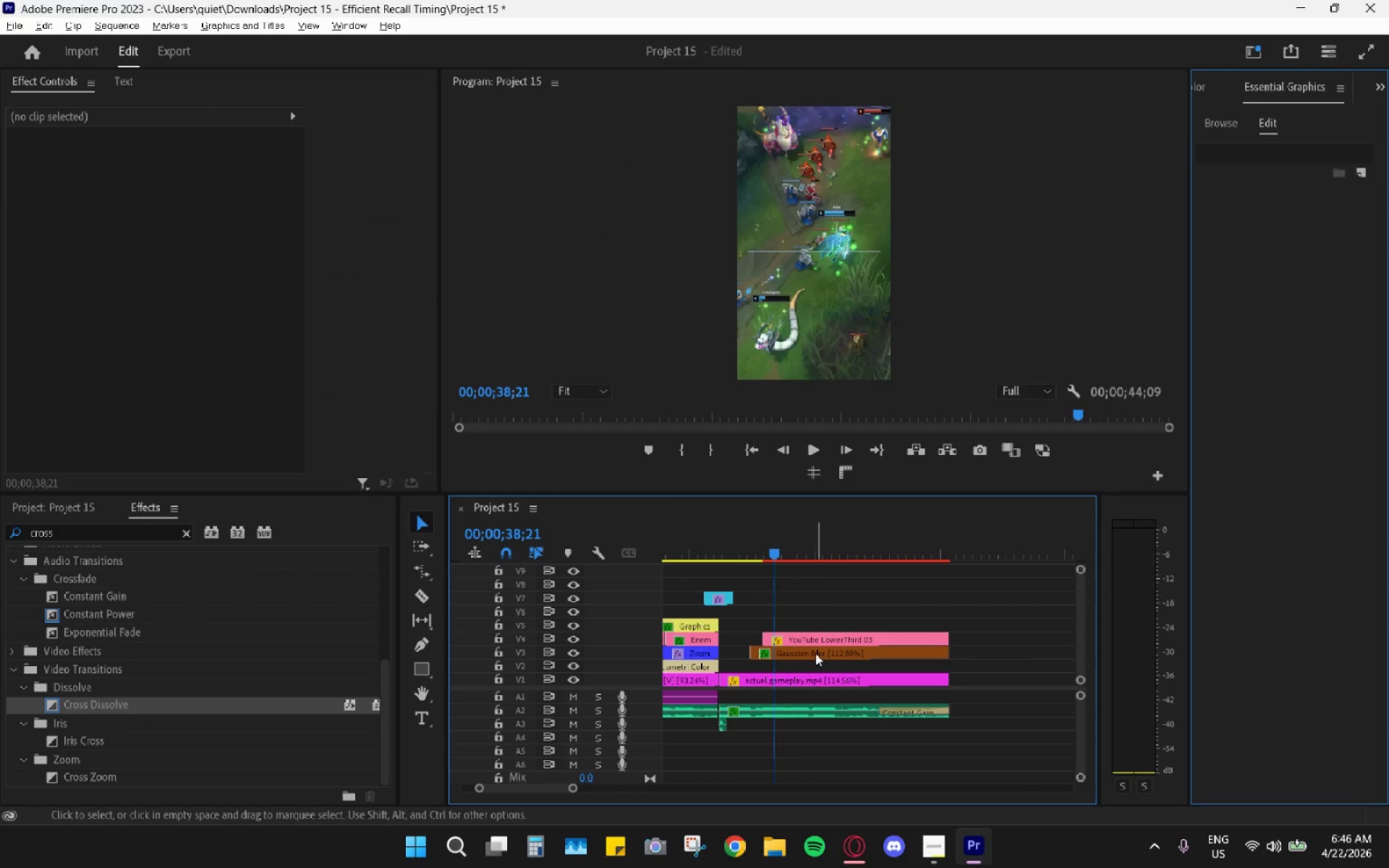 
left_click_drag(start_coordinate=[823, 634], to_coordinate=[822, 618])
 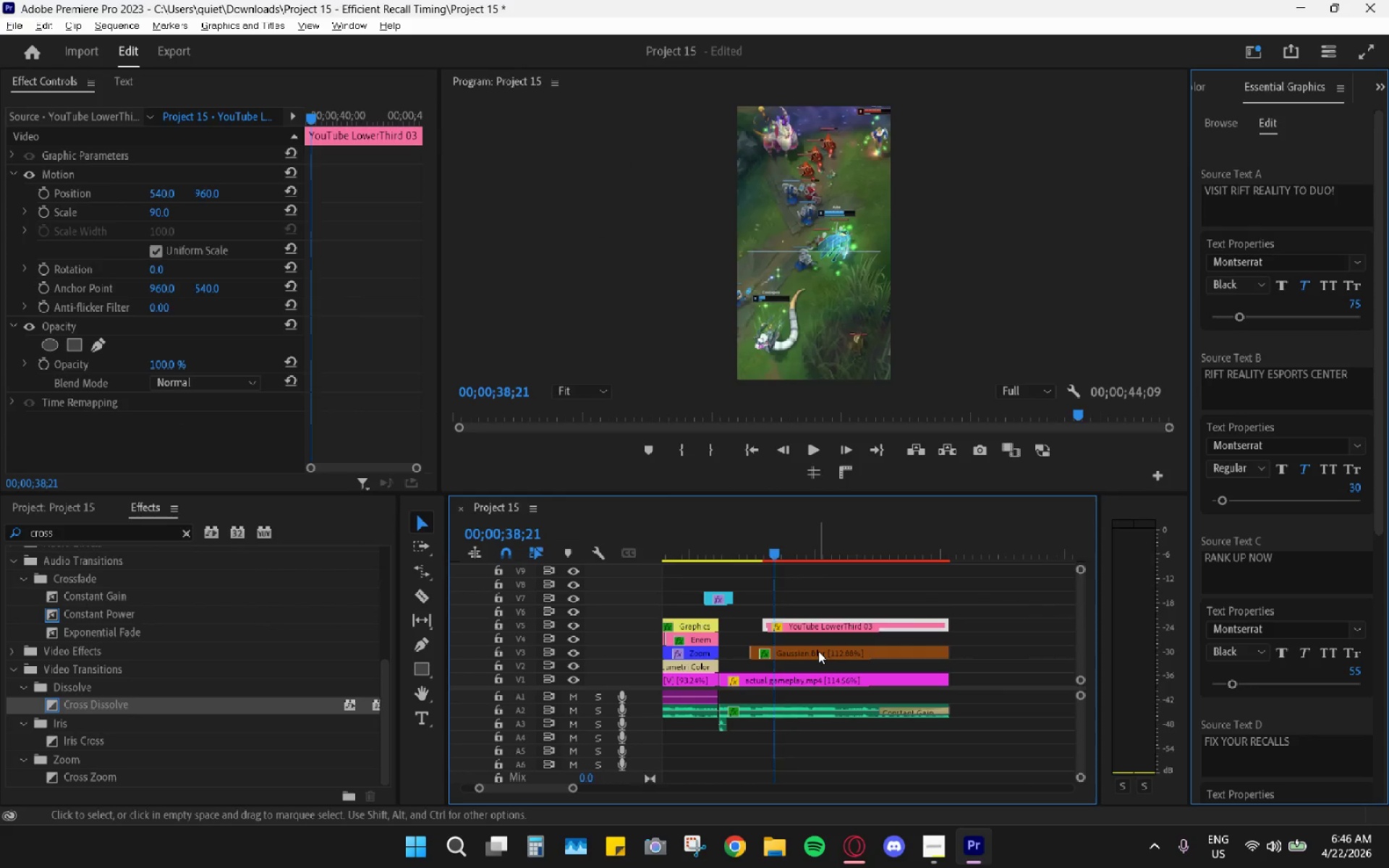 
left_click_drag(start_coordinate=[818, 651], to_coordinate=[820, 642])
 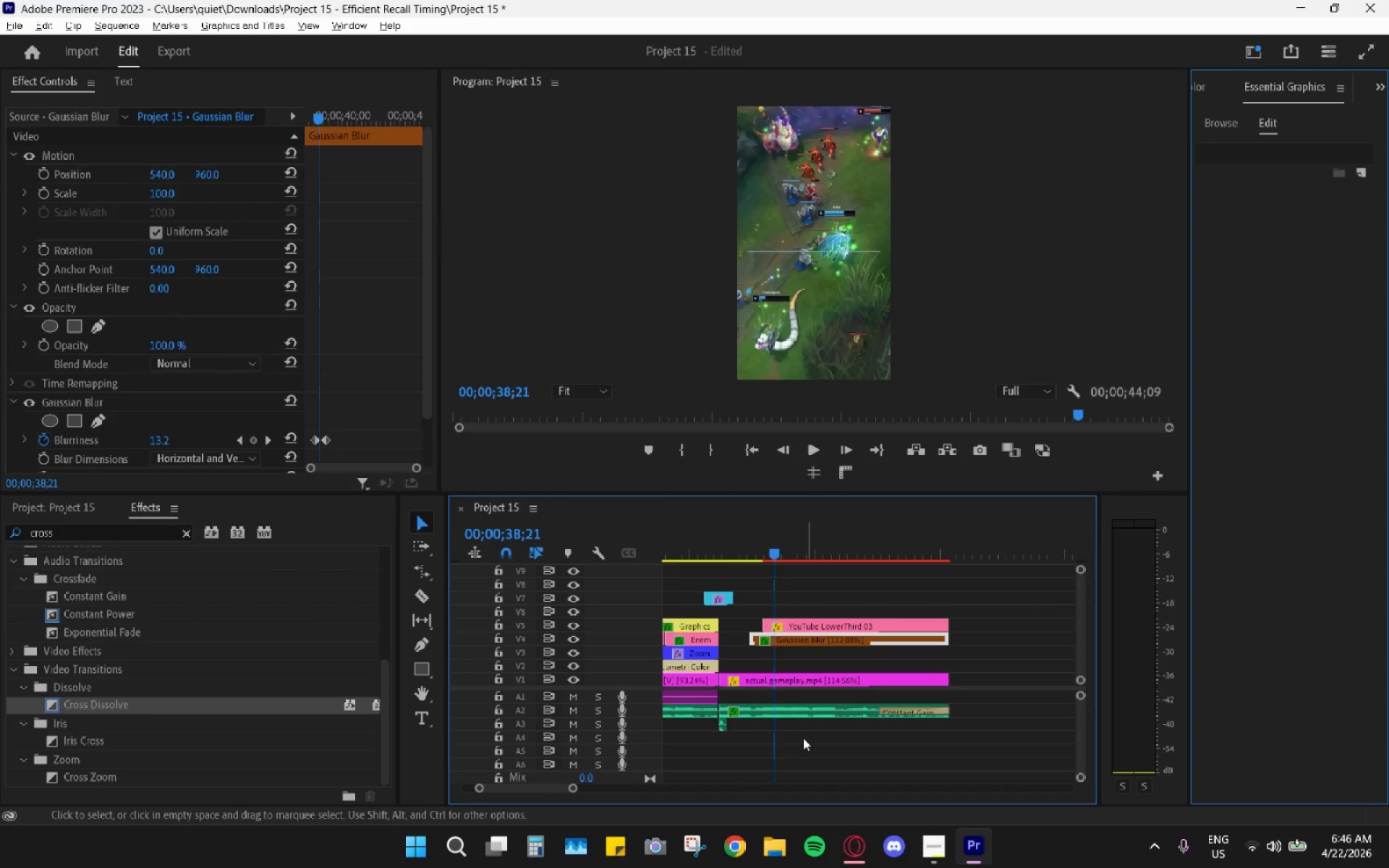 
hold_key(key=AltLeft, duration=0.62)
scroll: coordinate [831, 706], scroll_direction: down, amount: 6.0
 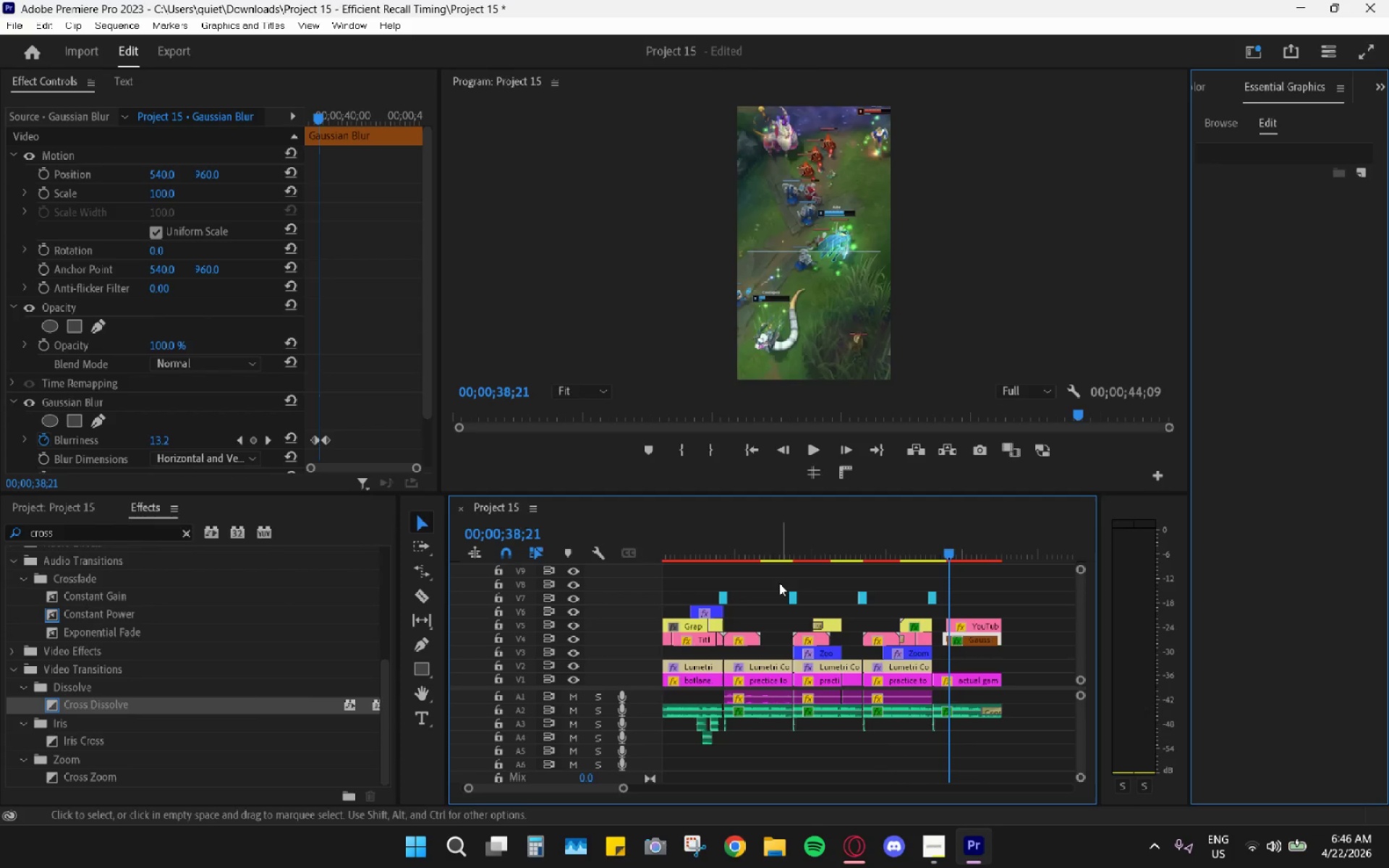 
left_click_drag(start_coordinate=[765, 558], to_coordinate=[759, 556])
 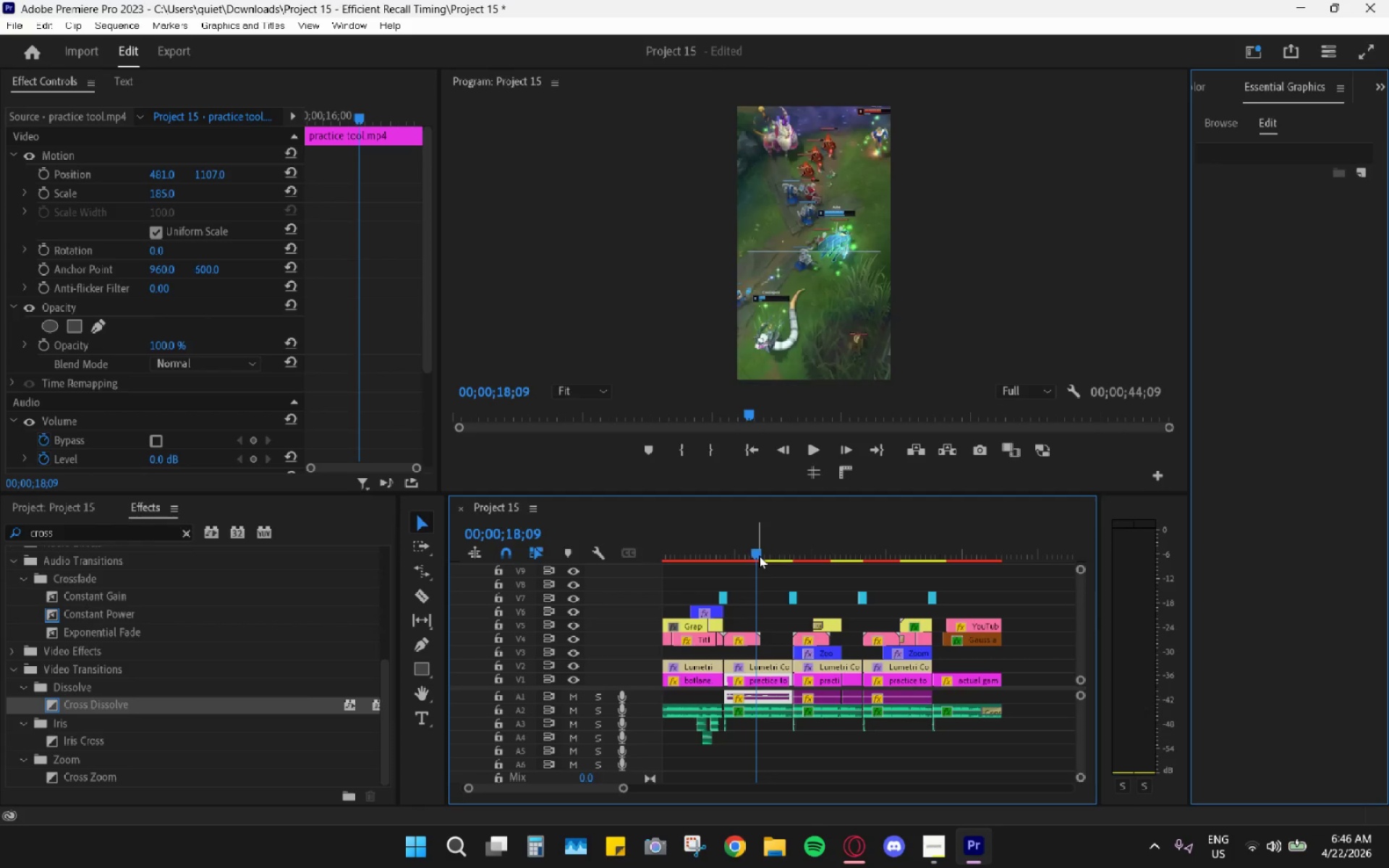 
left_click_drag(start_coordinate=[759, 556], to_coordinate=[773, 562])
 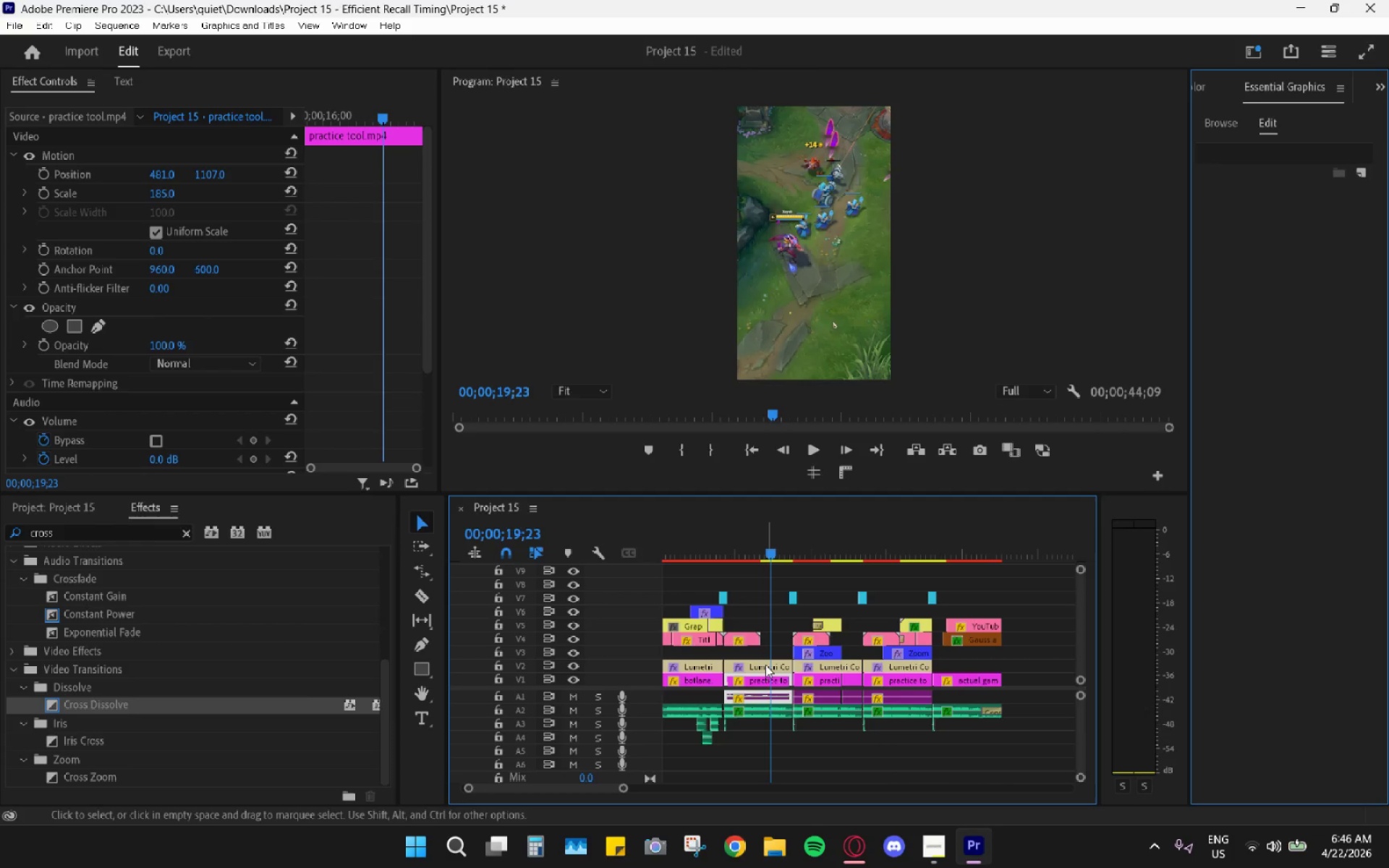 
left_click([765, 666])
 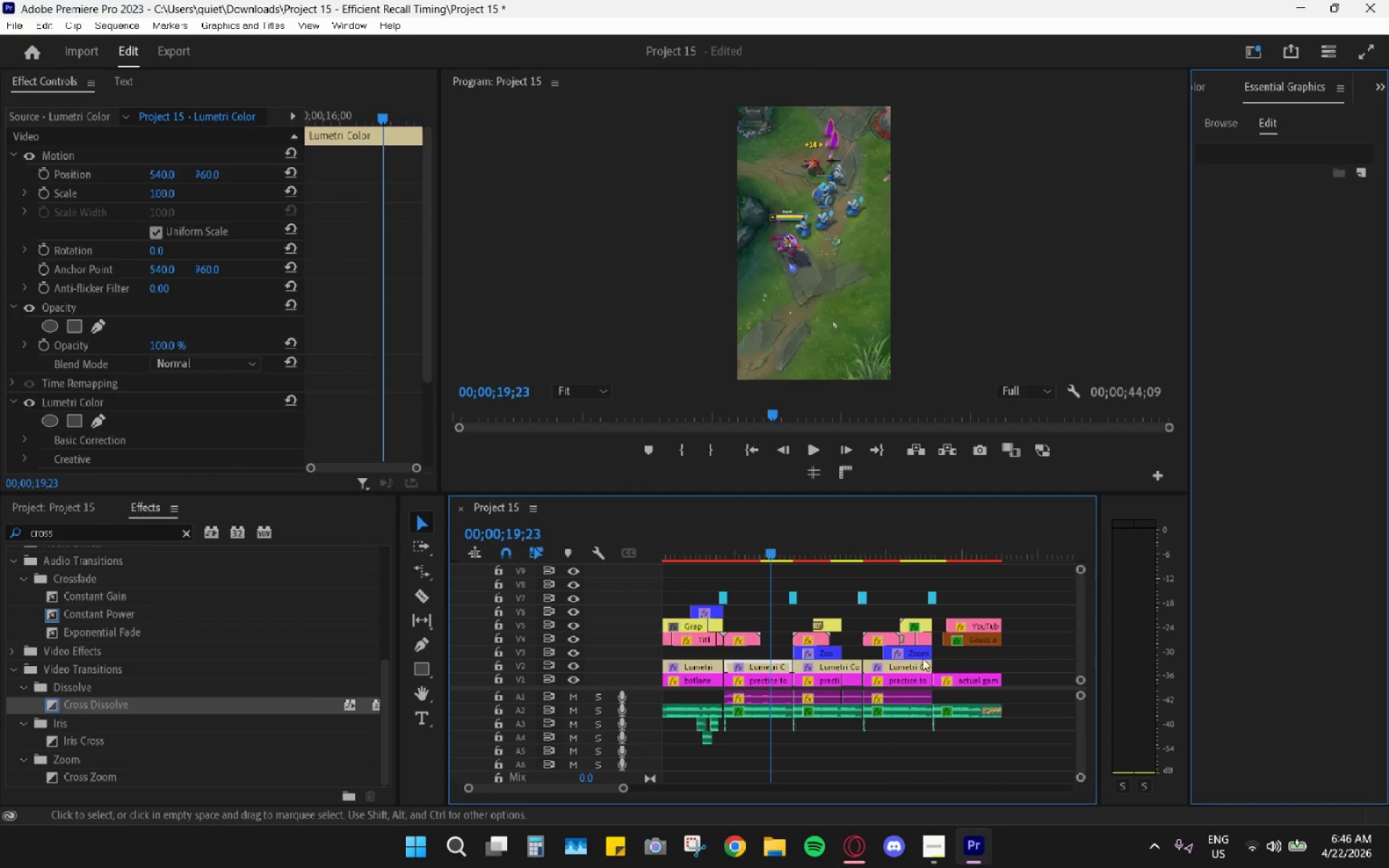 
key(Control+C)
 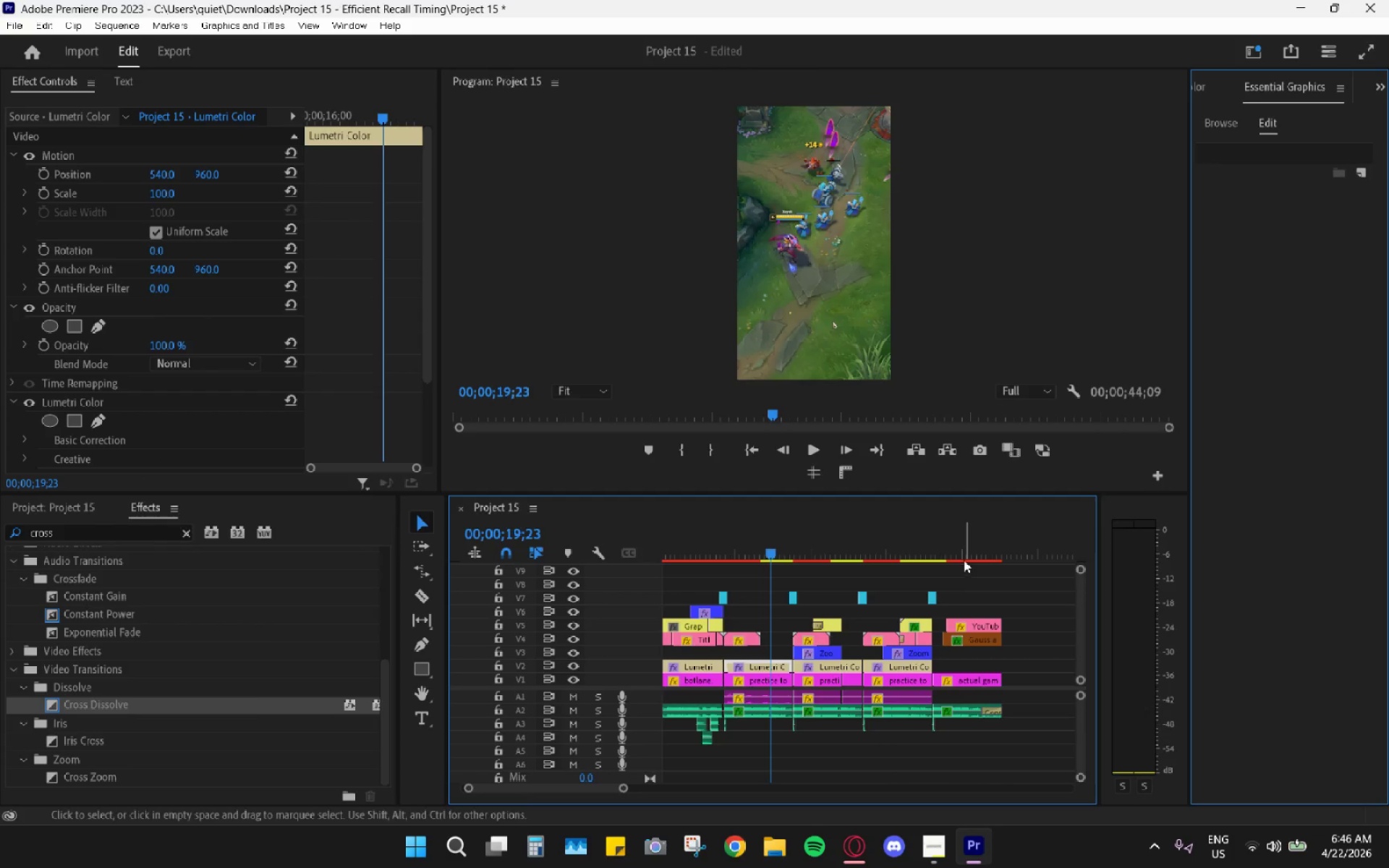 
left_click([947, 544])
 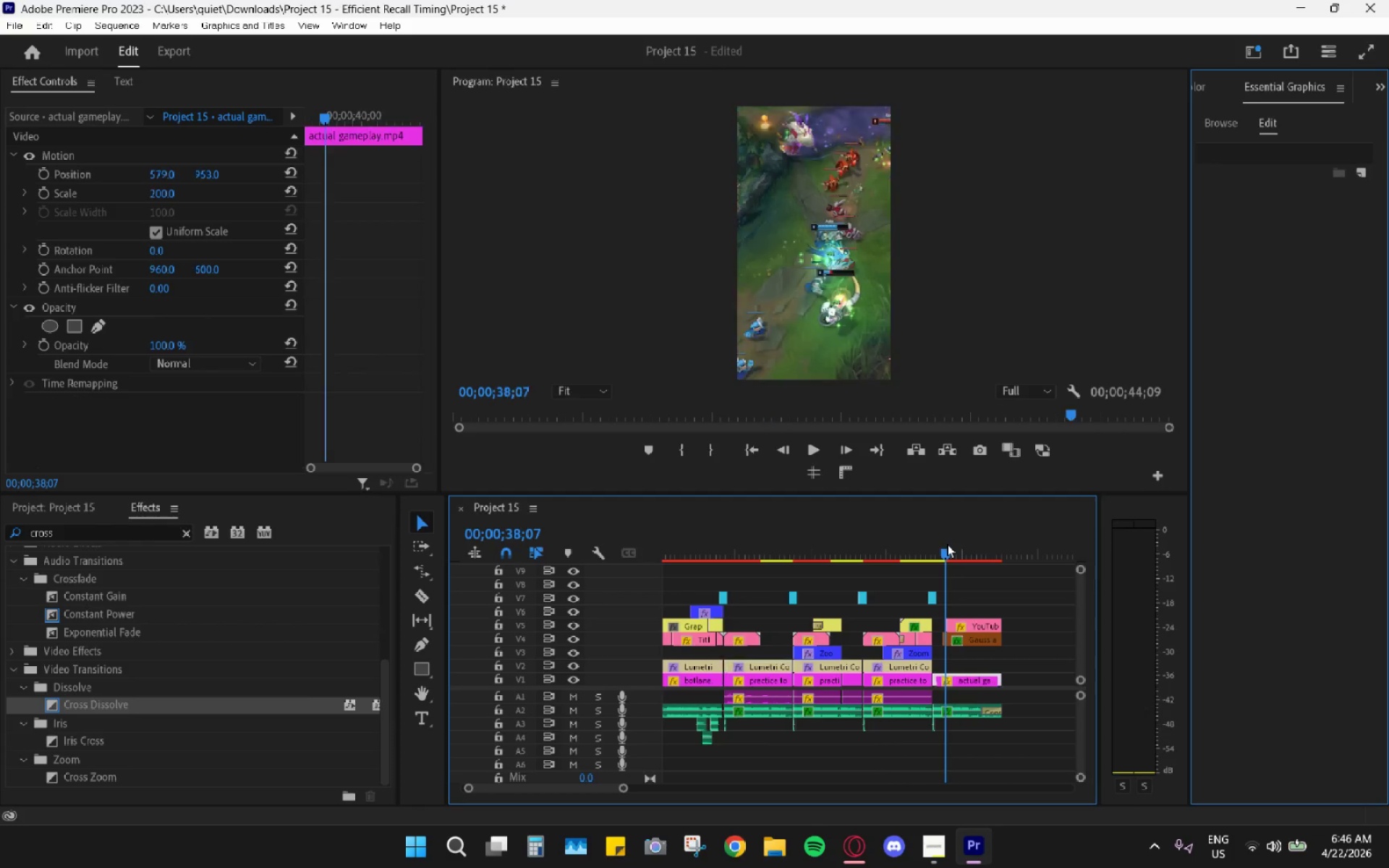 
key(Control+ControlLeft)
 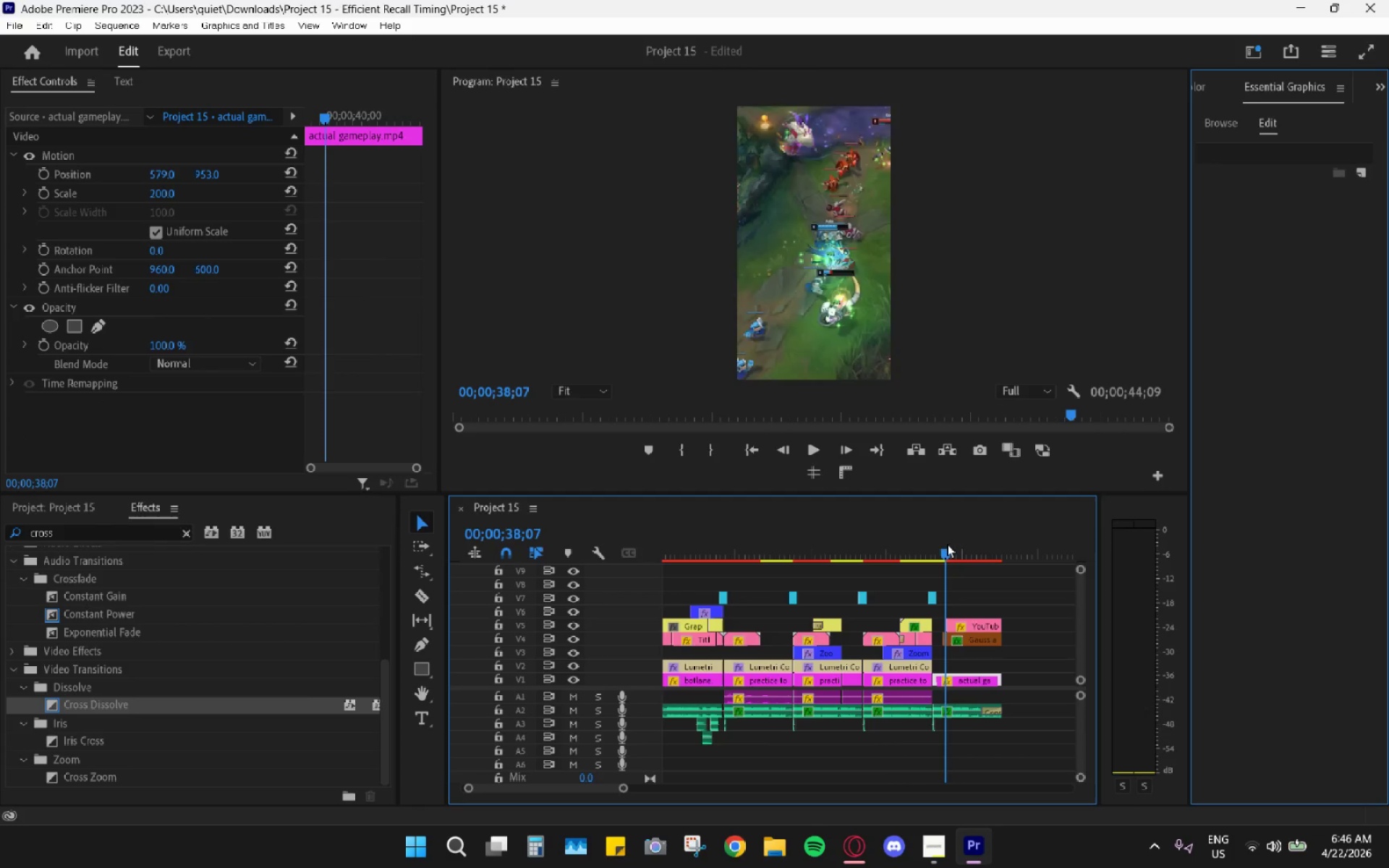 
key(Control+V)
 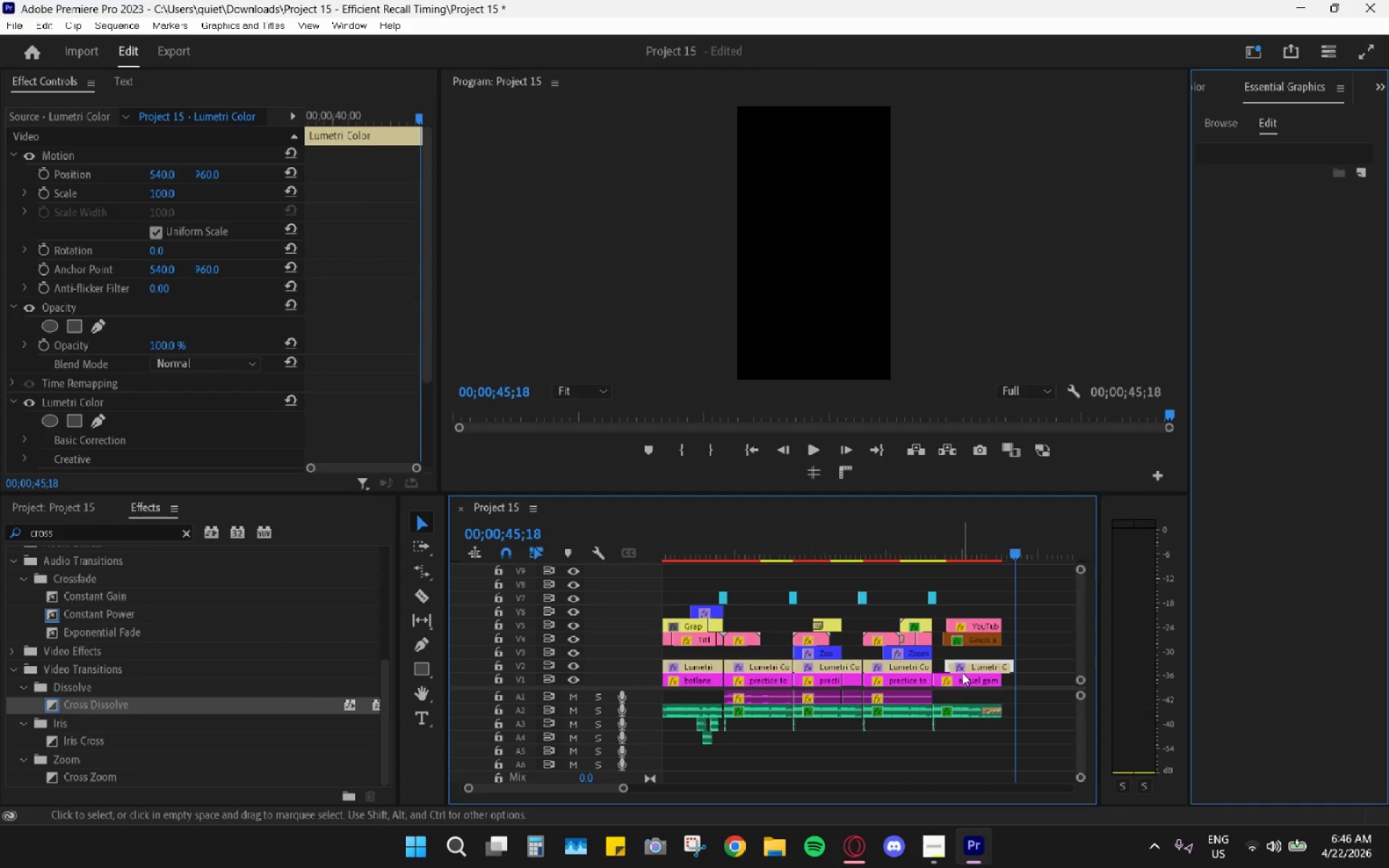 
left_click_drag(start_coordinate=[967, 664], to_coordinate=[954, 660])
 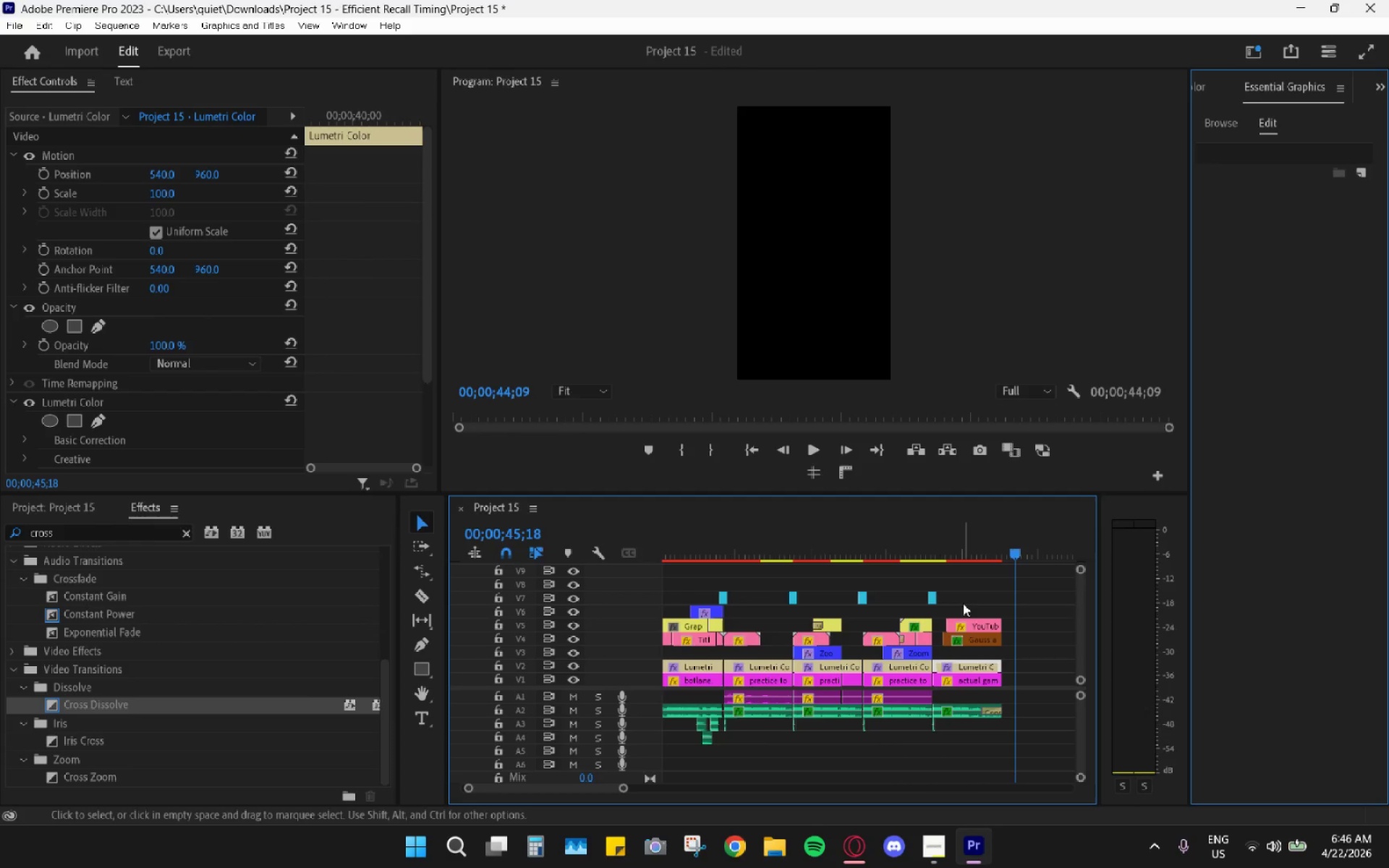 
key(Alt+AltLeft)
 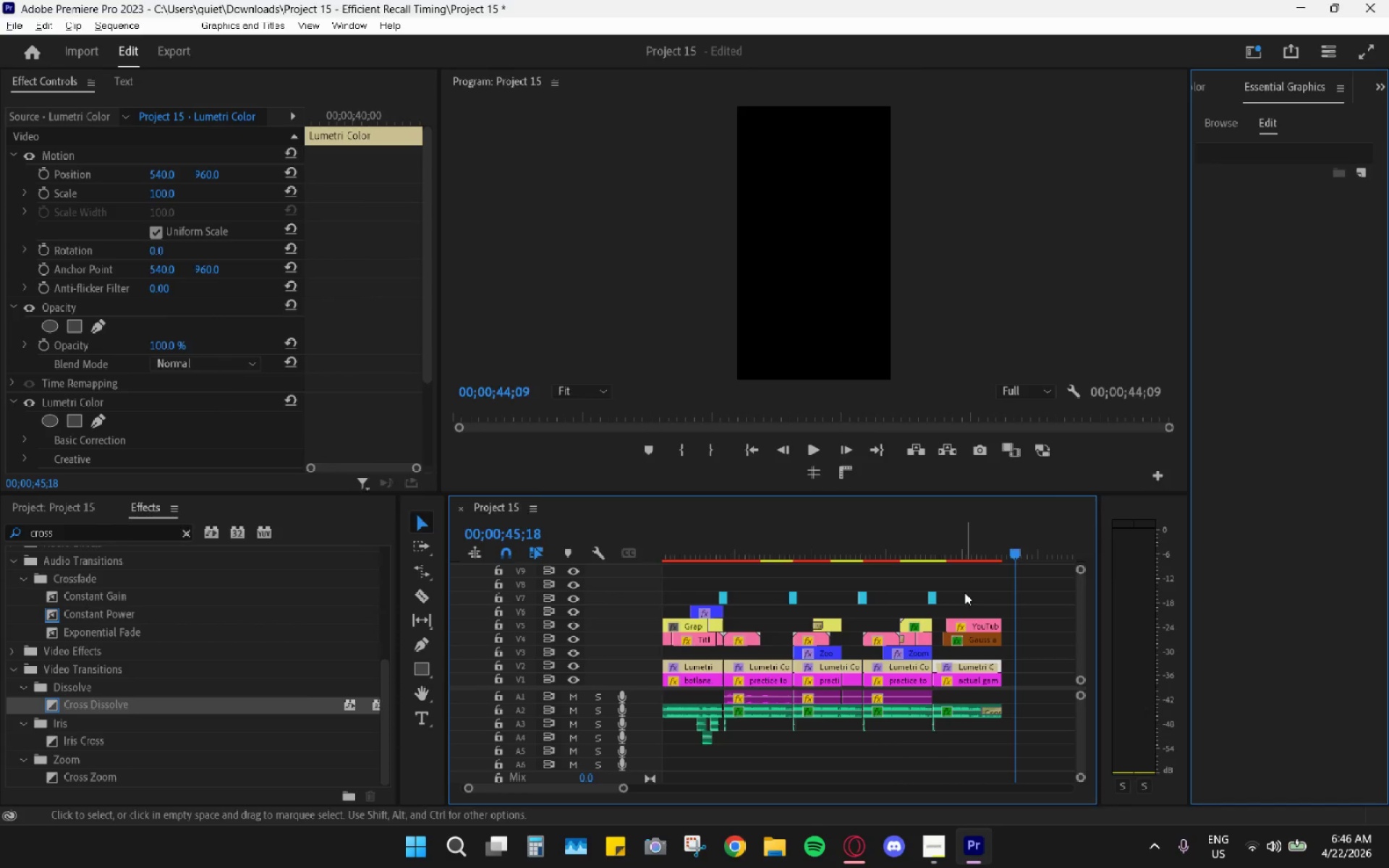 
key(Alt+Tab)
 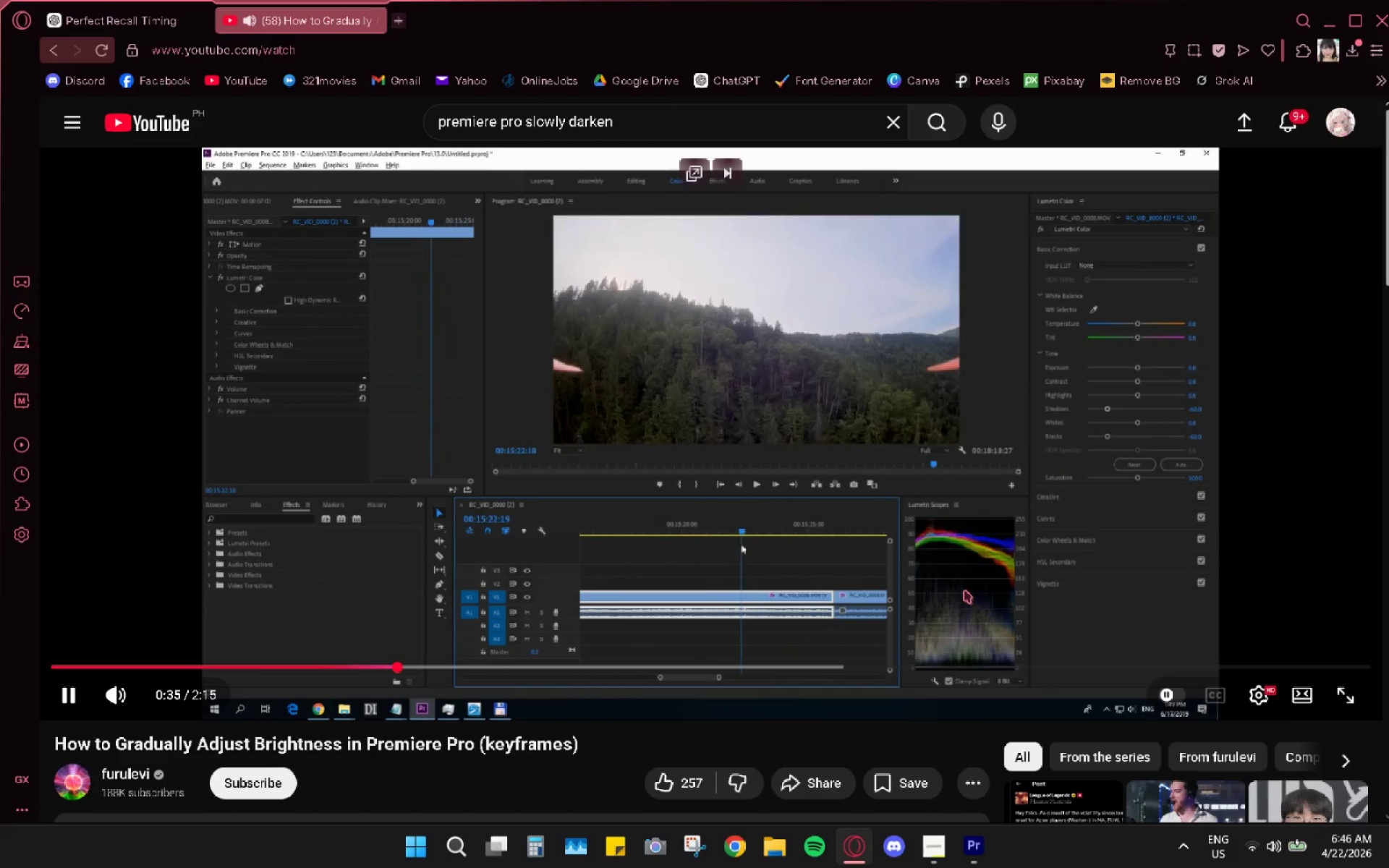 
left_click([944, 543])
 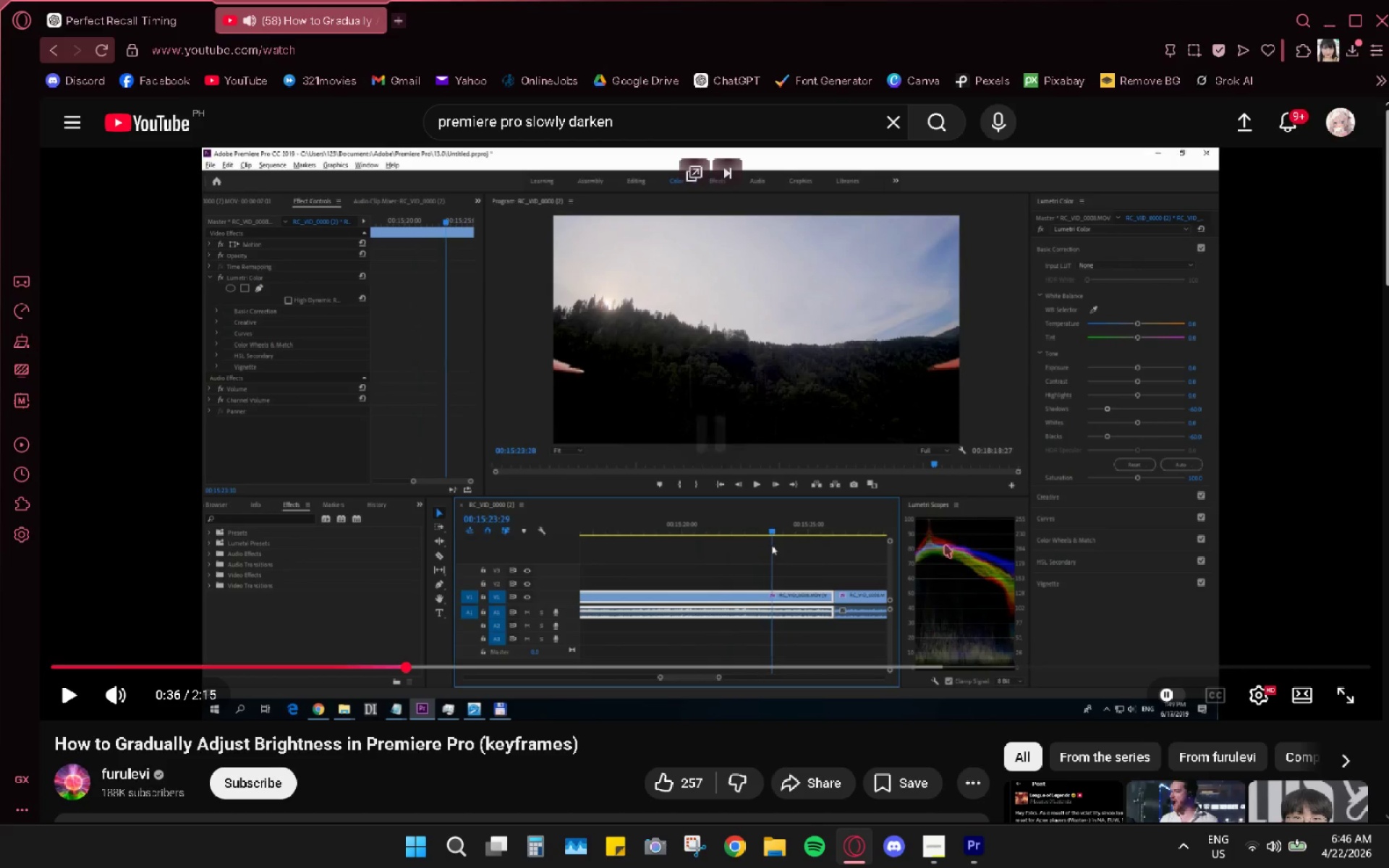 
key(Alt+AltLeft)
 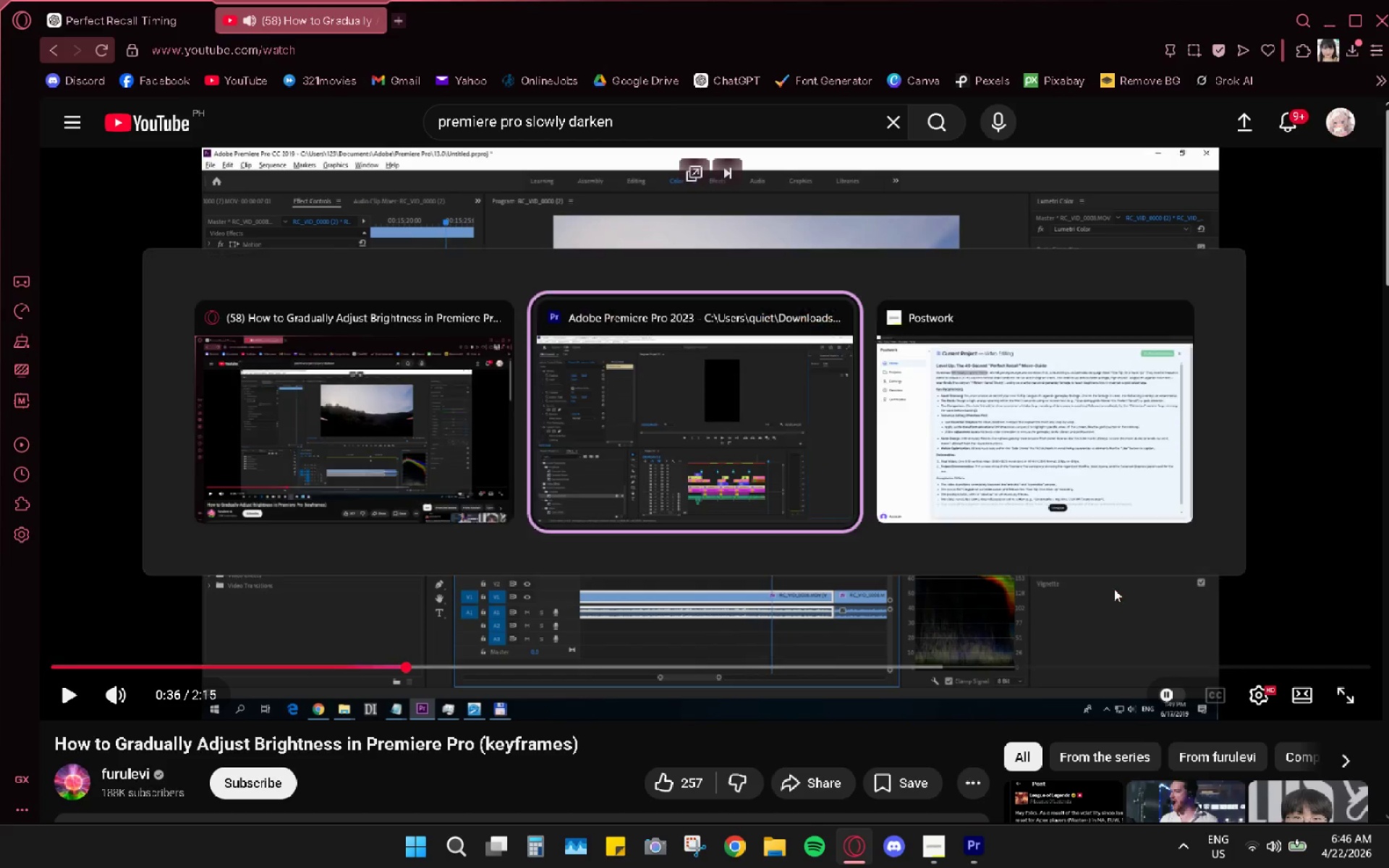 
key(Alt+Tab)
 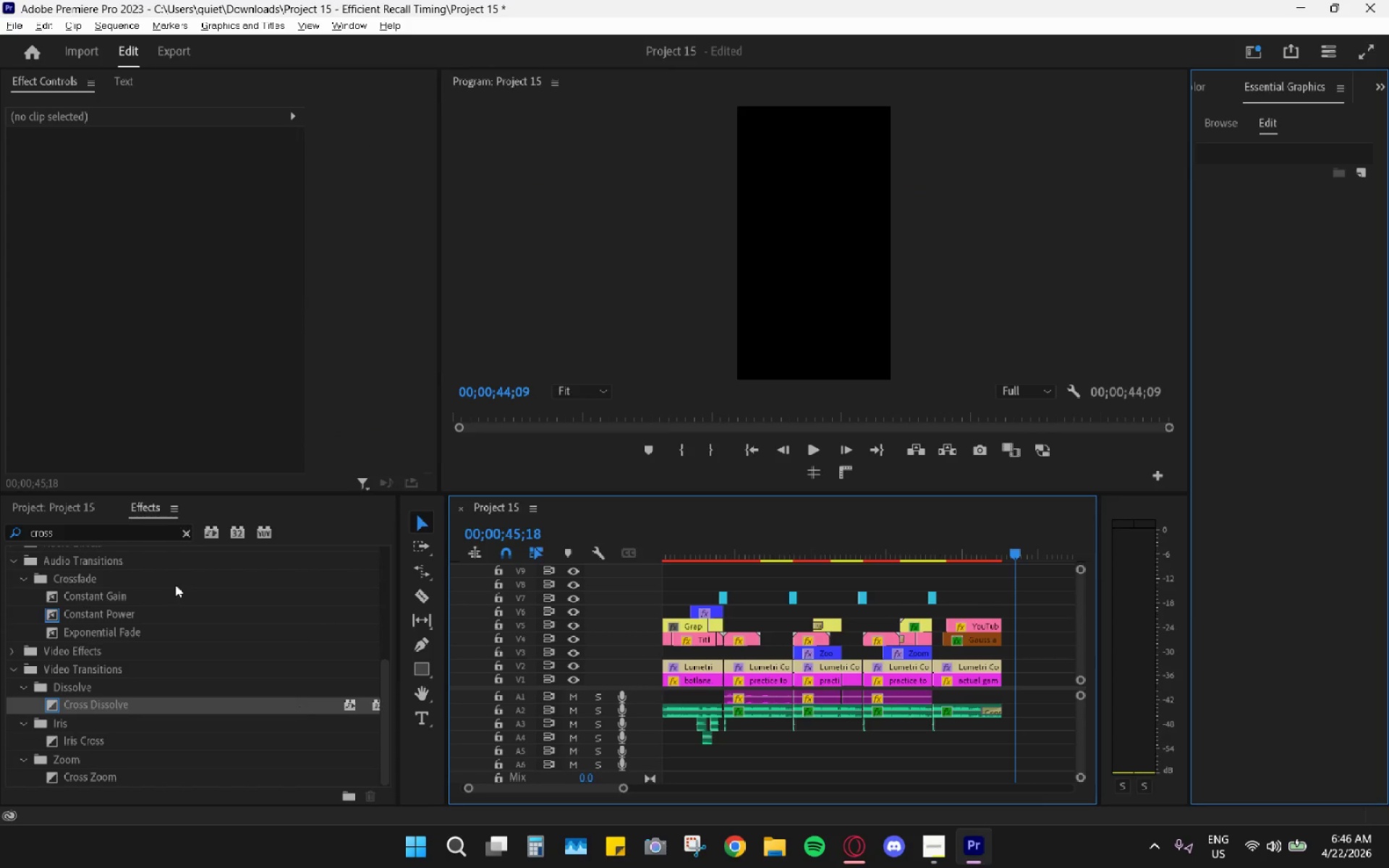 
wait(5.81)
 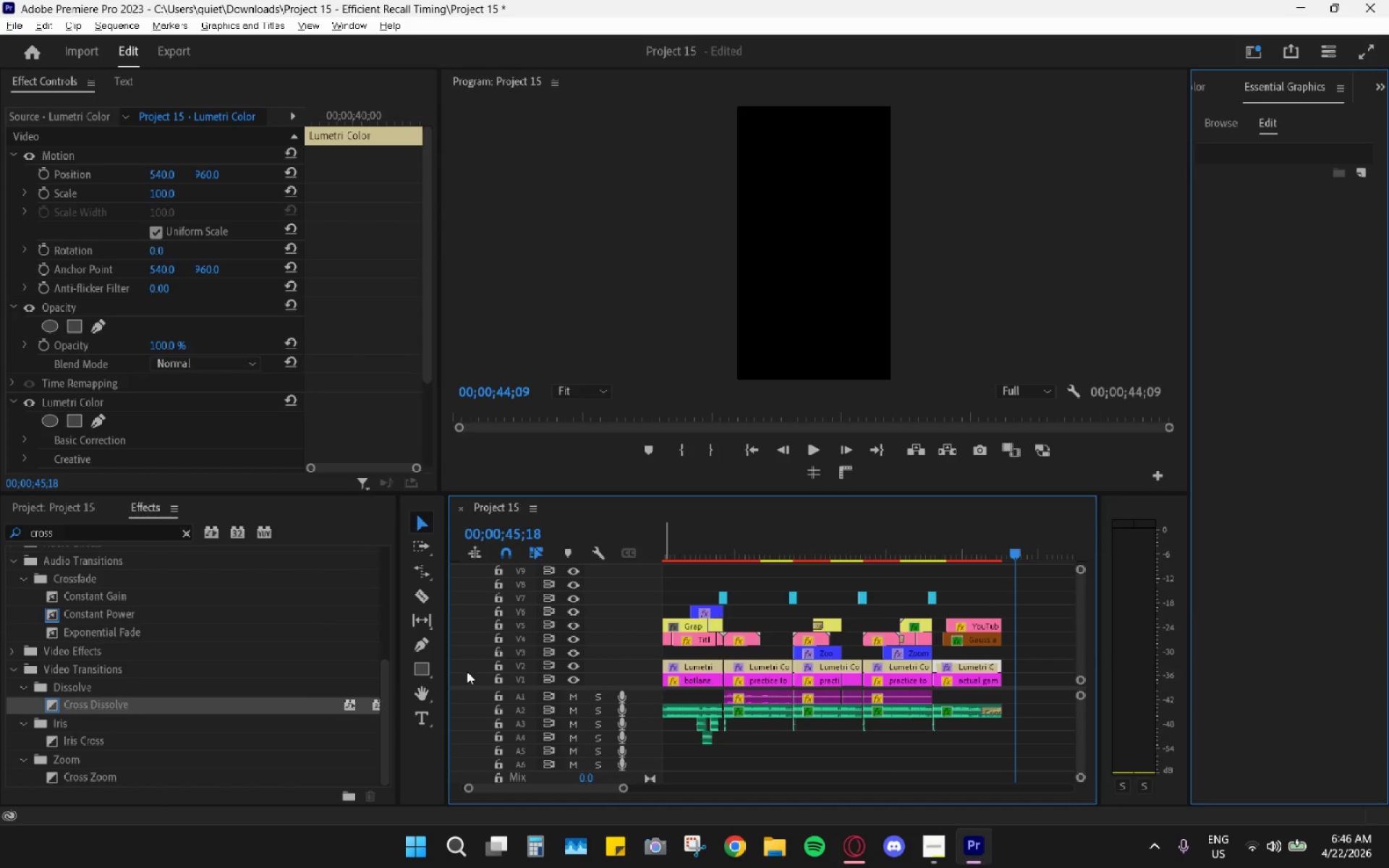 
double_click([77, 503])
 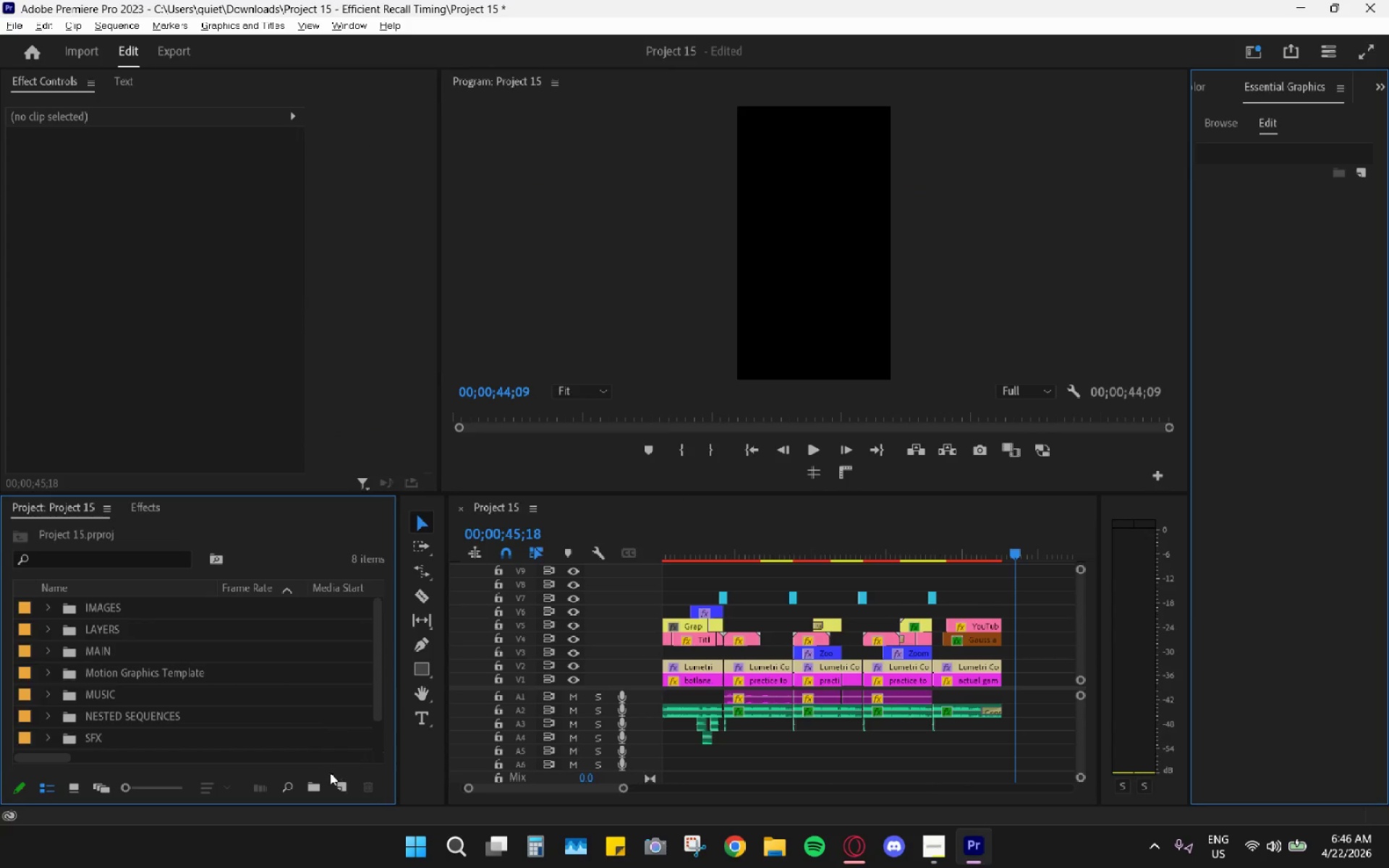 
left_click([336, 788])
 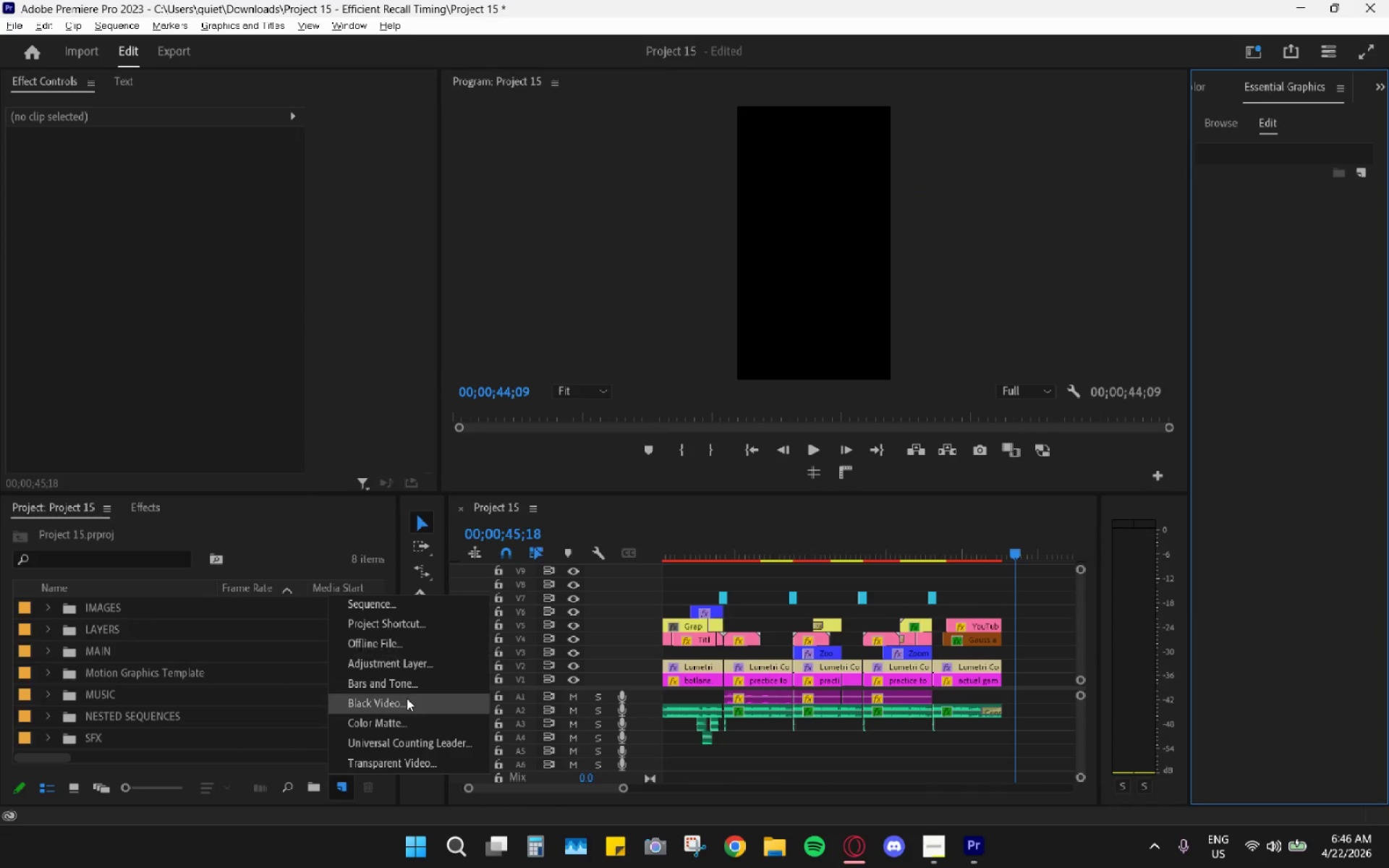 
left_click([403, 718])
 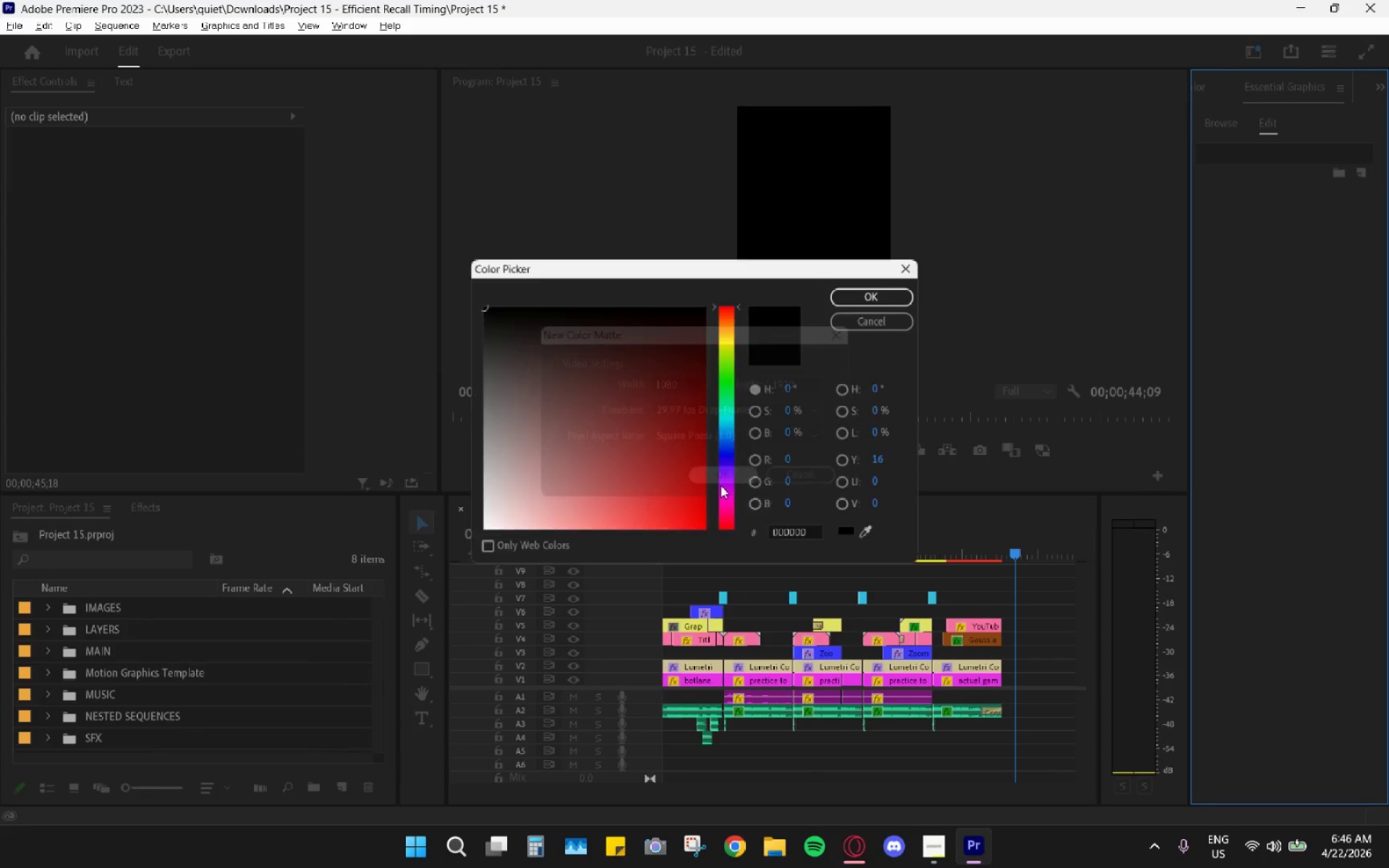 
left_click_drag(start_coordinate=[612, 393], to_coordinate=[862, 268])
 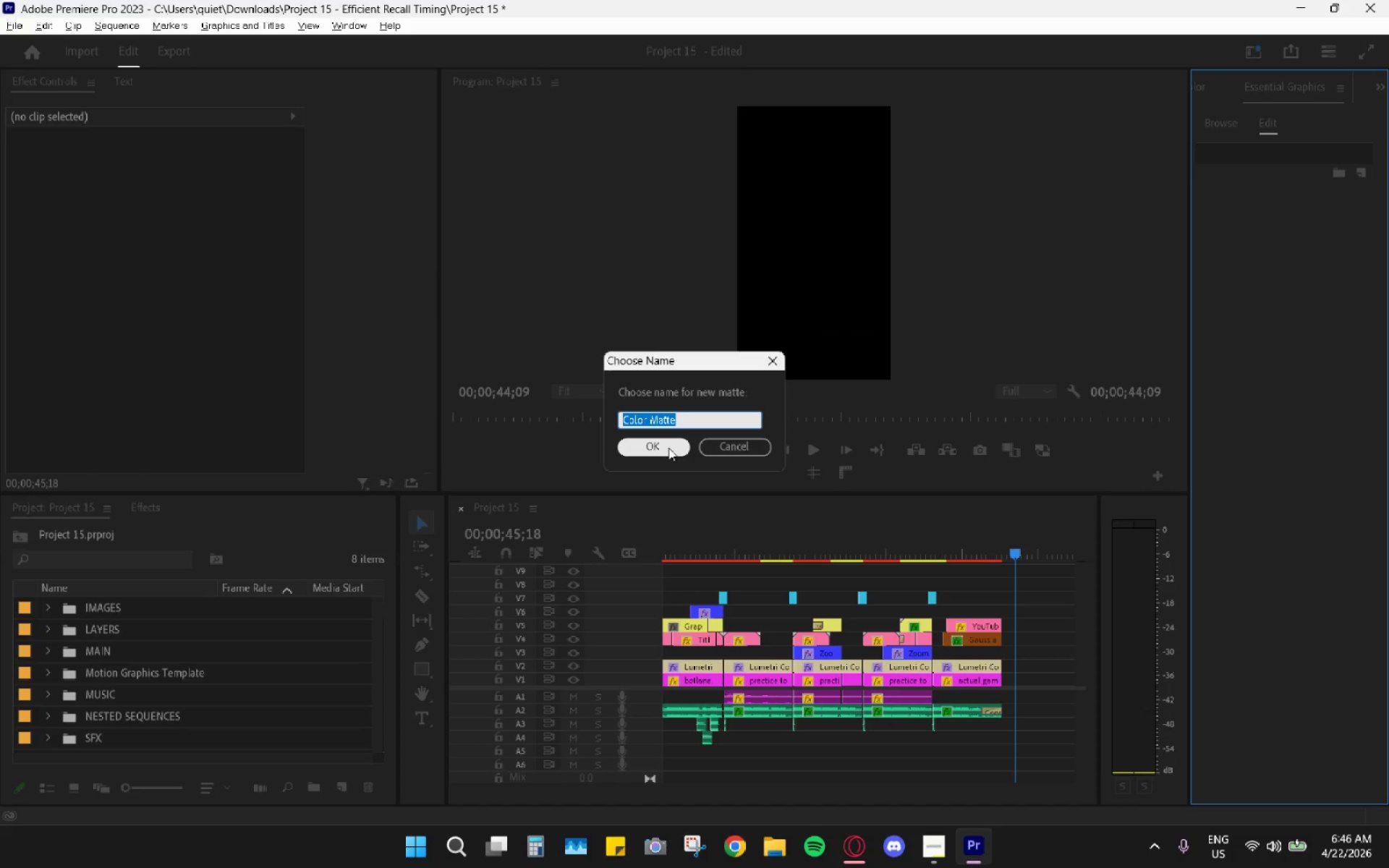 
type(Black)
 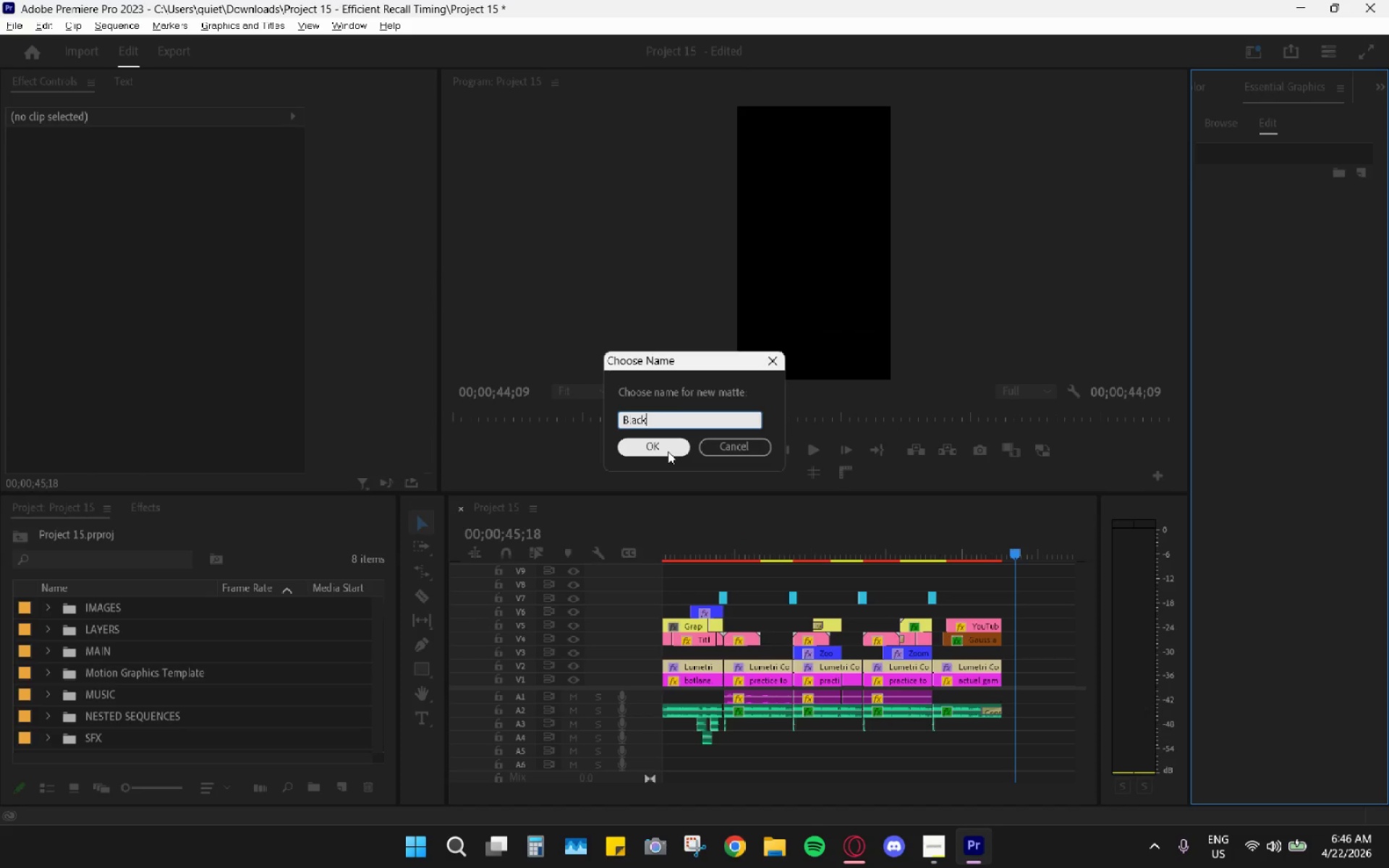 
key(Enter)
 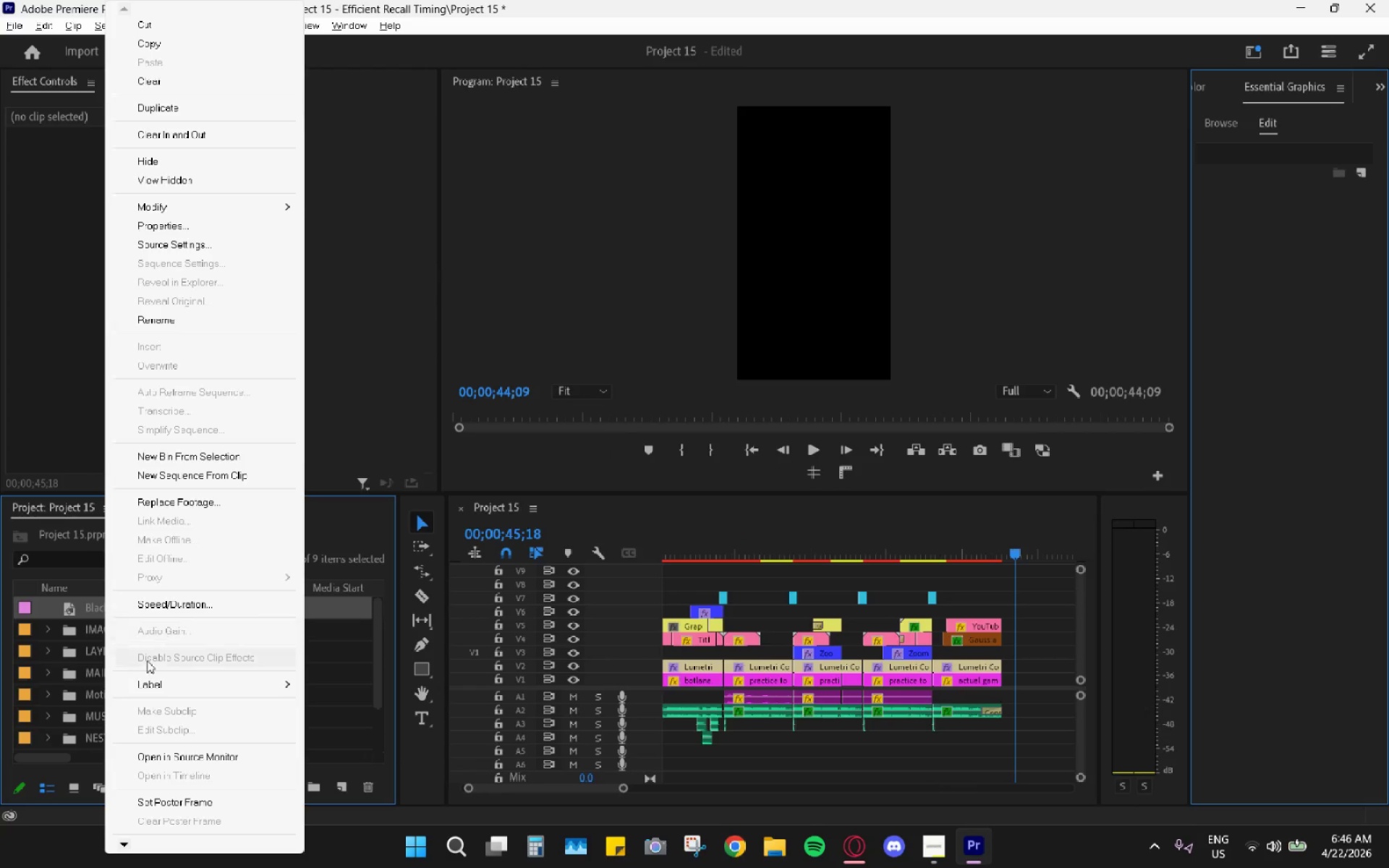 
left_click([211, 683])
 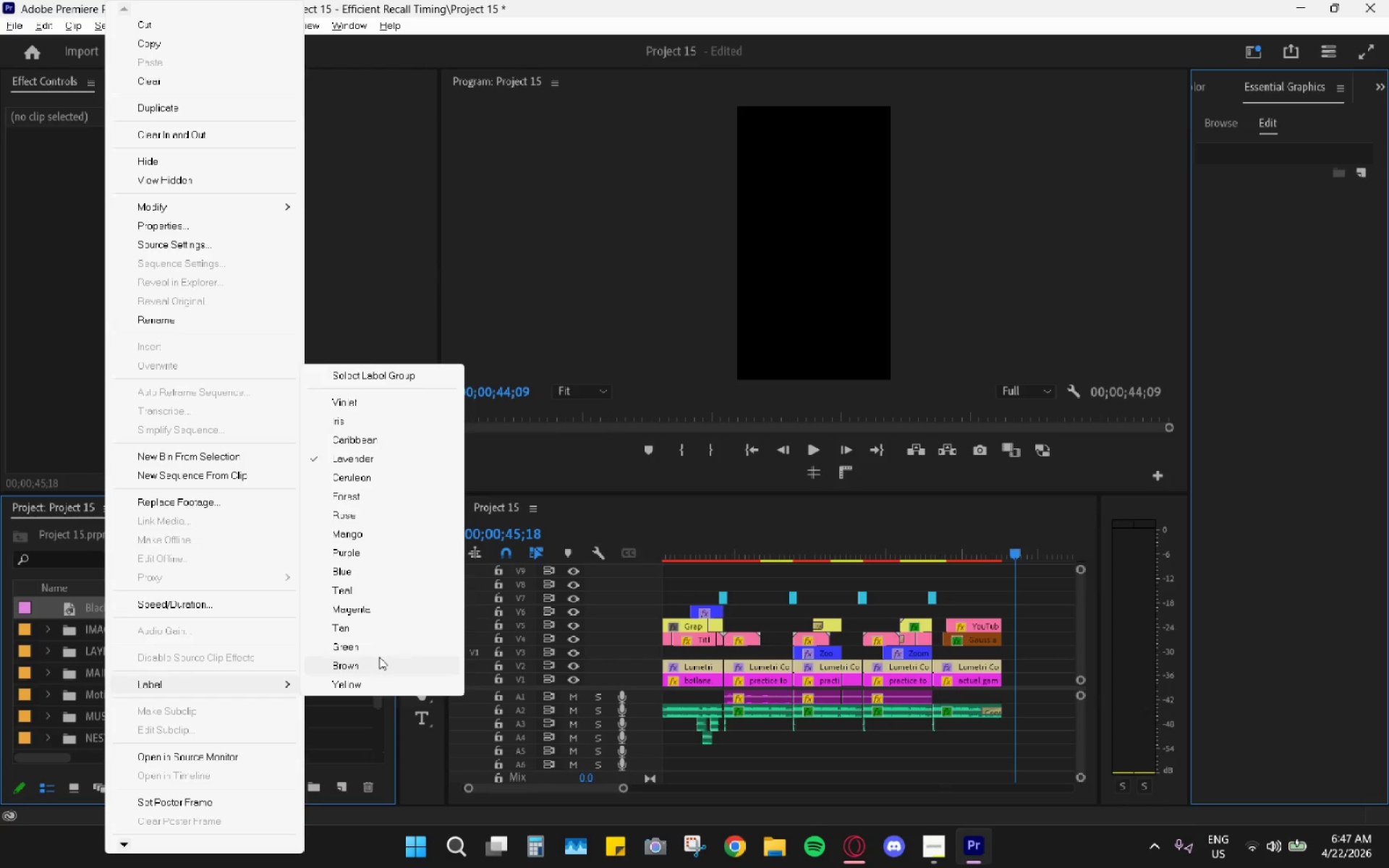 
left_click([374, 660])
 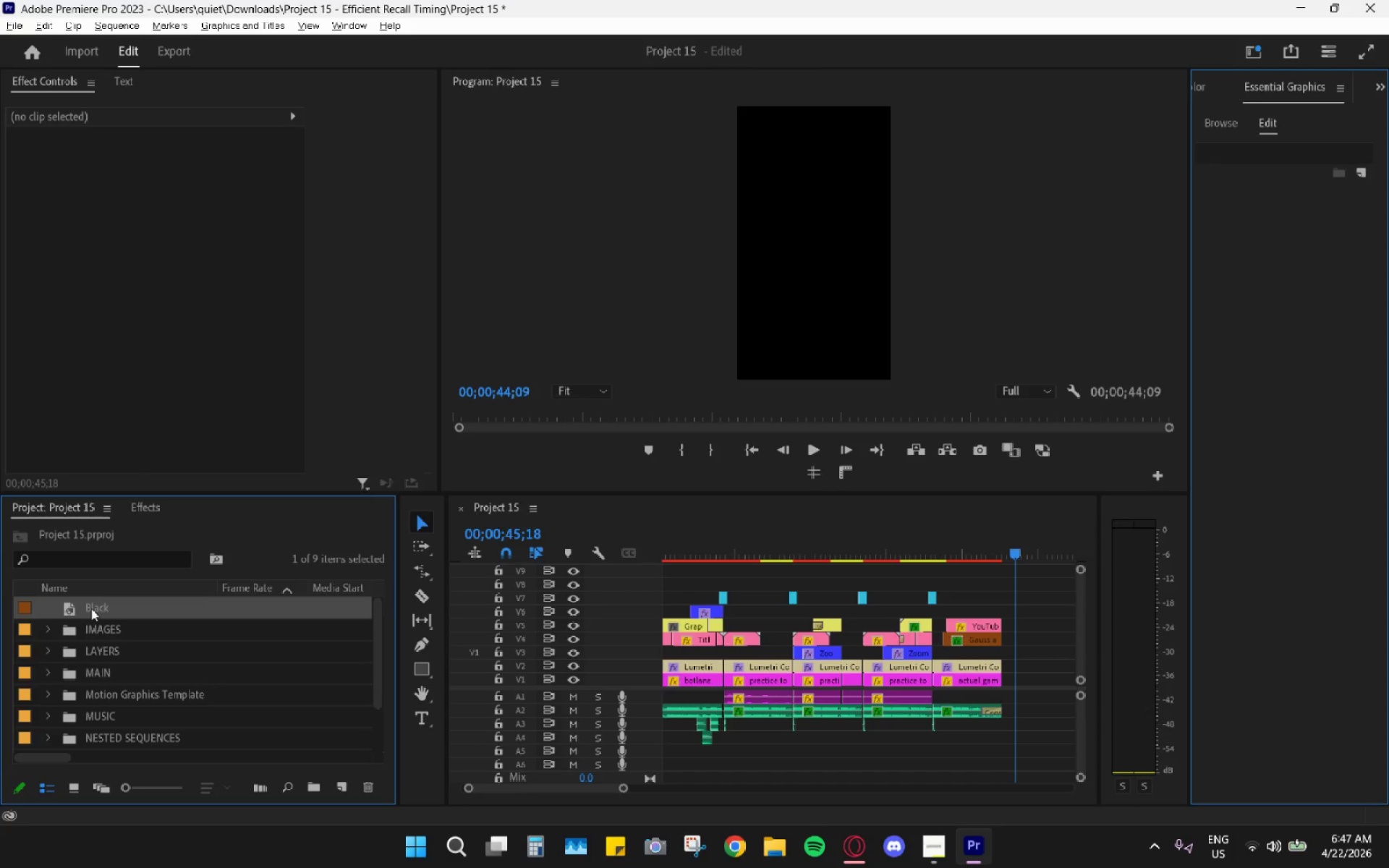 
left_click_drag(start_coordinate=[92, 608], to_coordinate=[954, 651])
 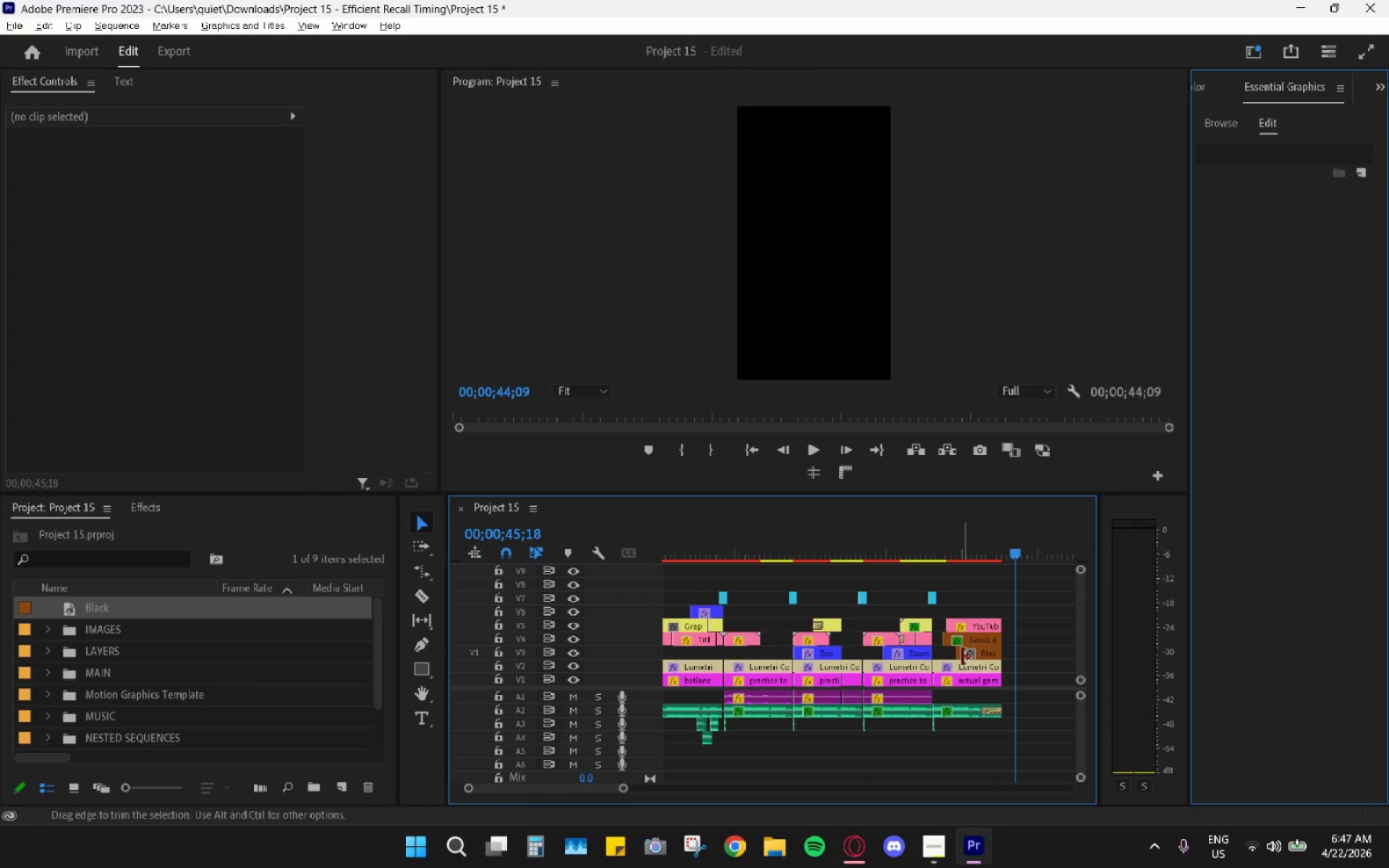 
left_click_drag(start_coordinate=[959, 655], to_coordinate=[945, 651])
 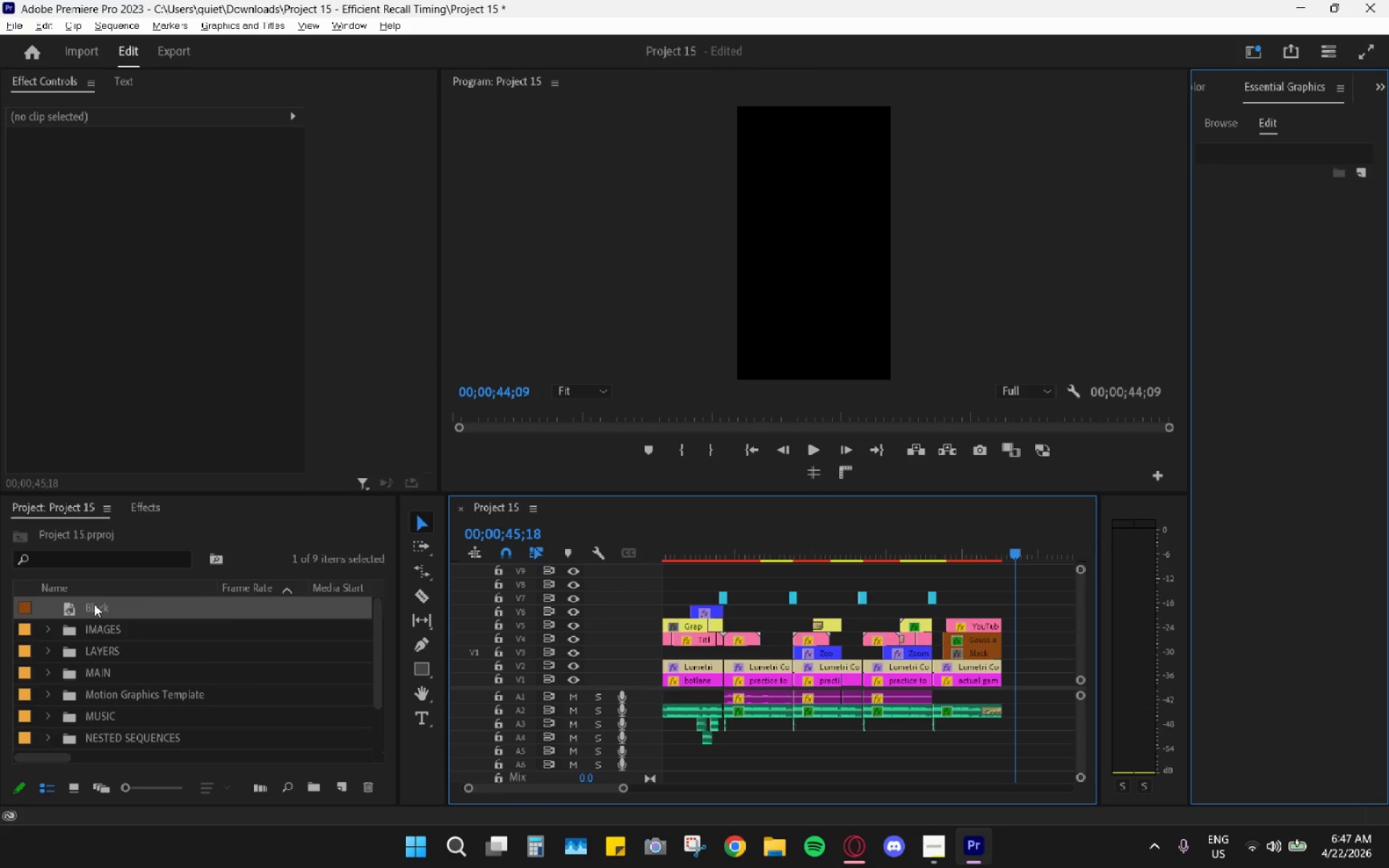 
left_click_drag(start_coordinate=[94, 604], to_coordinate=[104, 648])
 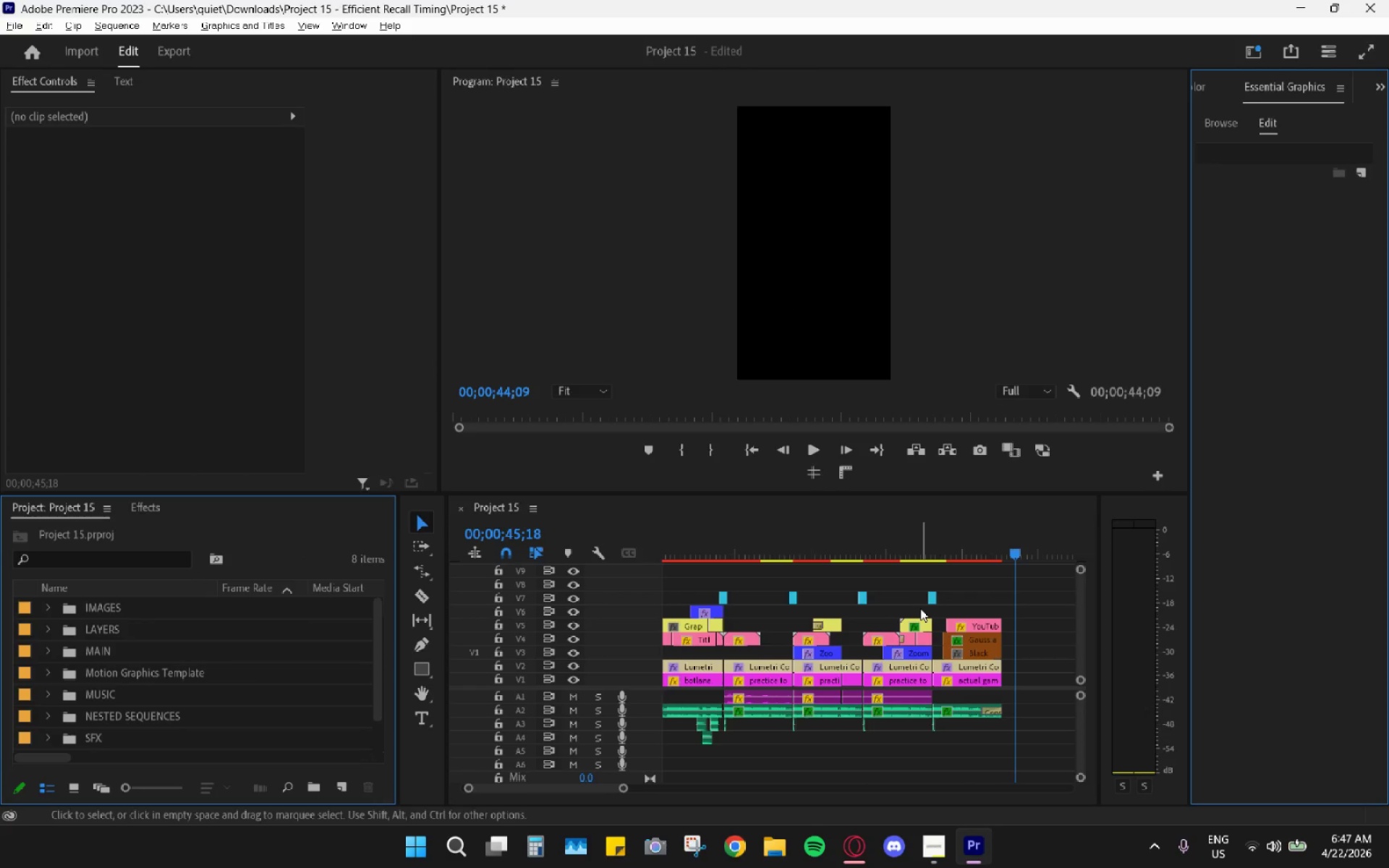 
hold_key(key=AltLeft, duration=0.44)
scroll: coordinate [992, 652], scroll_direction: up, amount: 4.0
 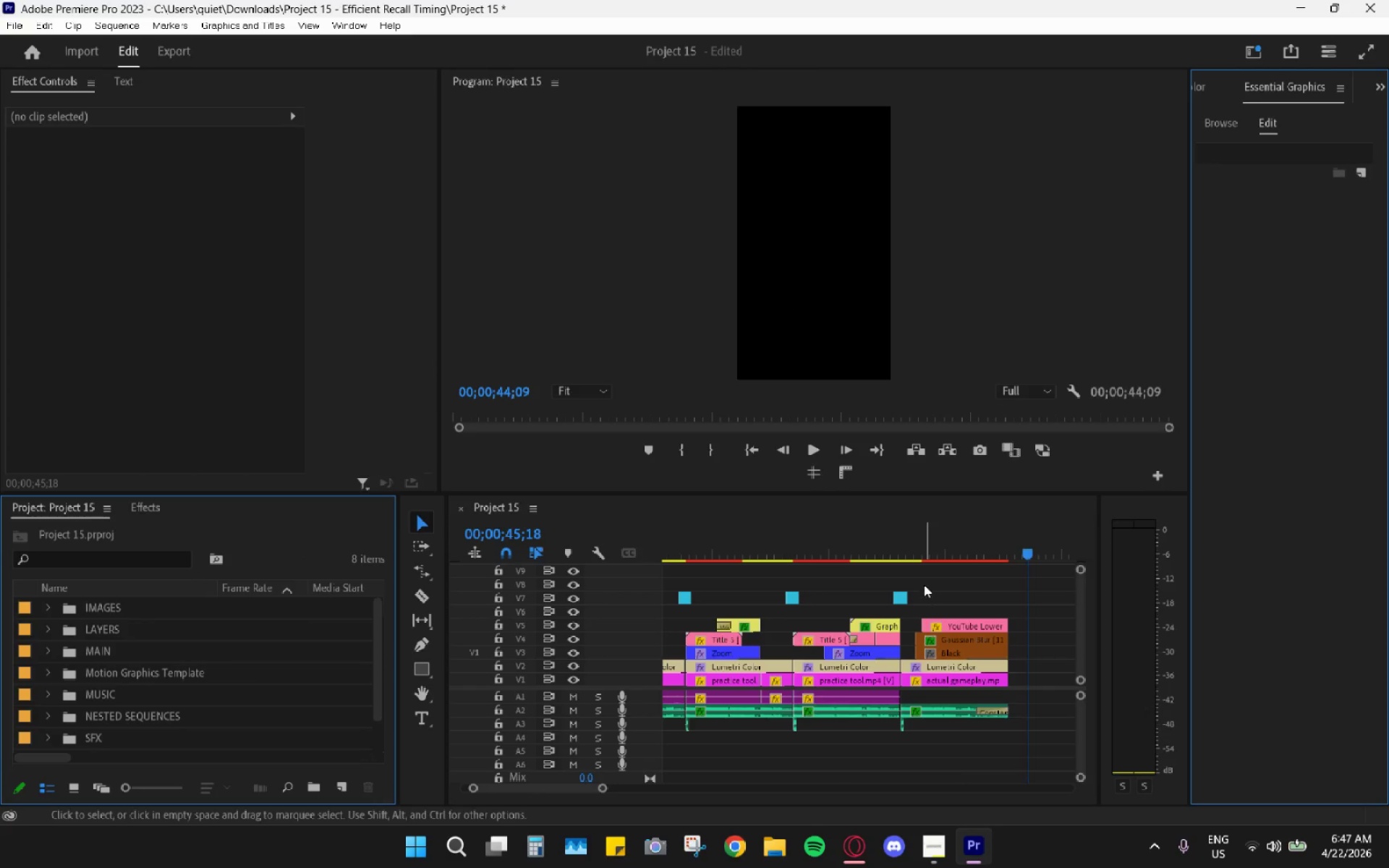 
left_click_drag(start_coordinate=[927, 553], to_coordinate=[949, 563])
 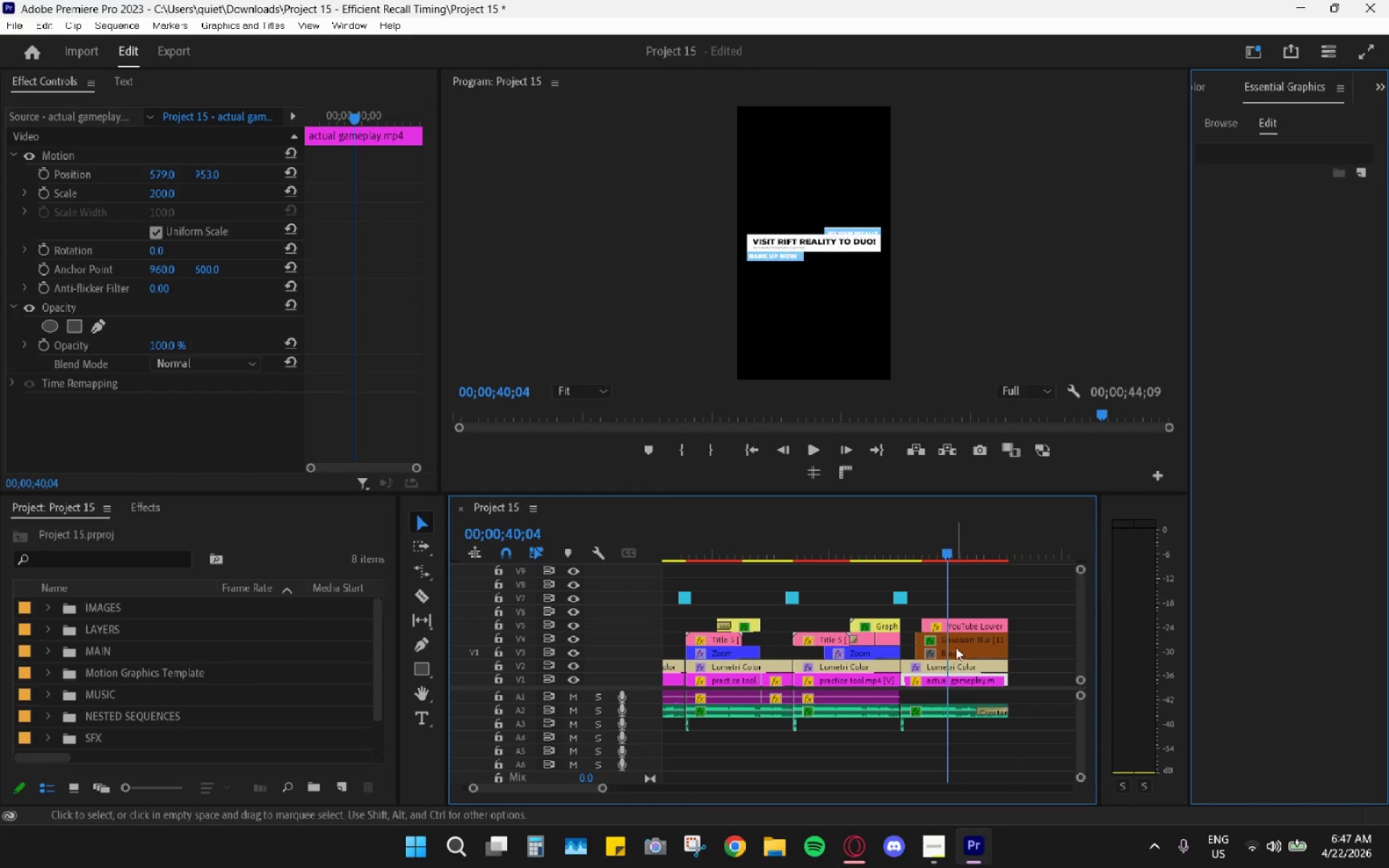 
left_click([956, 651])
 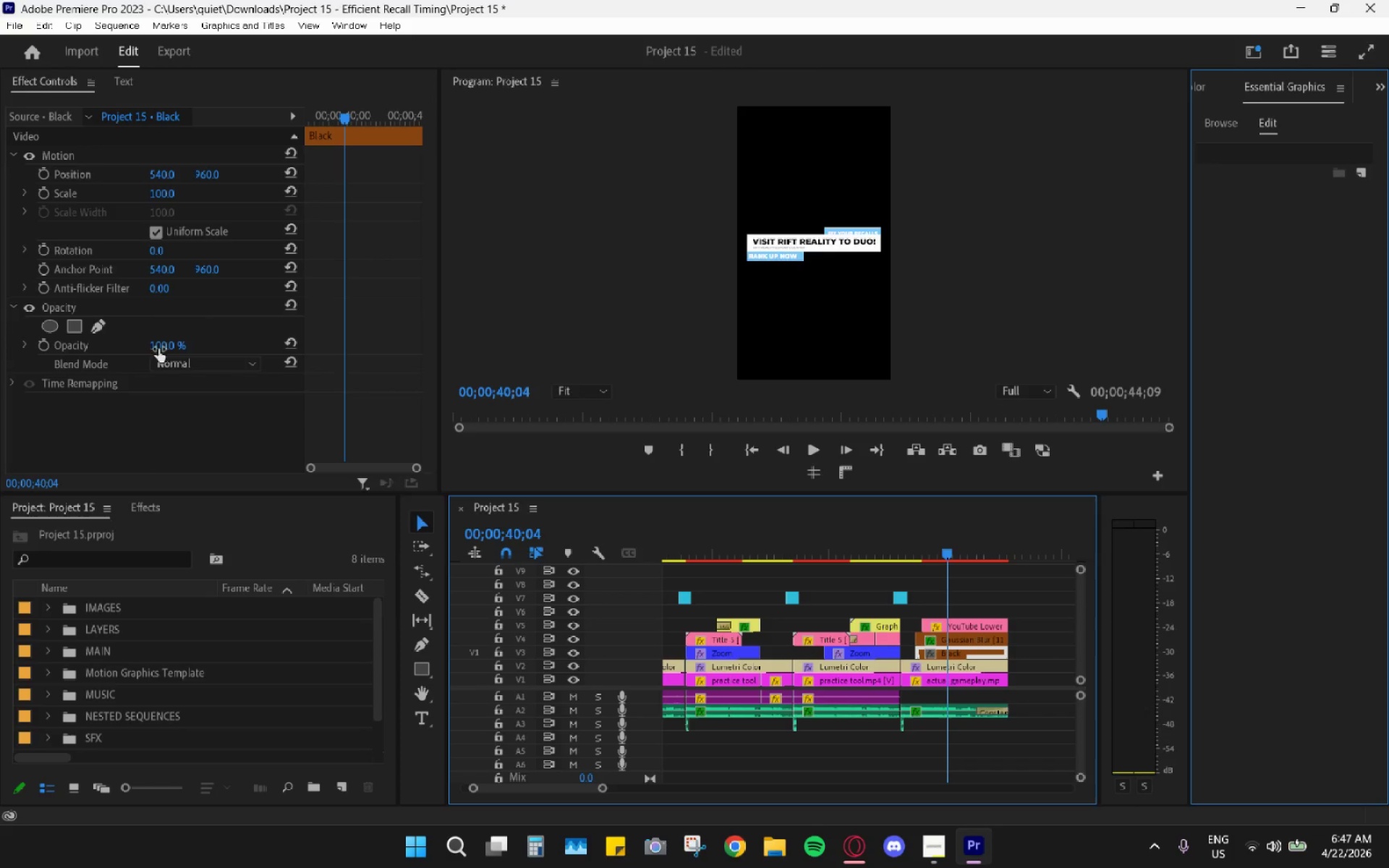 
key(Numpad2)
 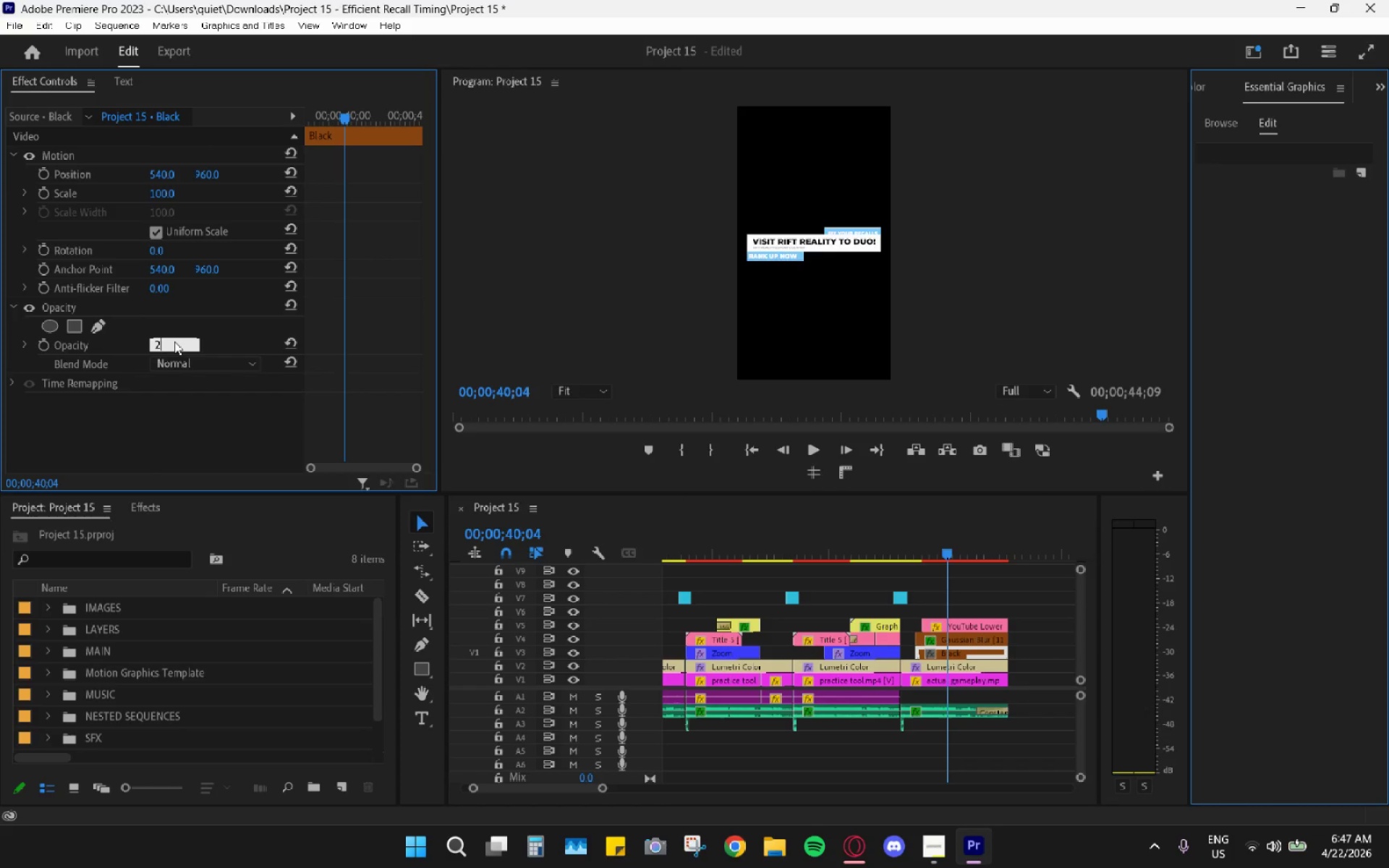 
key(Numpad0)
 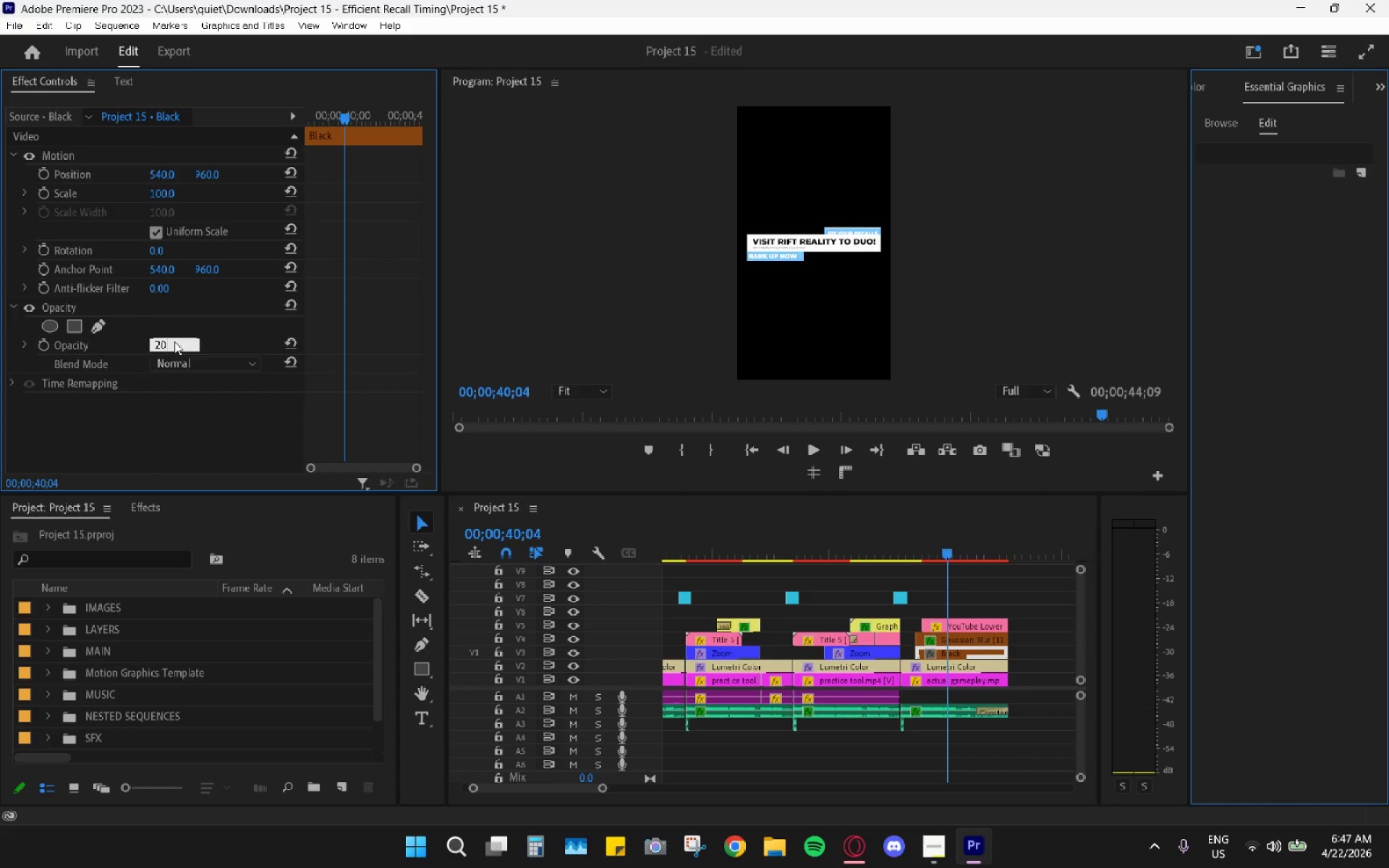 
key(Enter)
 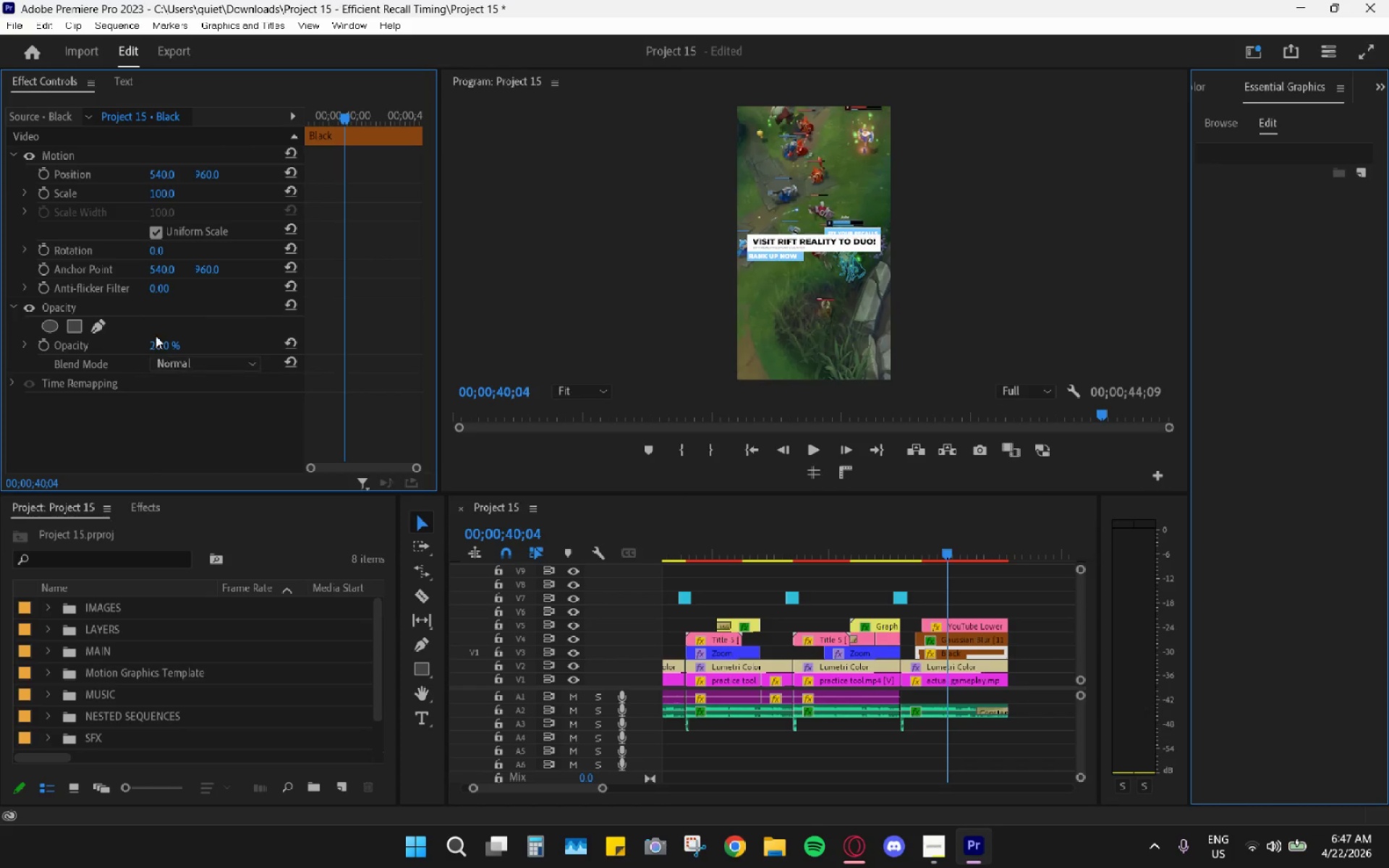 
left_click_drag(start_coordinate=[161, 339], to_coordinate=[236, 344])
 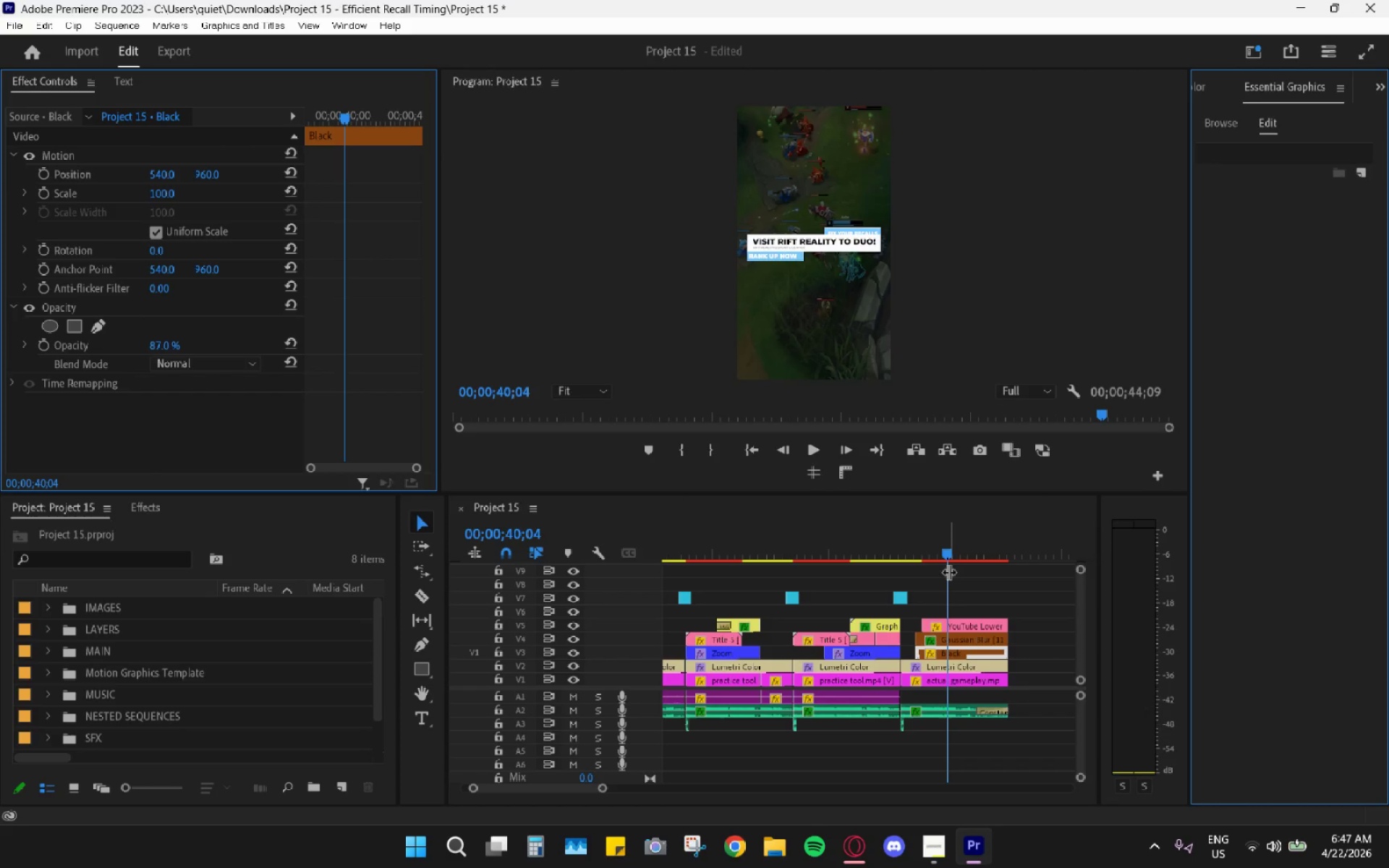 
hold_key(key=AltLeft, duration=1.12)
scroll: coordinate [946, 574], scroll_direction: up, amount: 7.0
 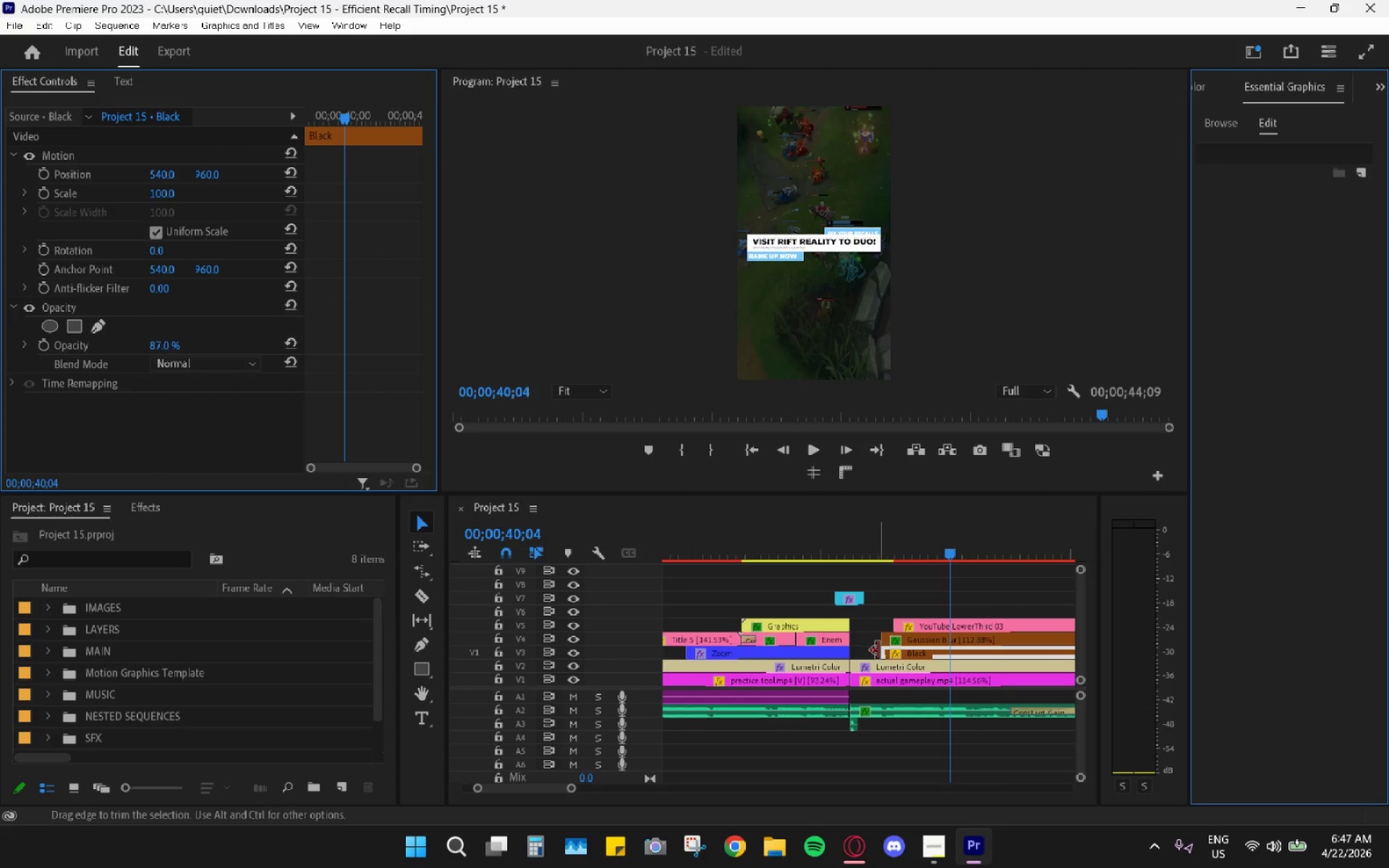 
left_click_drag(start_coordinate=[881, 652], to_coordinate=[852, 646])
 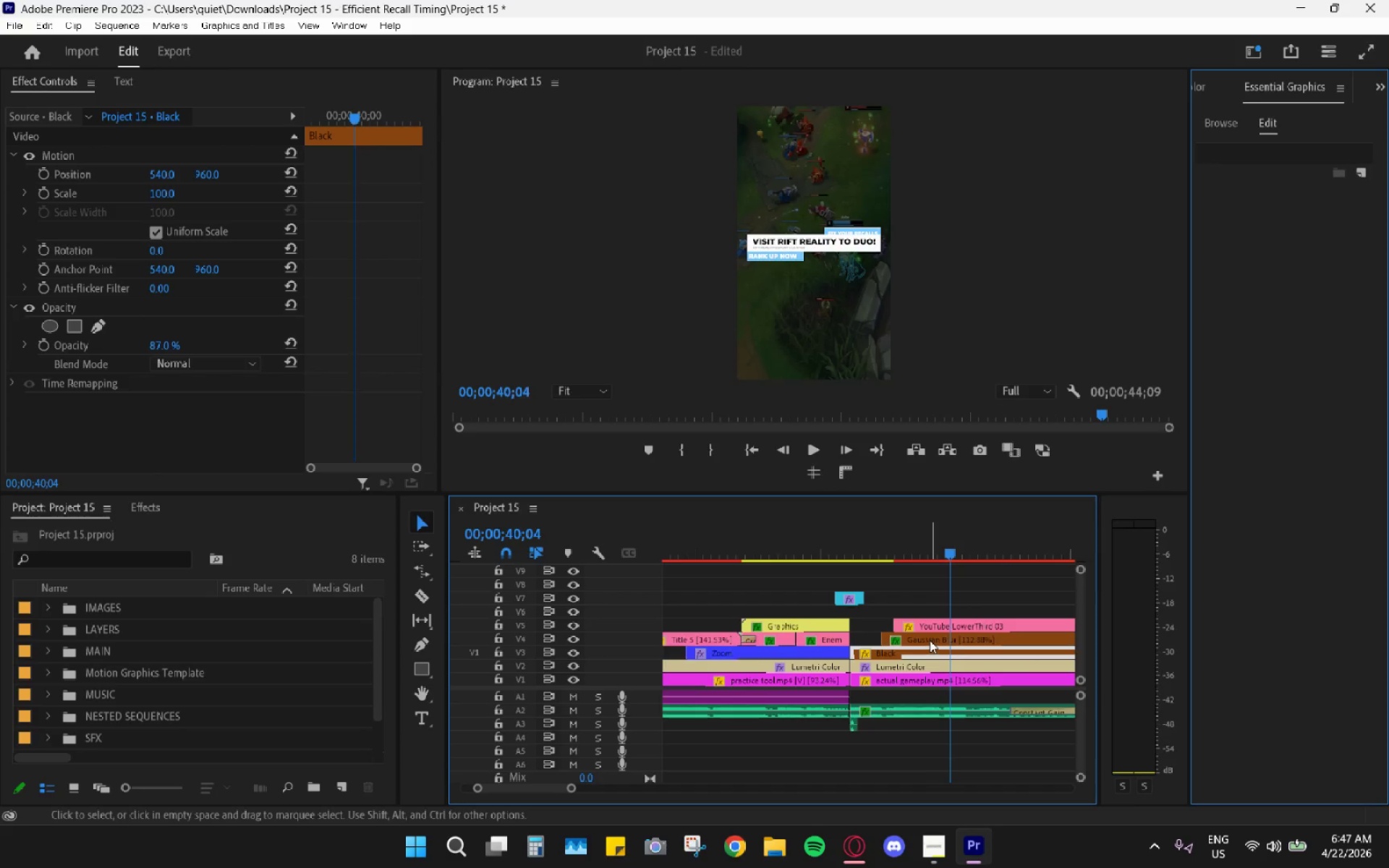 
scroll: coordinate [930, 640], scroll_direction: down, amount: 3.0
 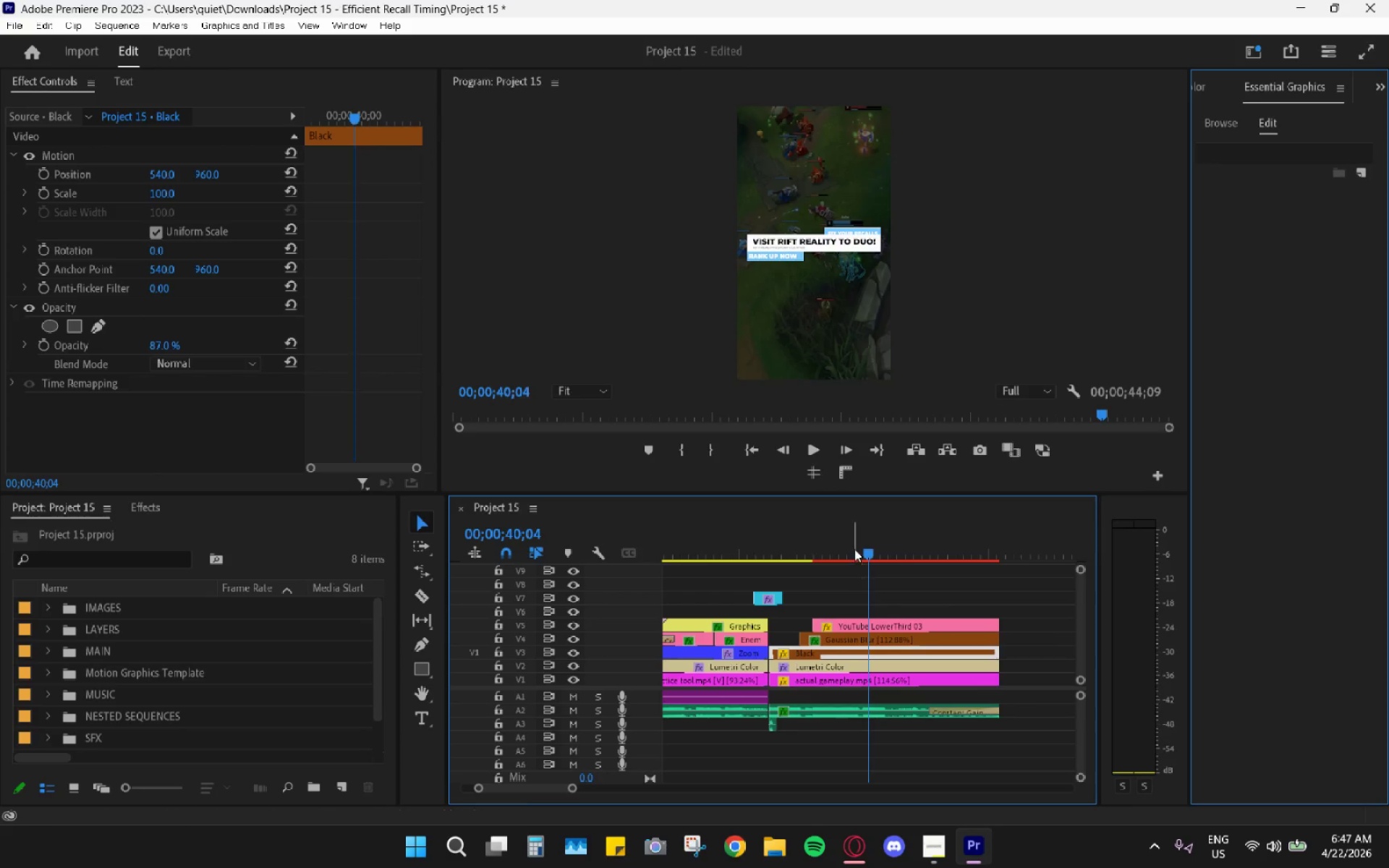 
left_click_drag(start_coordinate=[867, 545], to_coordinate=[805, 536])
 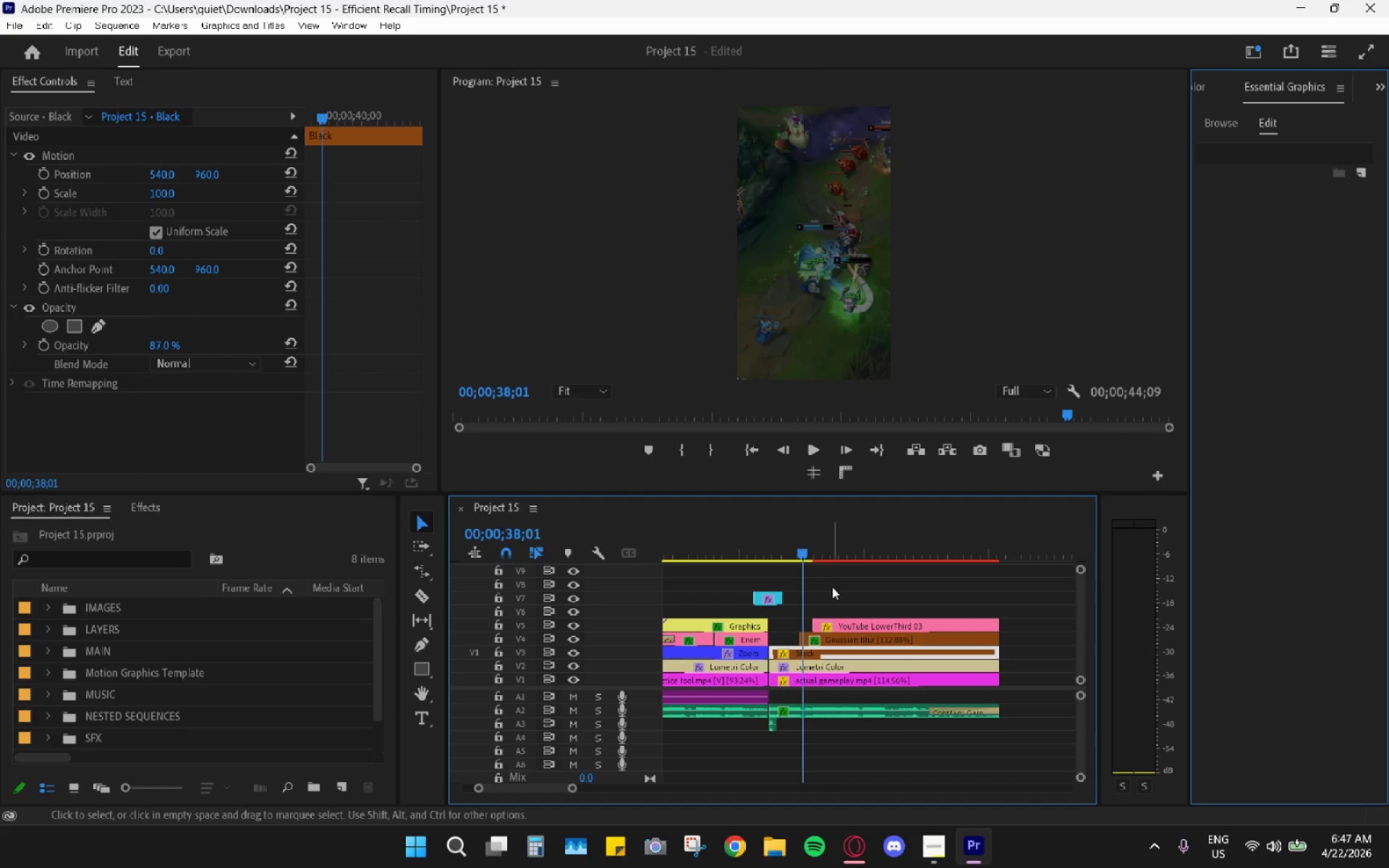 
key(Space)
 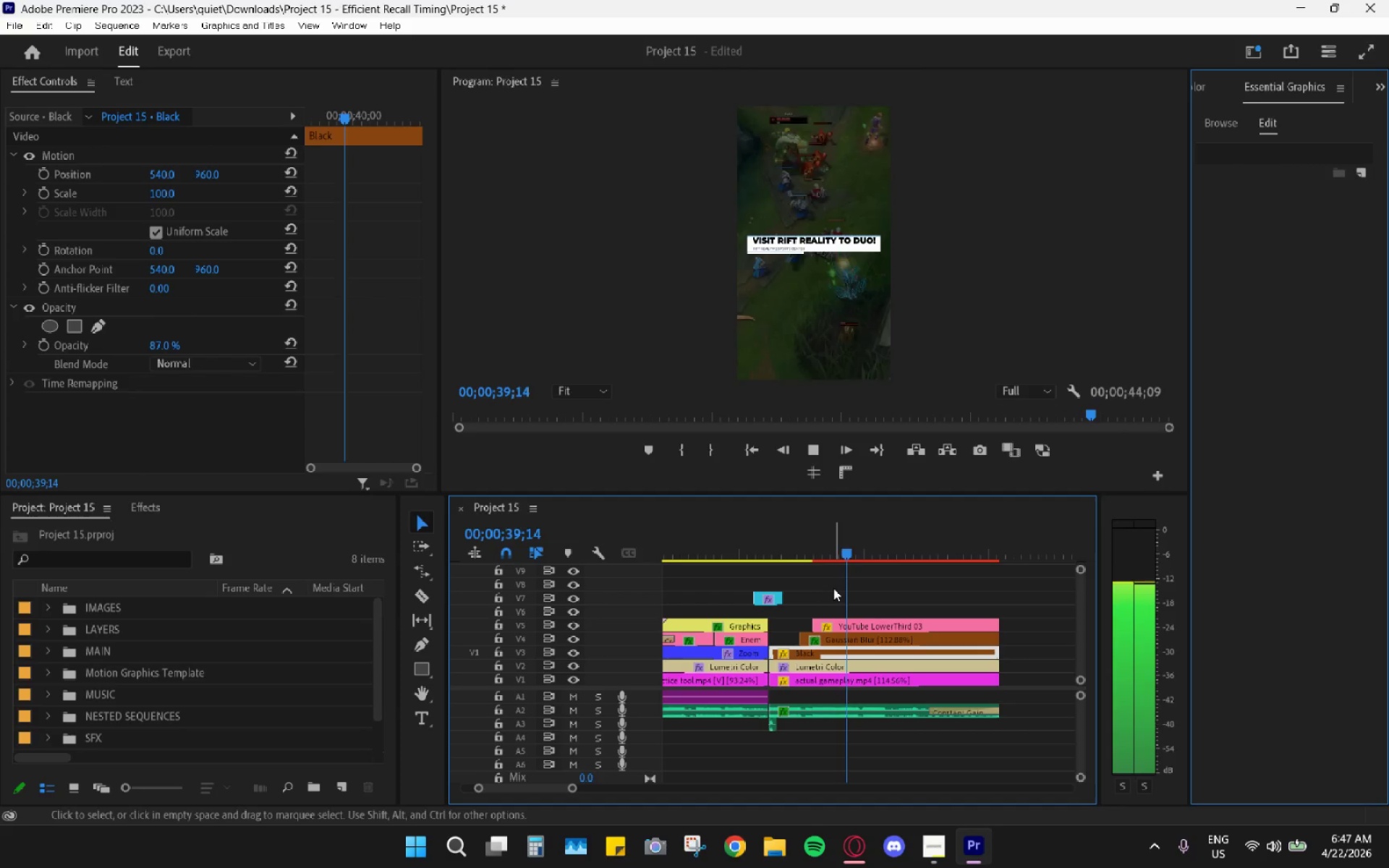 
key(Space)
 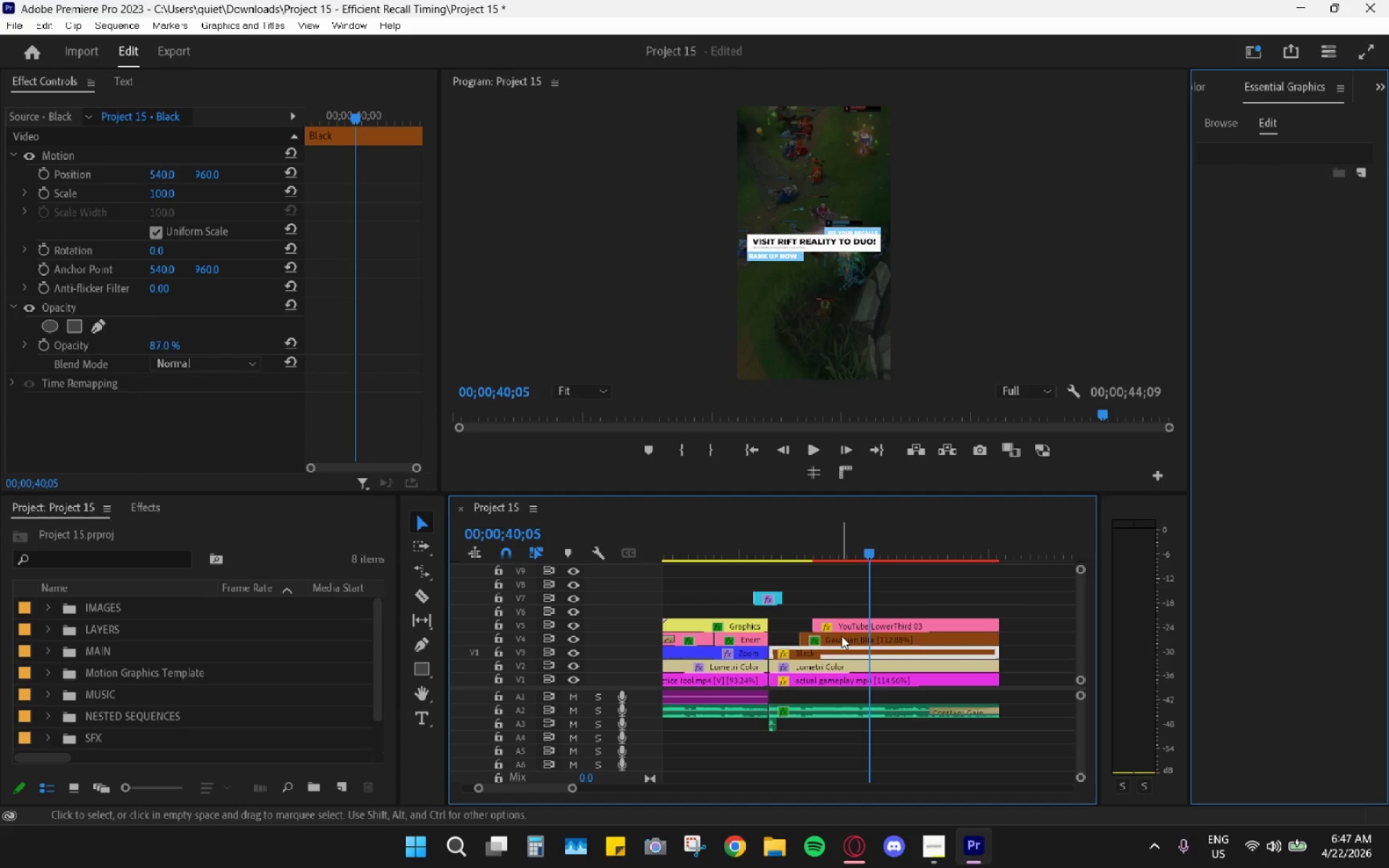 
left_click([841, 636])
 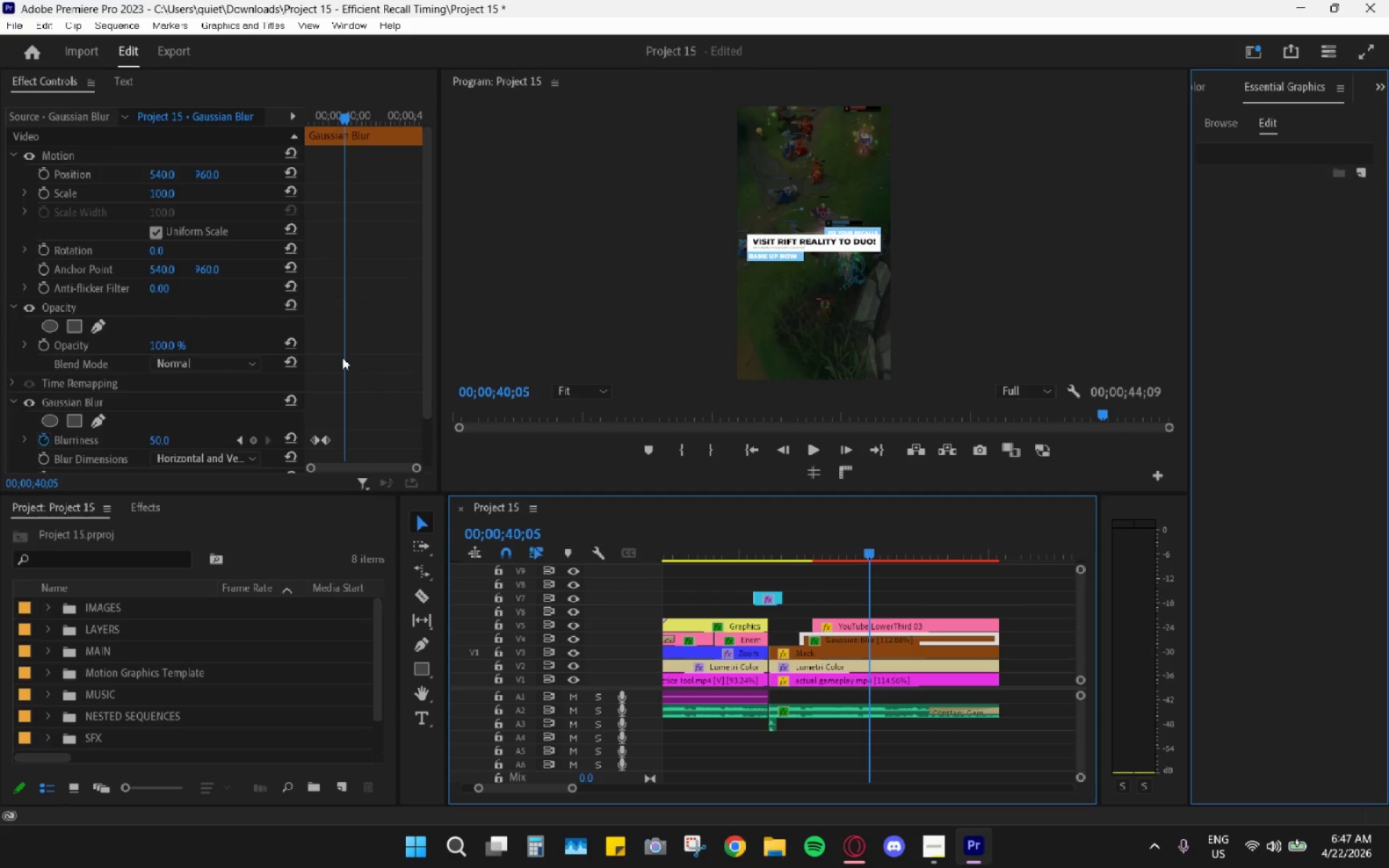 
scroll: coordinate [342, 357], scroll_direction: down, amount: 5.0
 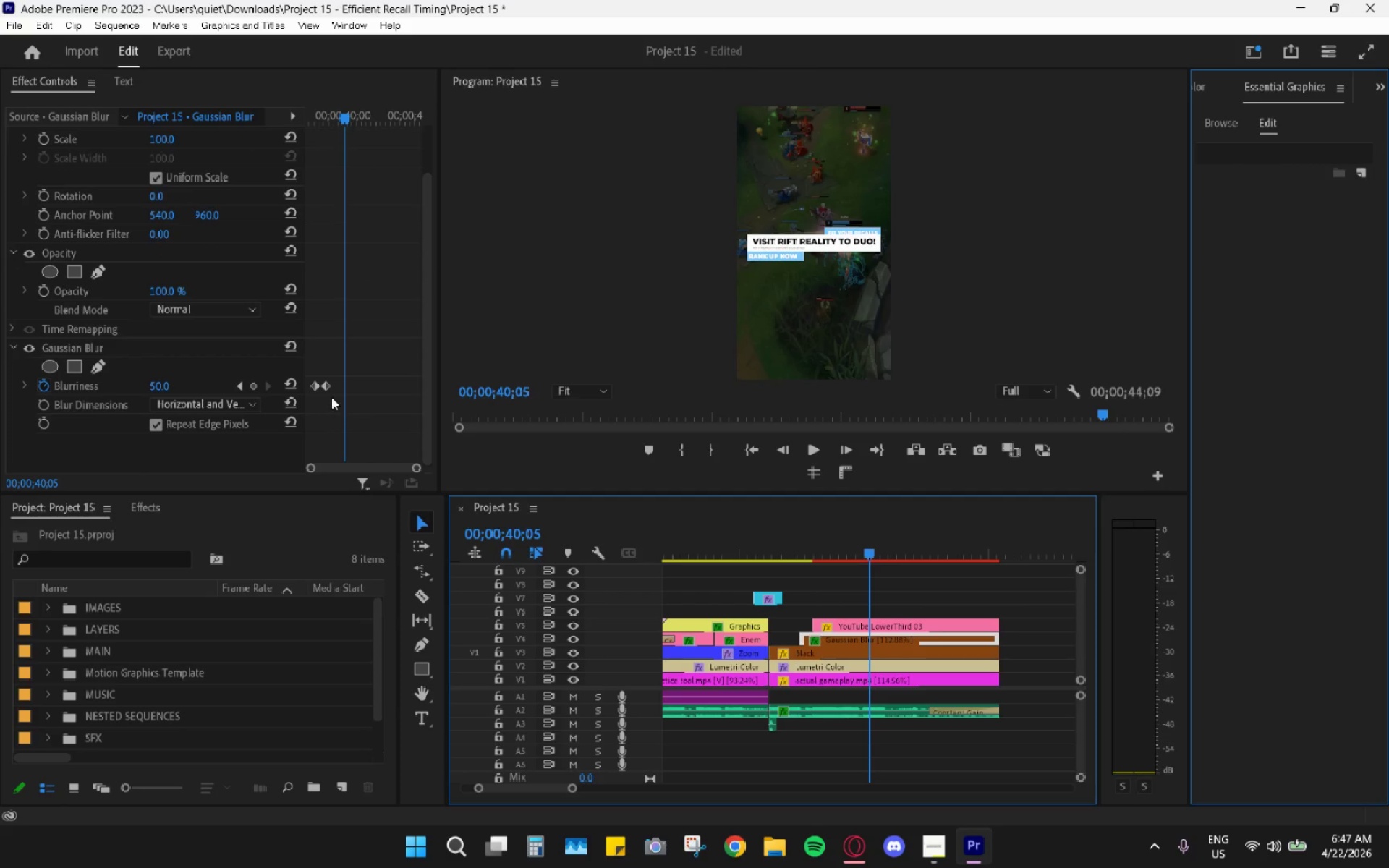 
left_click_drag(start_coordinate=[328, 386], to_coordinate=[339, 389])
 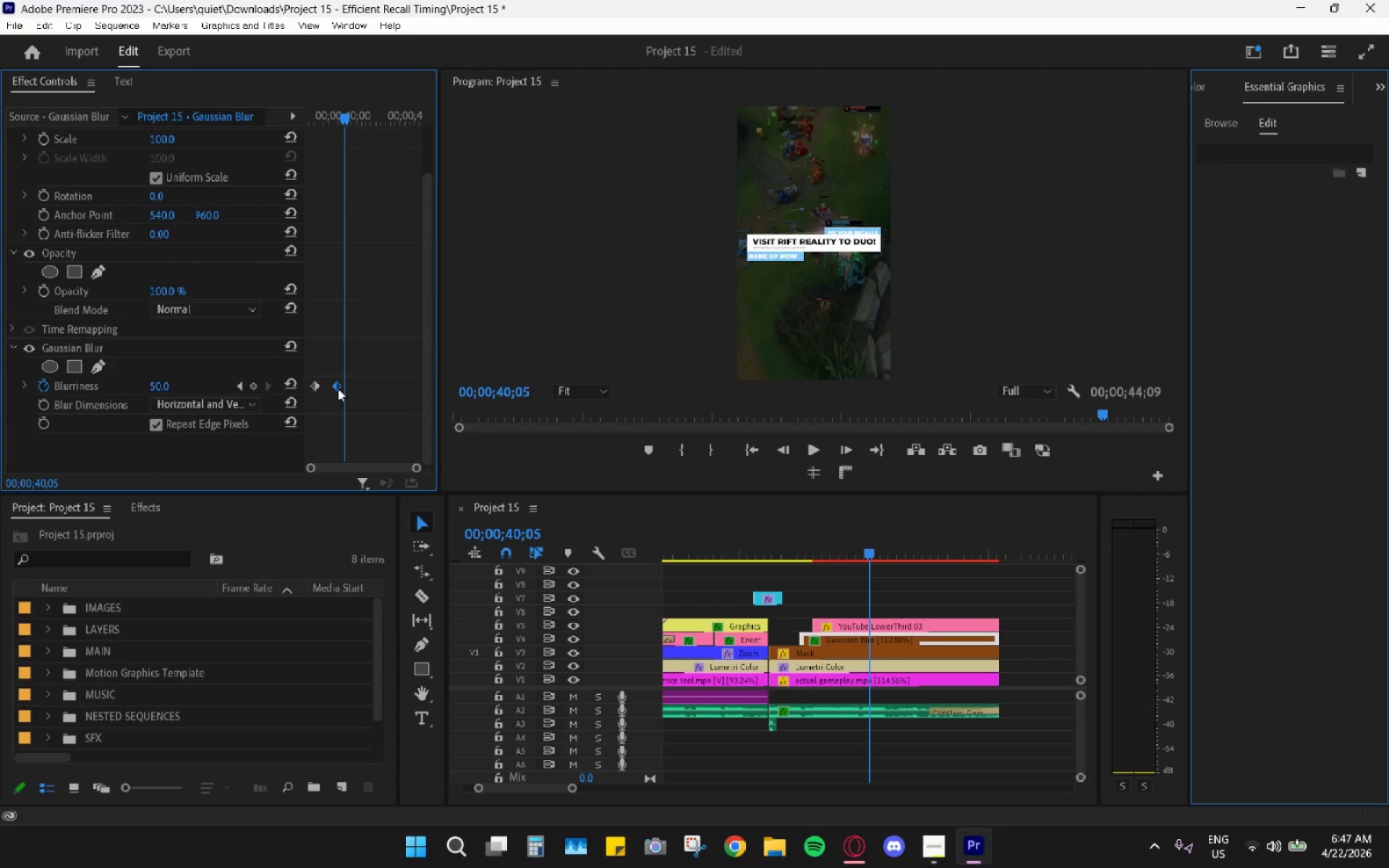 
type(hh)
 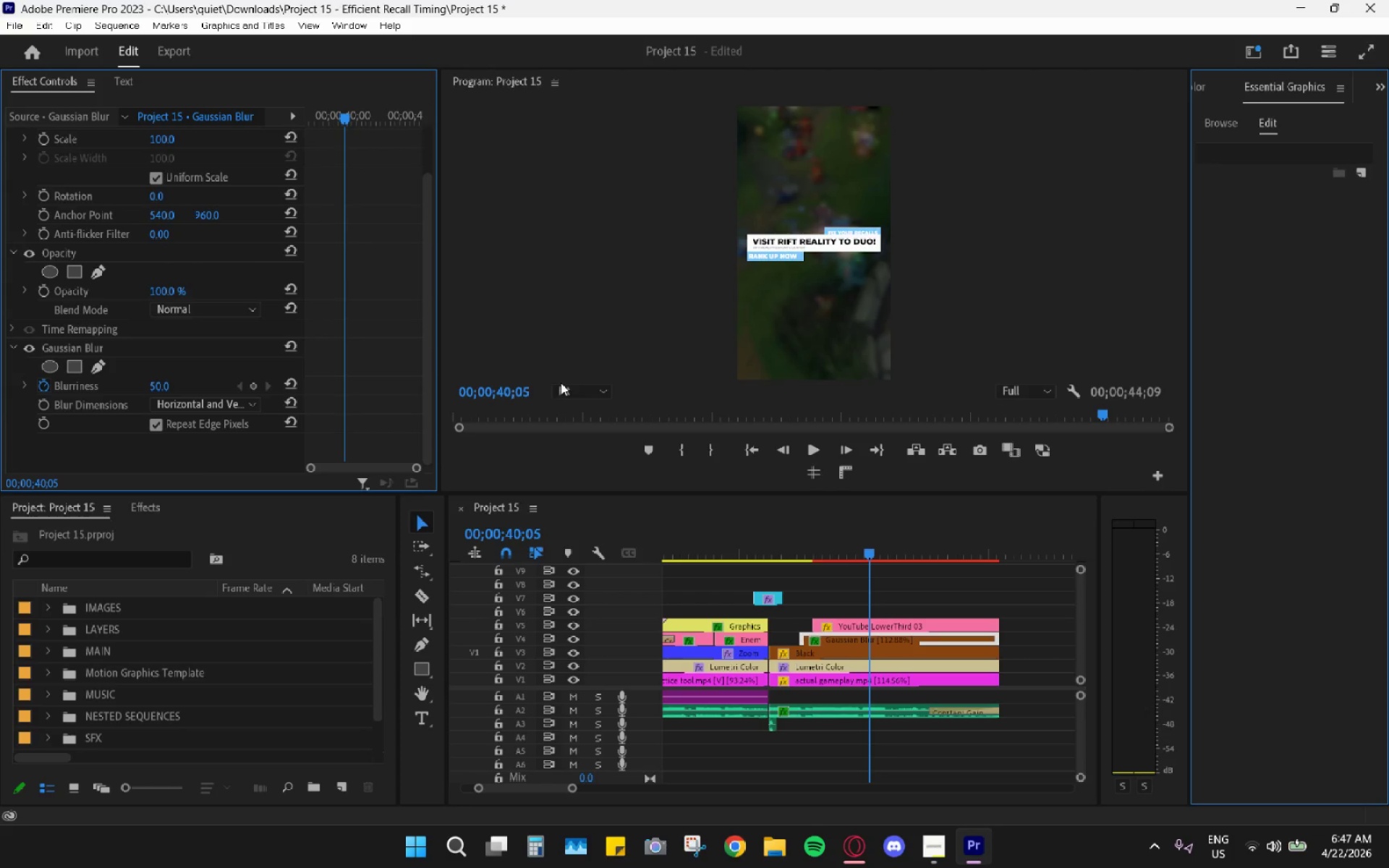 
scroll: coordinate [820, 561], scroll_direction: up, amount: 2.0
 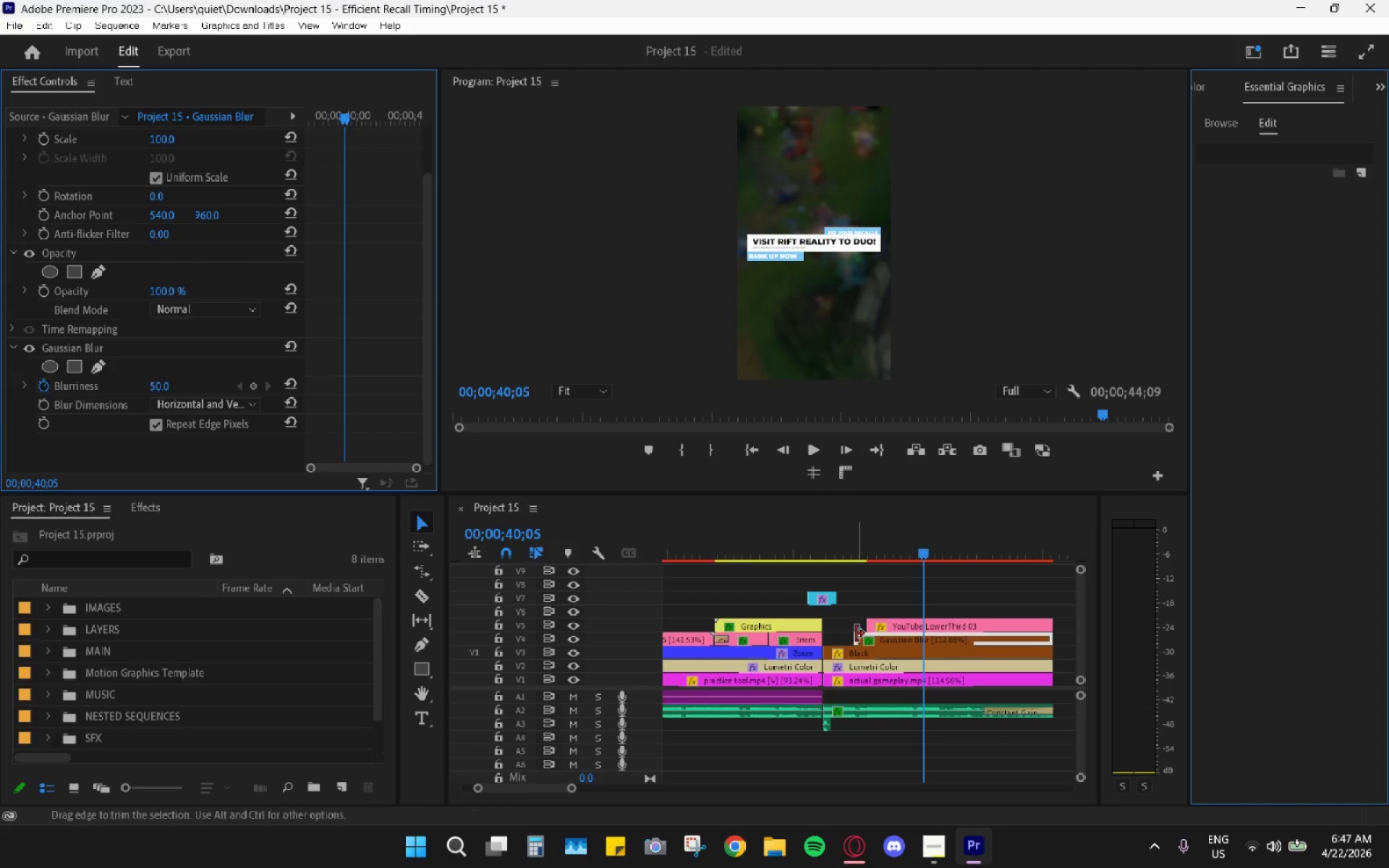 
left_click_drag(start_coordinate=[857, 635], to_coordinate=[823, 634])
 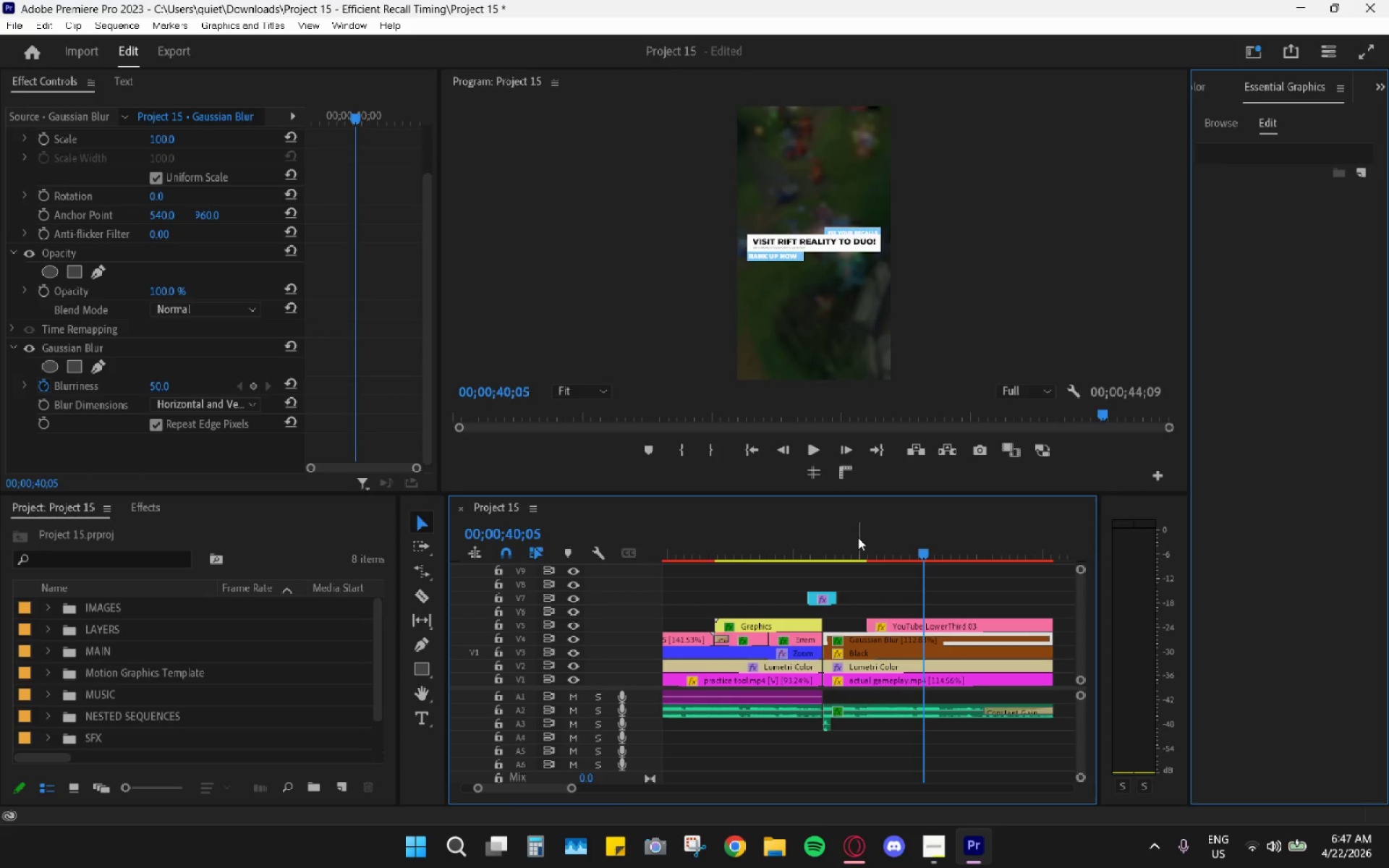 
left_click_drag(start_coordinate=[857, 537], to_coordinate=[889, 552])
 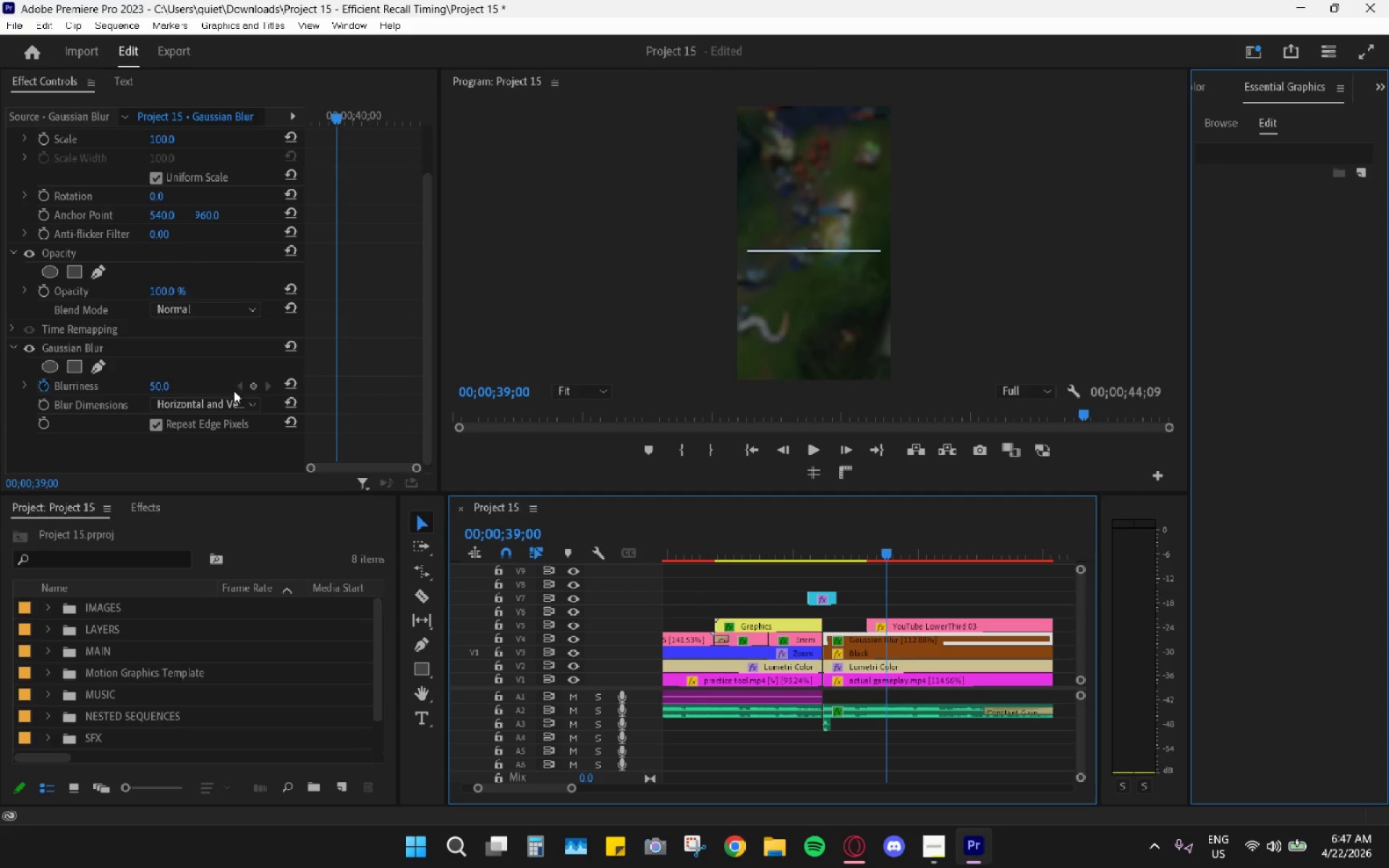 
left_click([251, 386])
 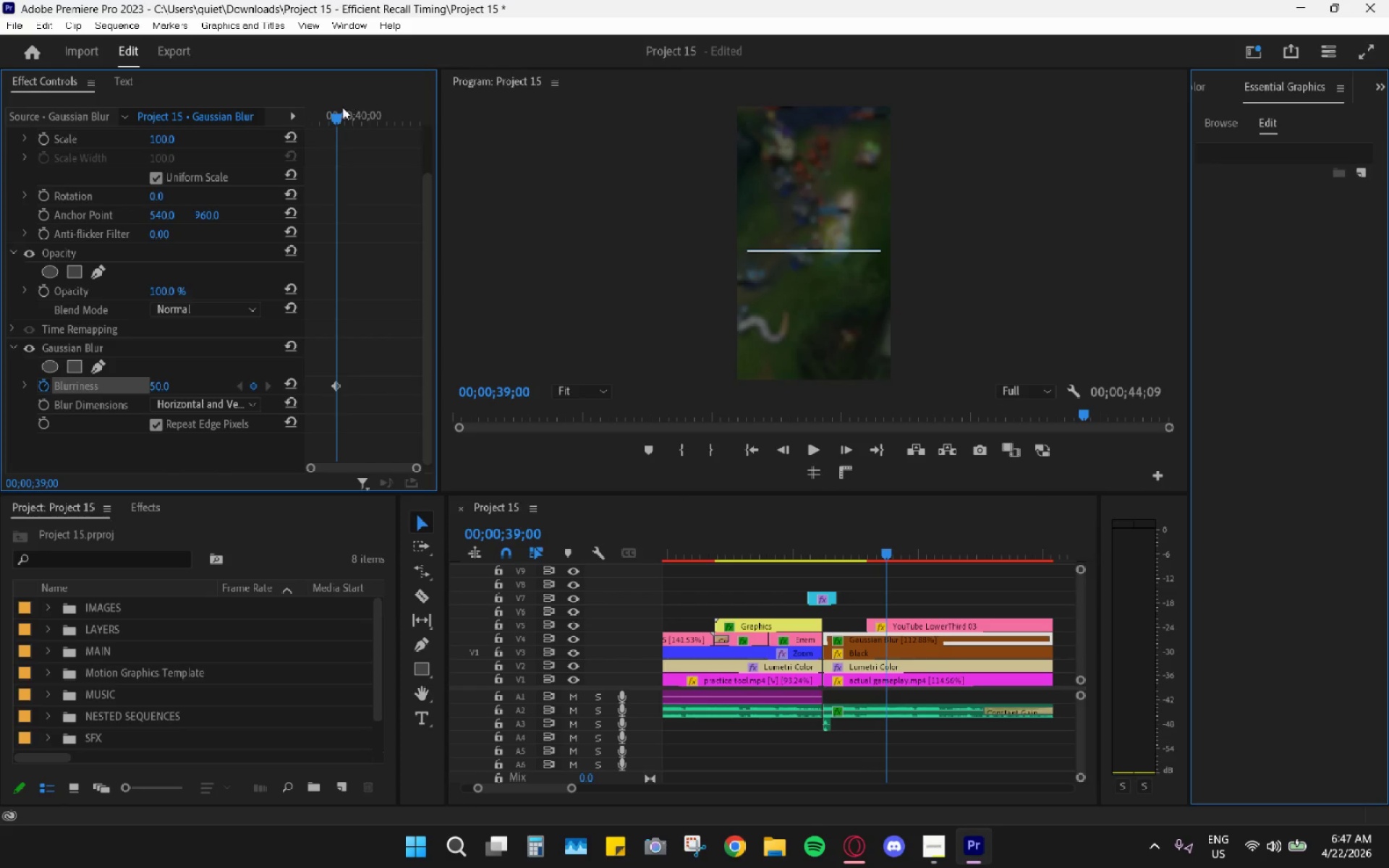 
left_click_drag(start_coordinate=[341, 108], to_coordinate=[338, 114])
 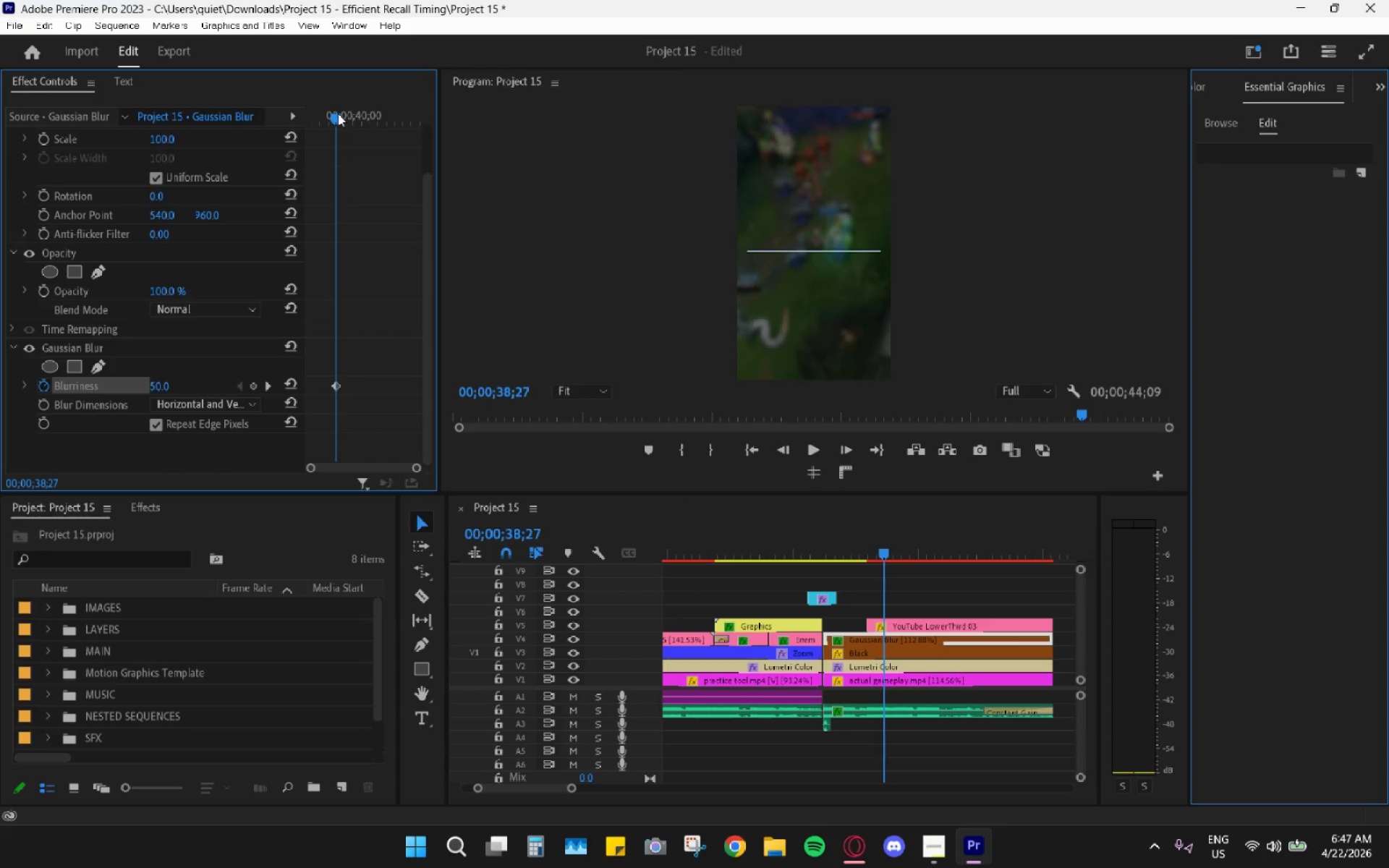 
key(ArrowRight)
 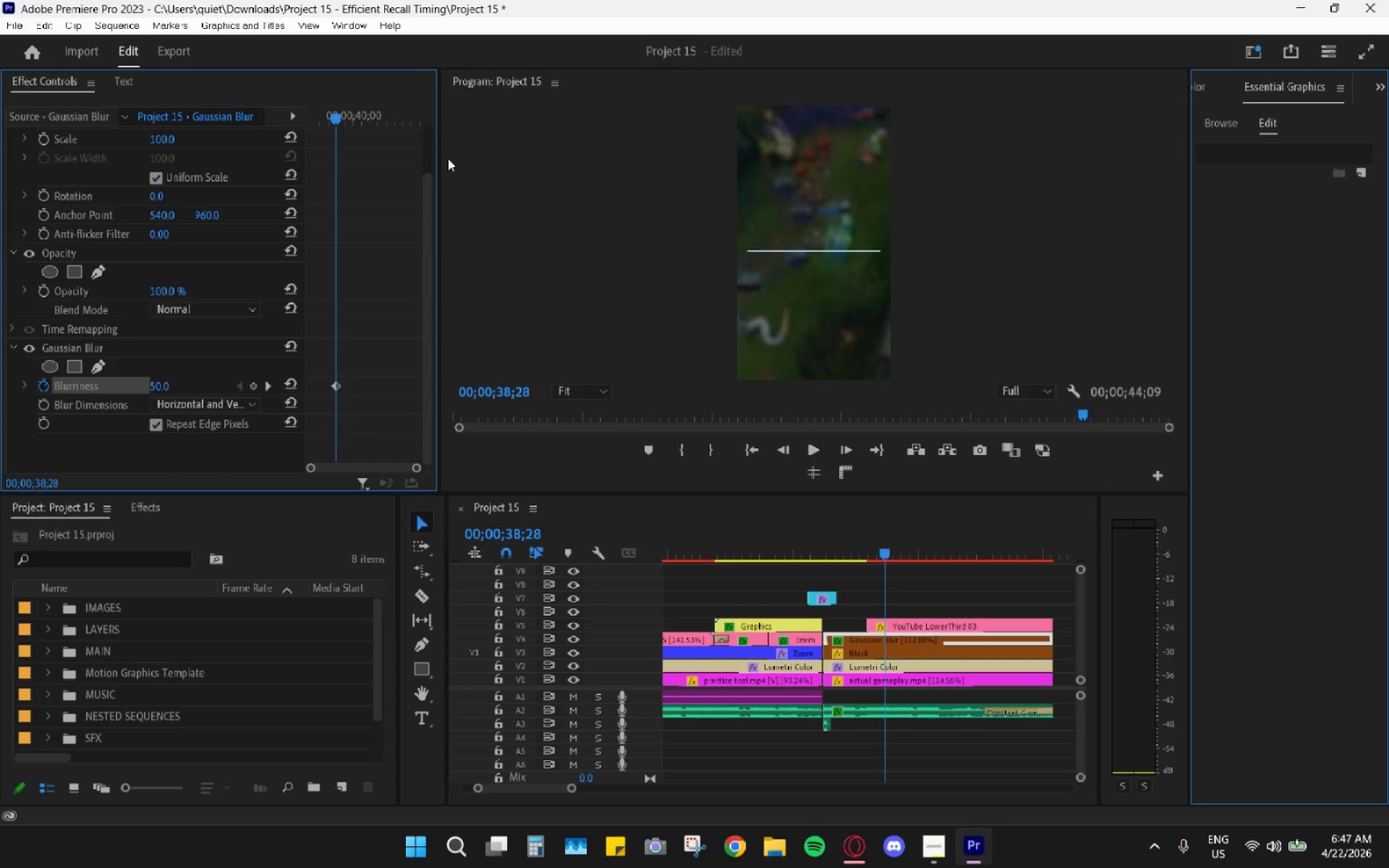 
key(ArrowRight)
 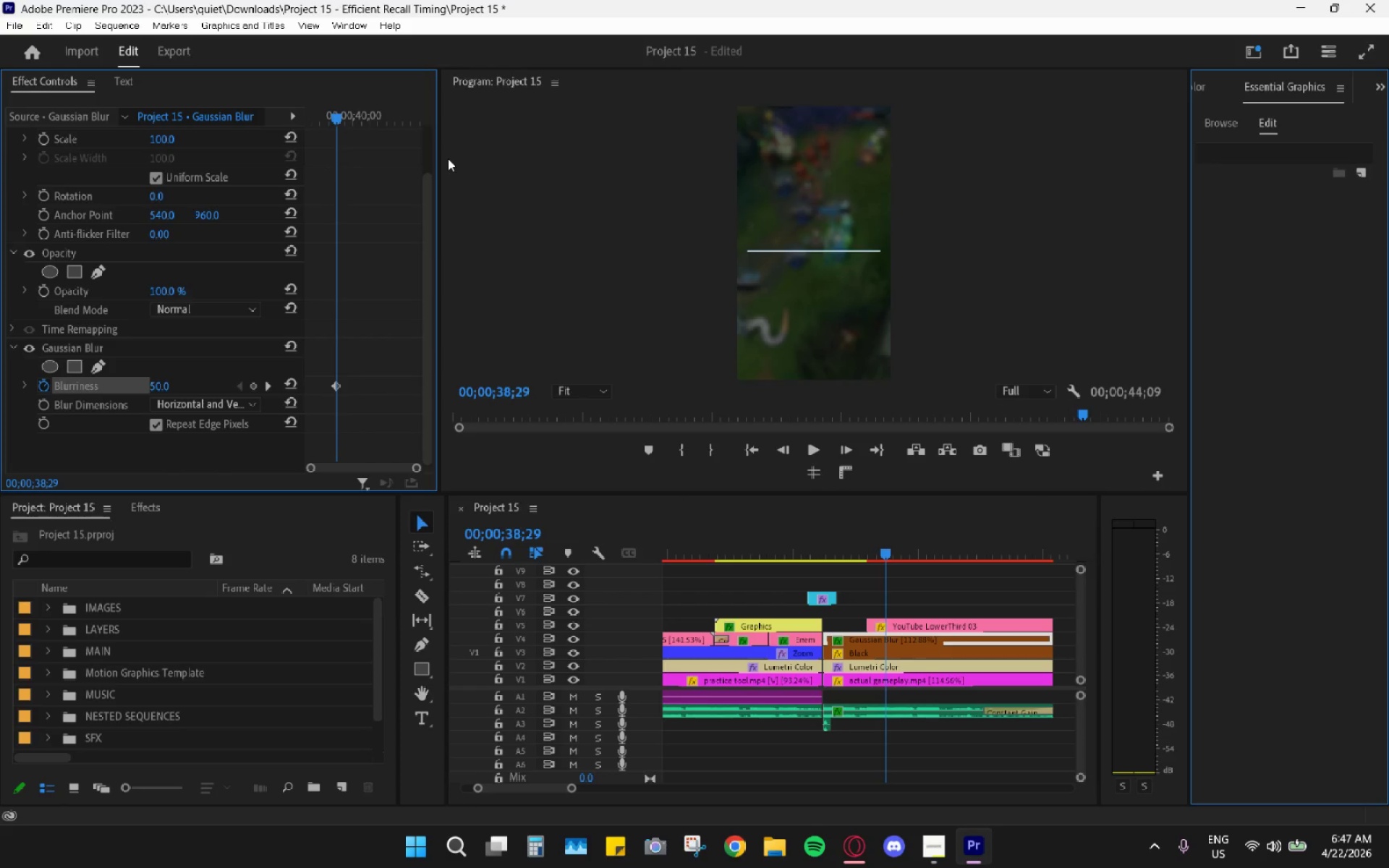 
key(ArrowRight)
 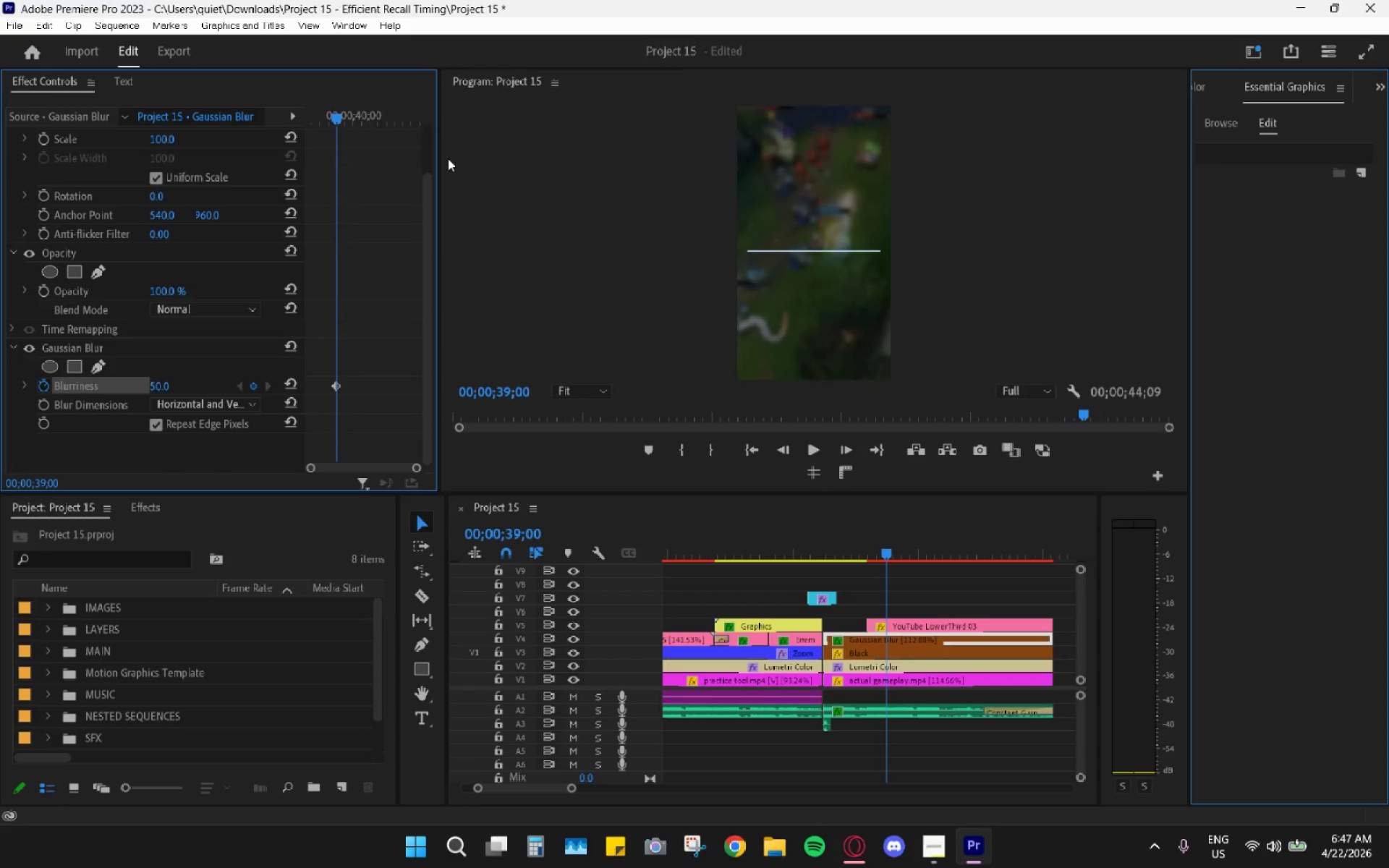 
key(ArrowRight)
 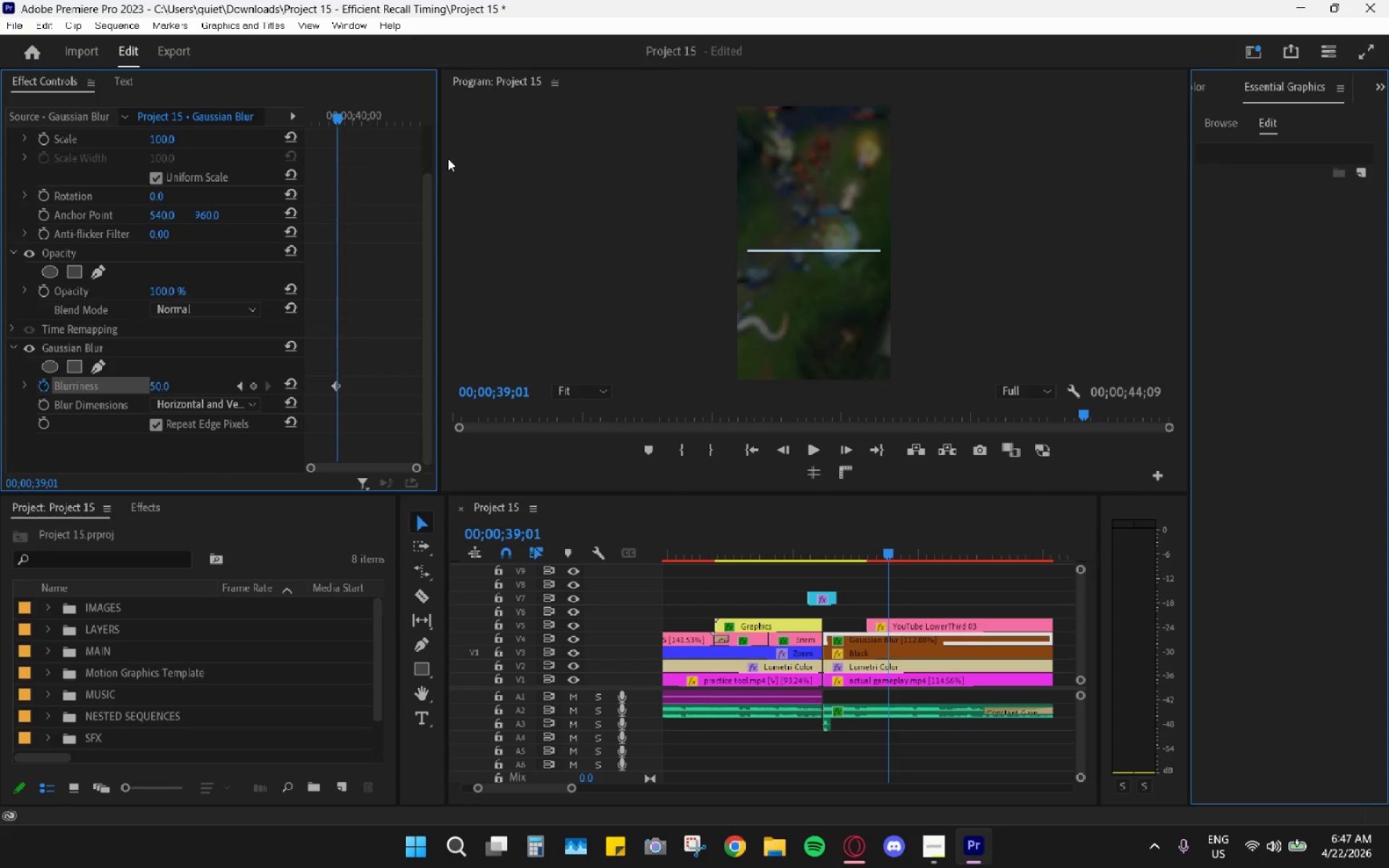 
hold_key(key=ArrowRight, duration=0.77)
 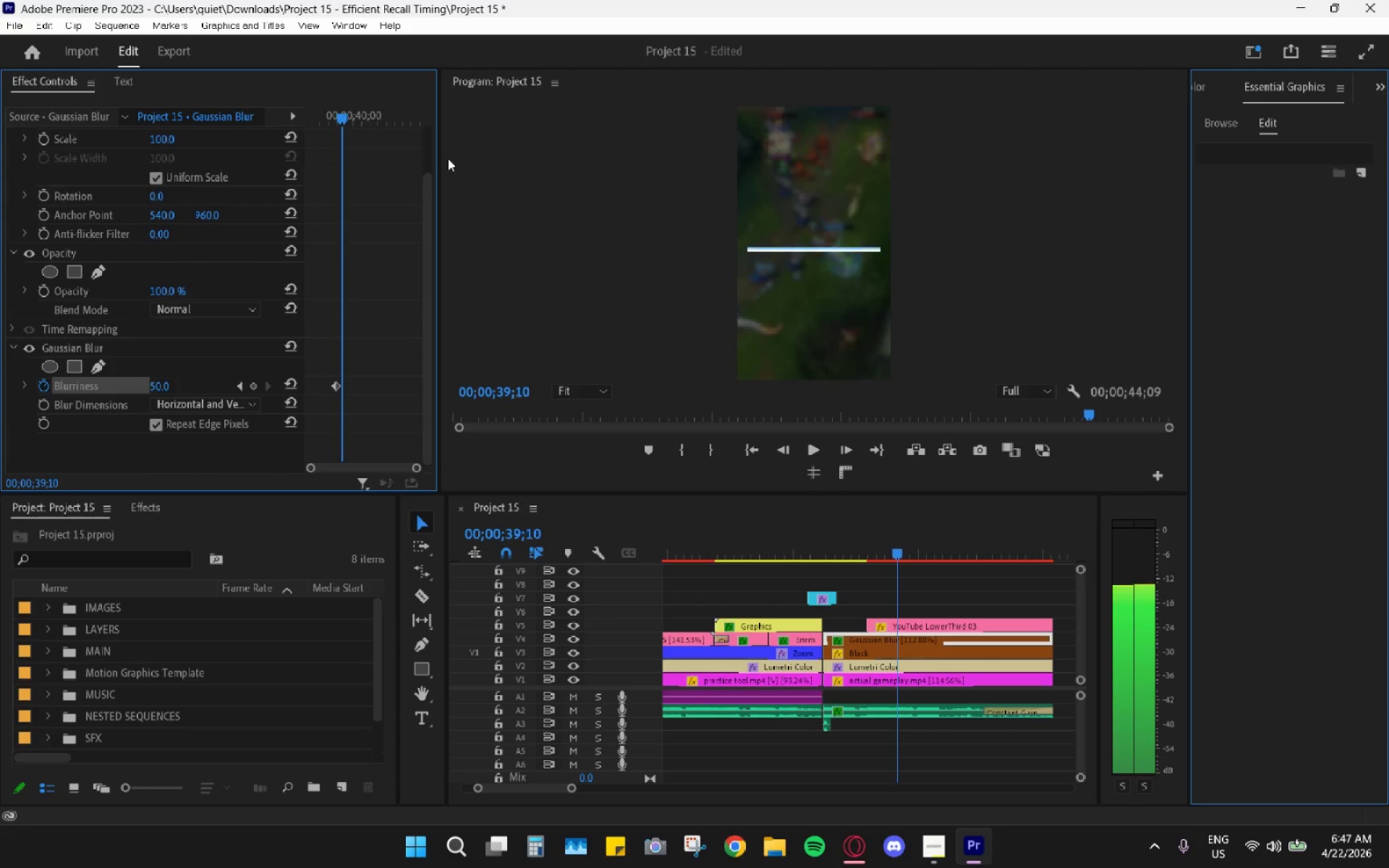 
hold_key(key=ArrowRight, duration=0.33)
 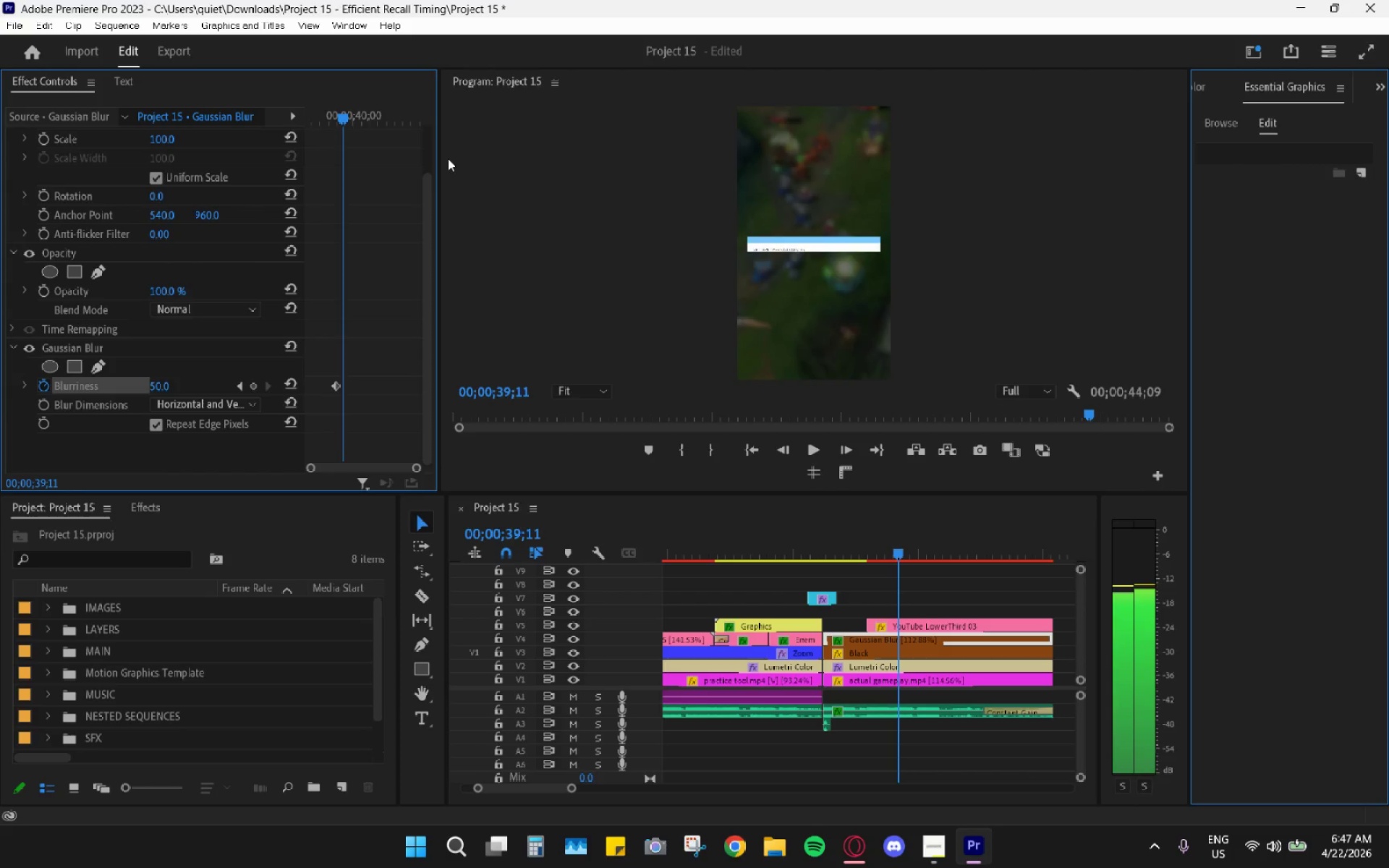 
key(ArrowLeft)
 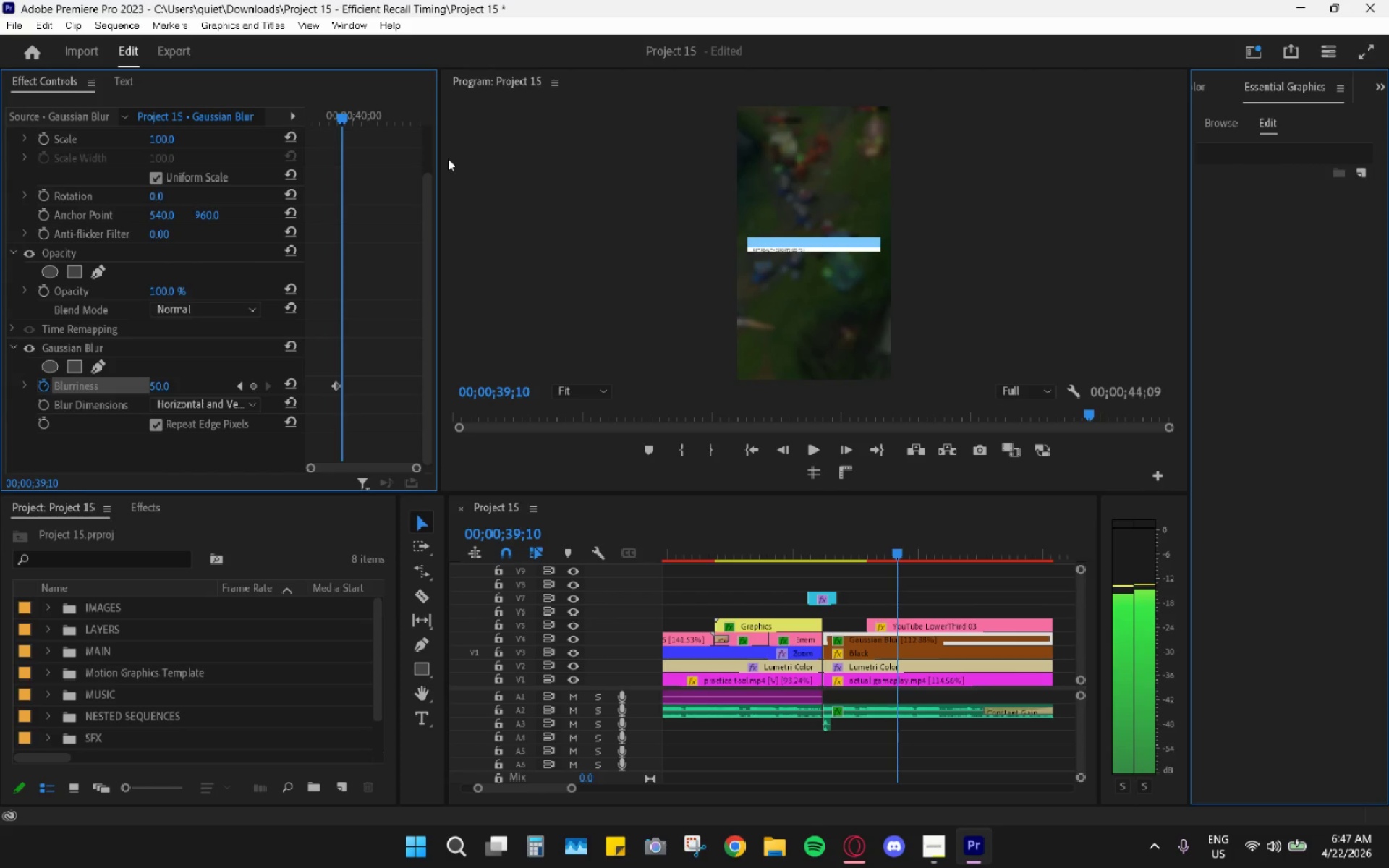 
key(ArrowLeft)
 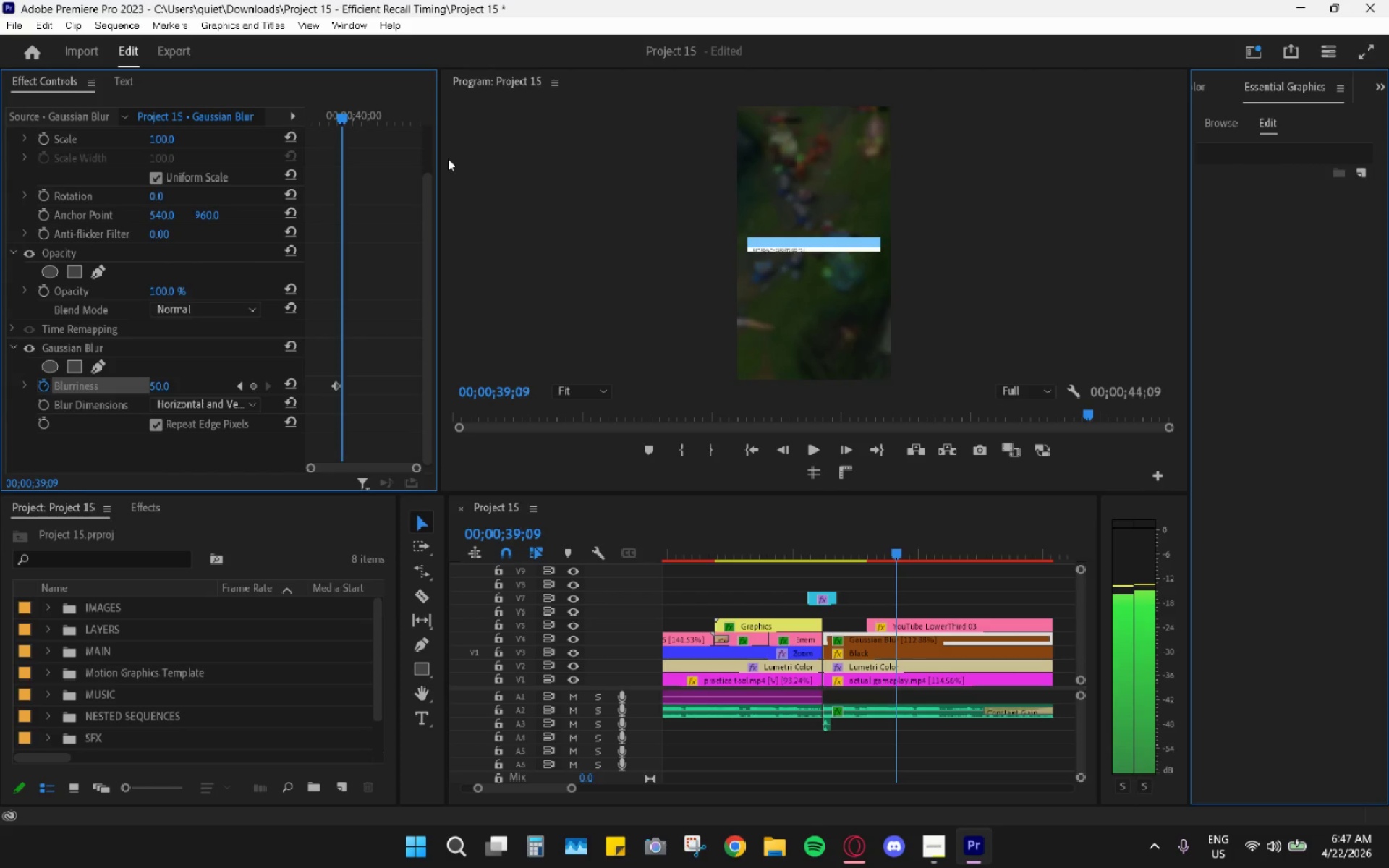 
key(ArrowLeft)
 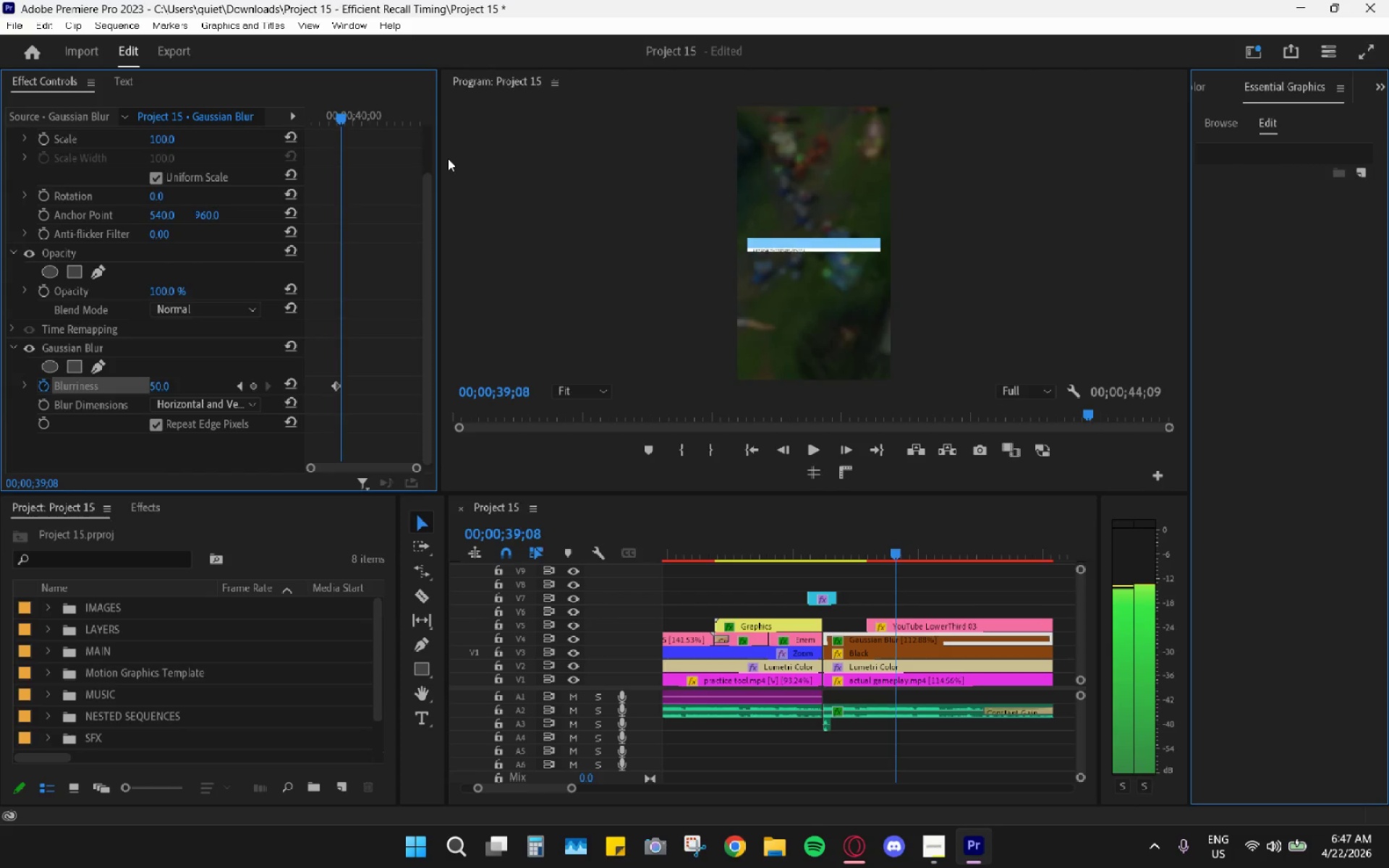 
key(ArrowLeft)
 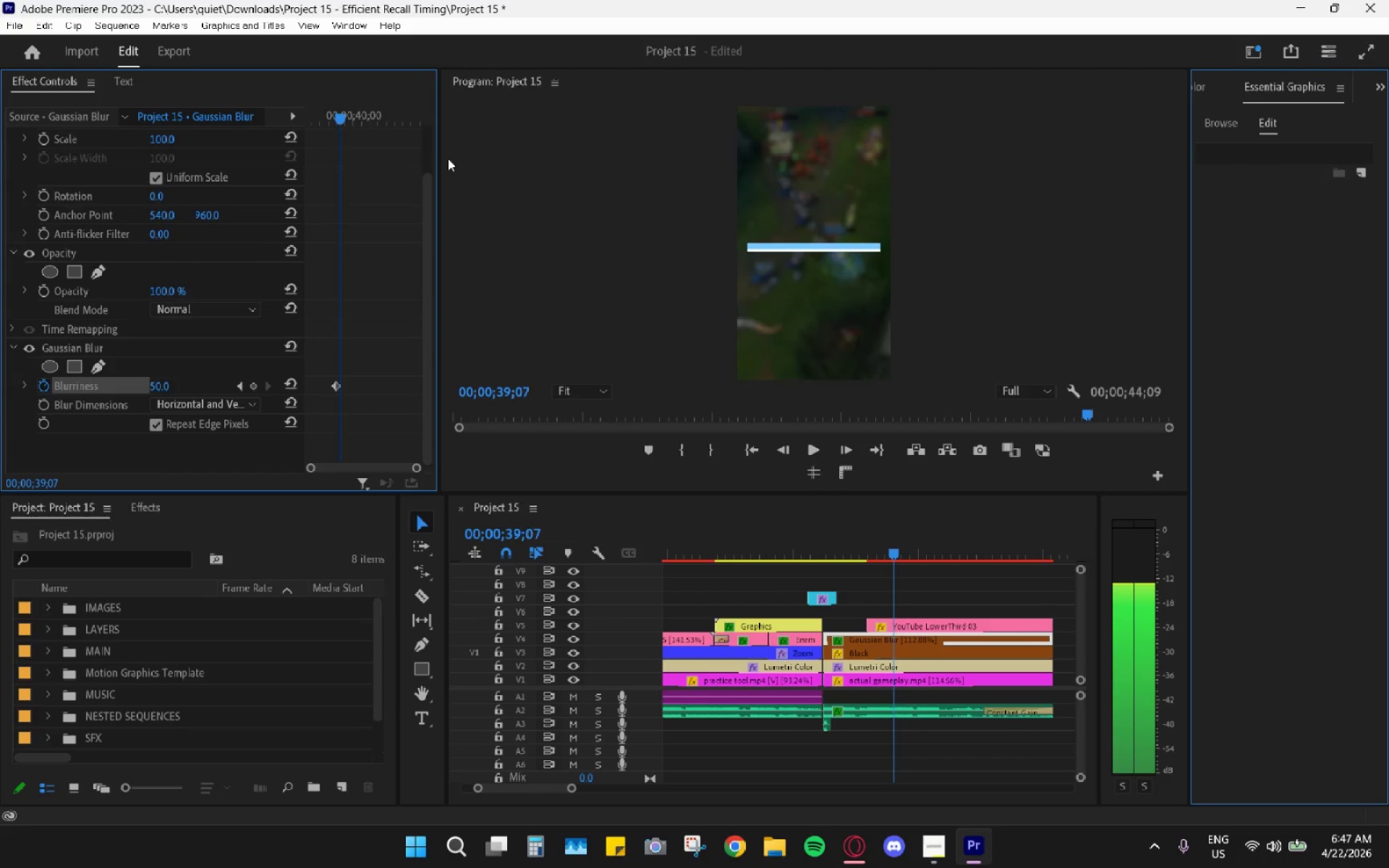 
key(ArrowLeft)
 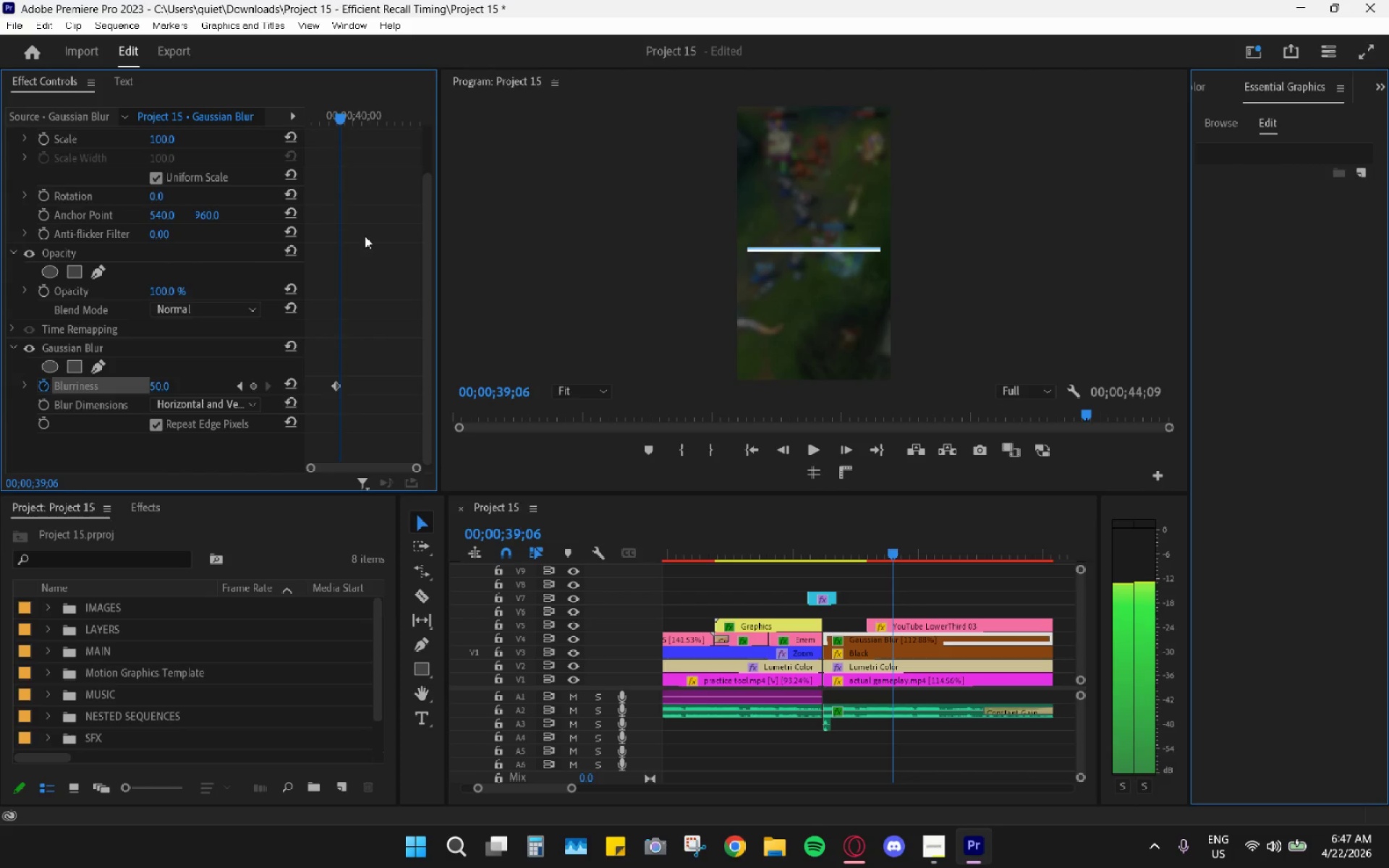 
left_click_drag(start_coordinate=[339, 381], to_coordinate=[343, 381])
 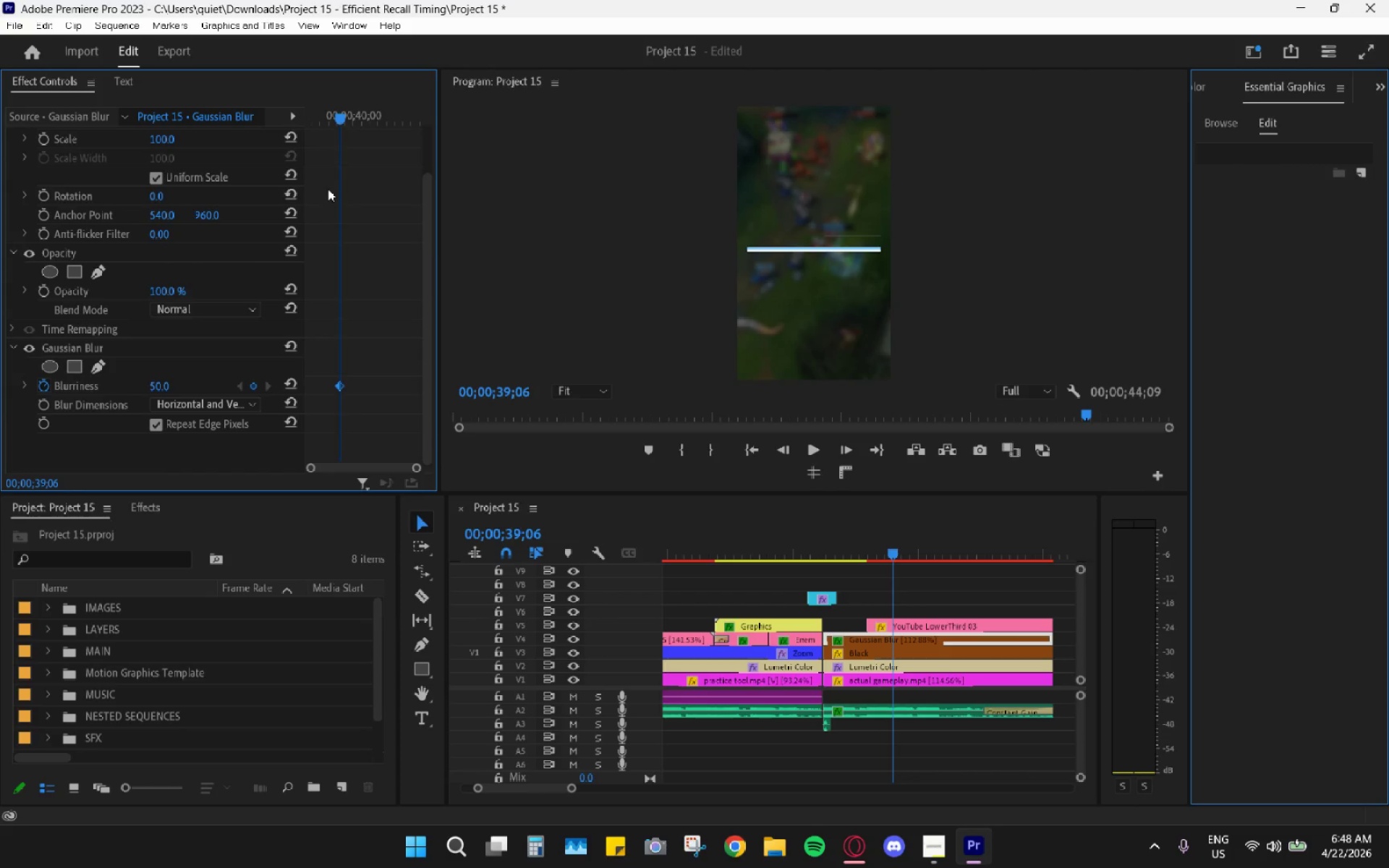 
key(ArrowLeft)
 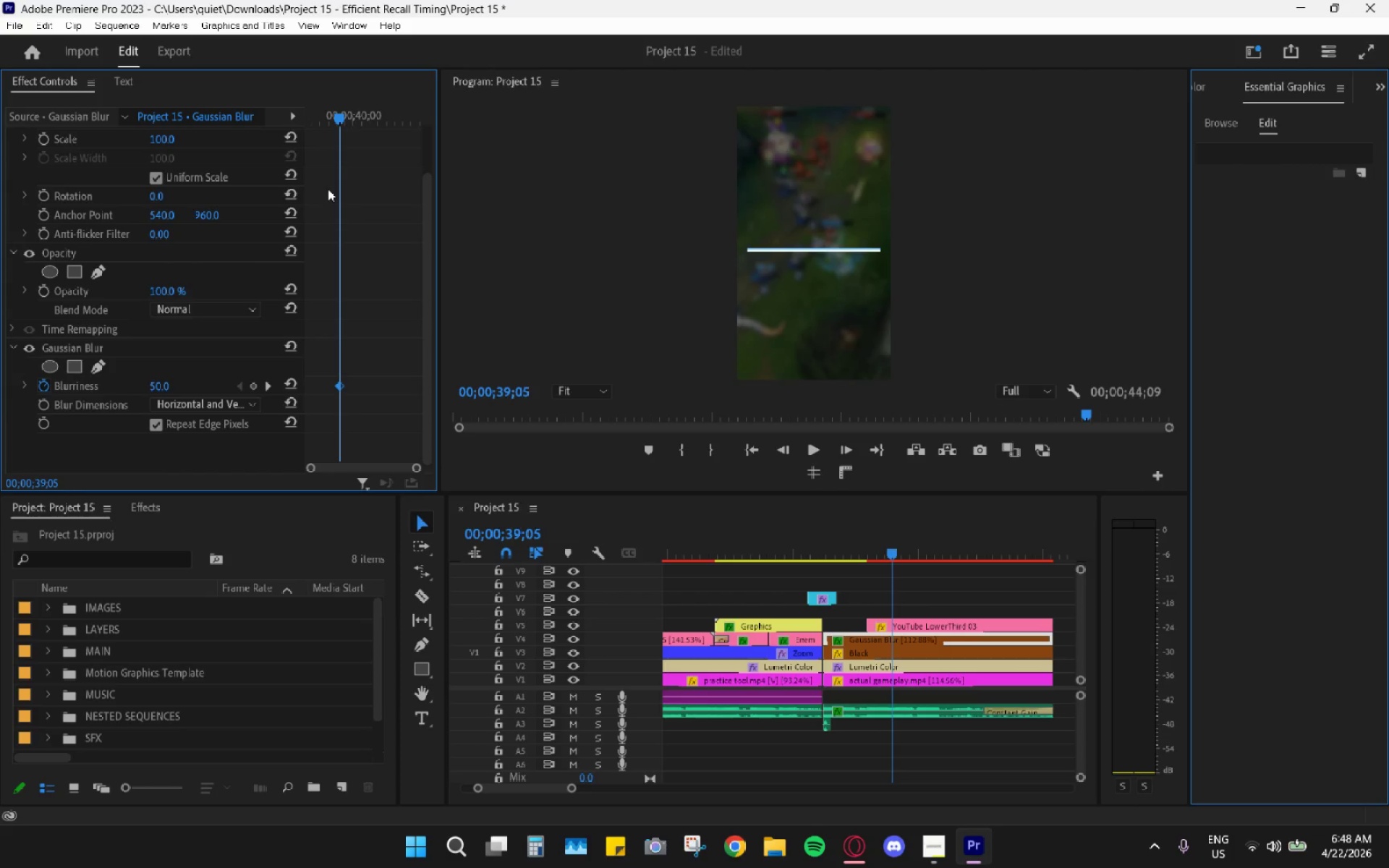 
key(ArrowLeft)
 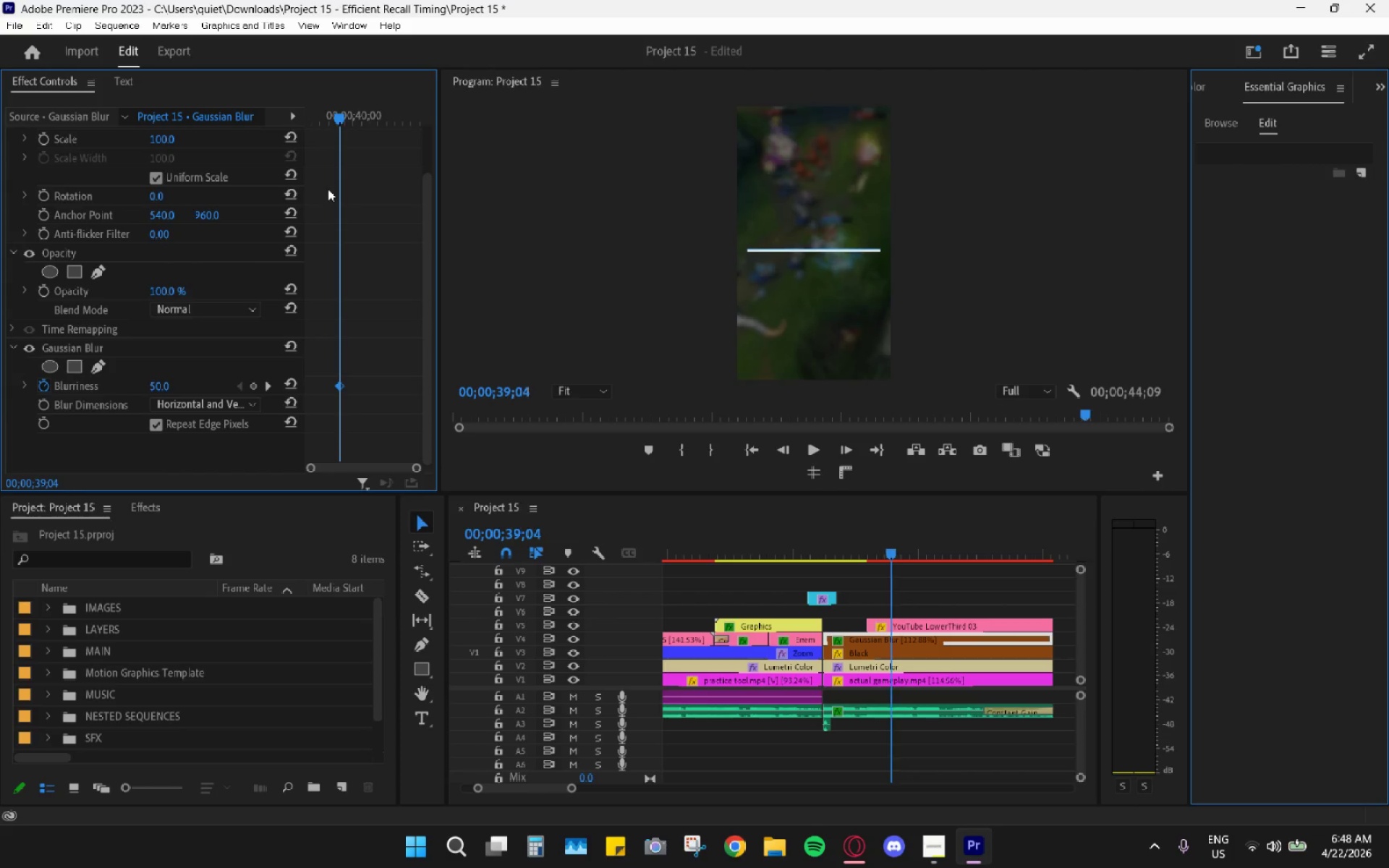 
key(ArrowLeft)
 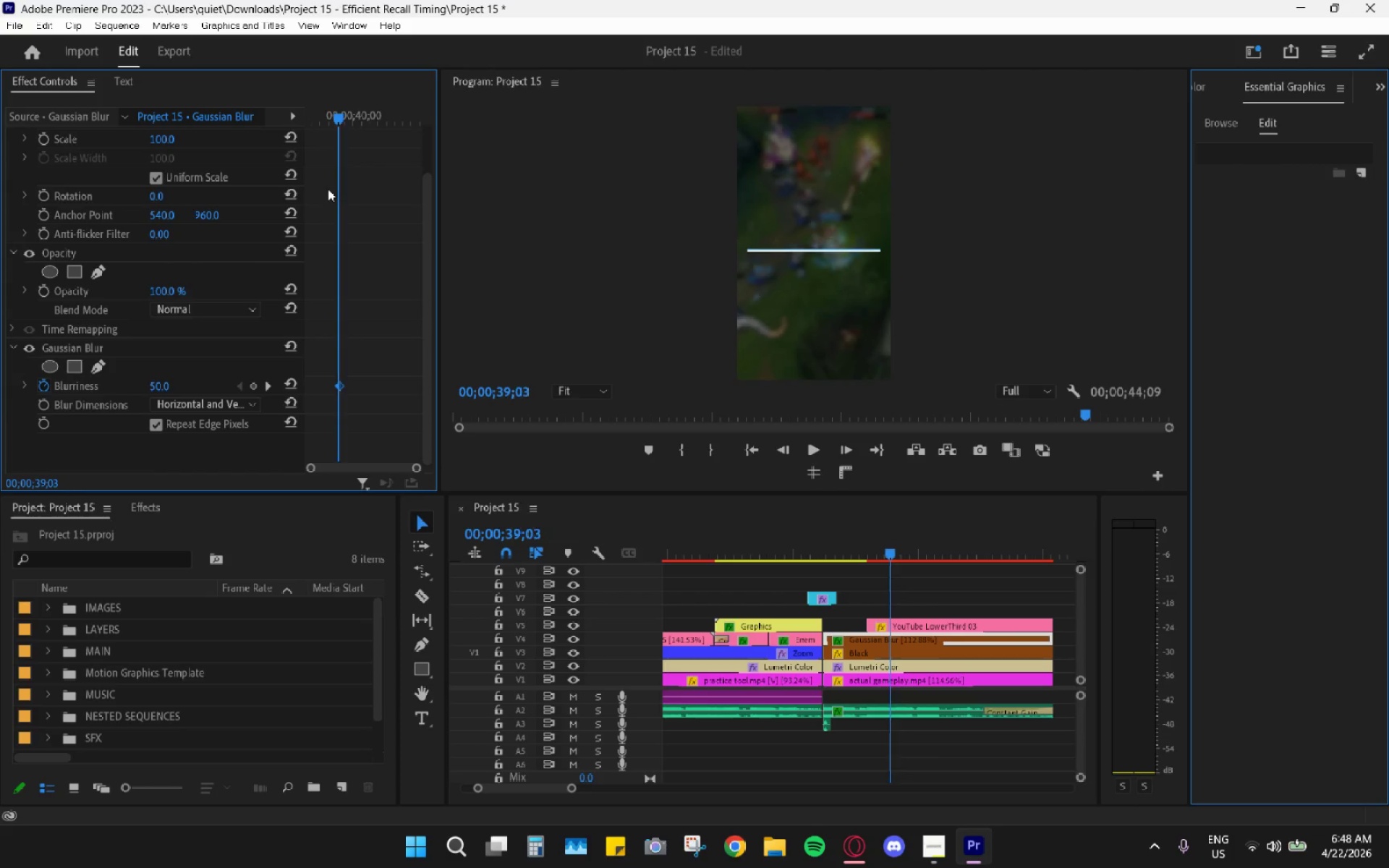 
key(ArrowLeft)
 